 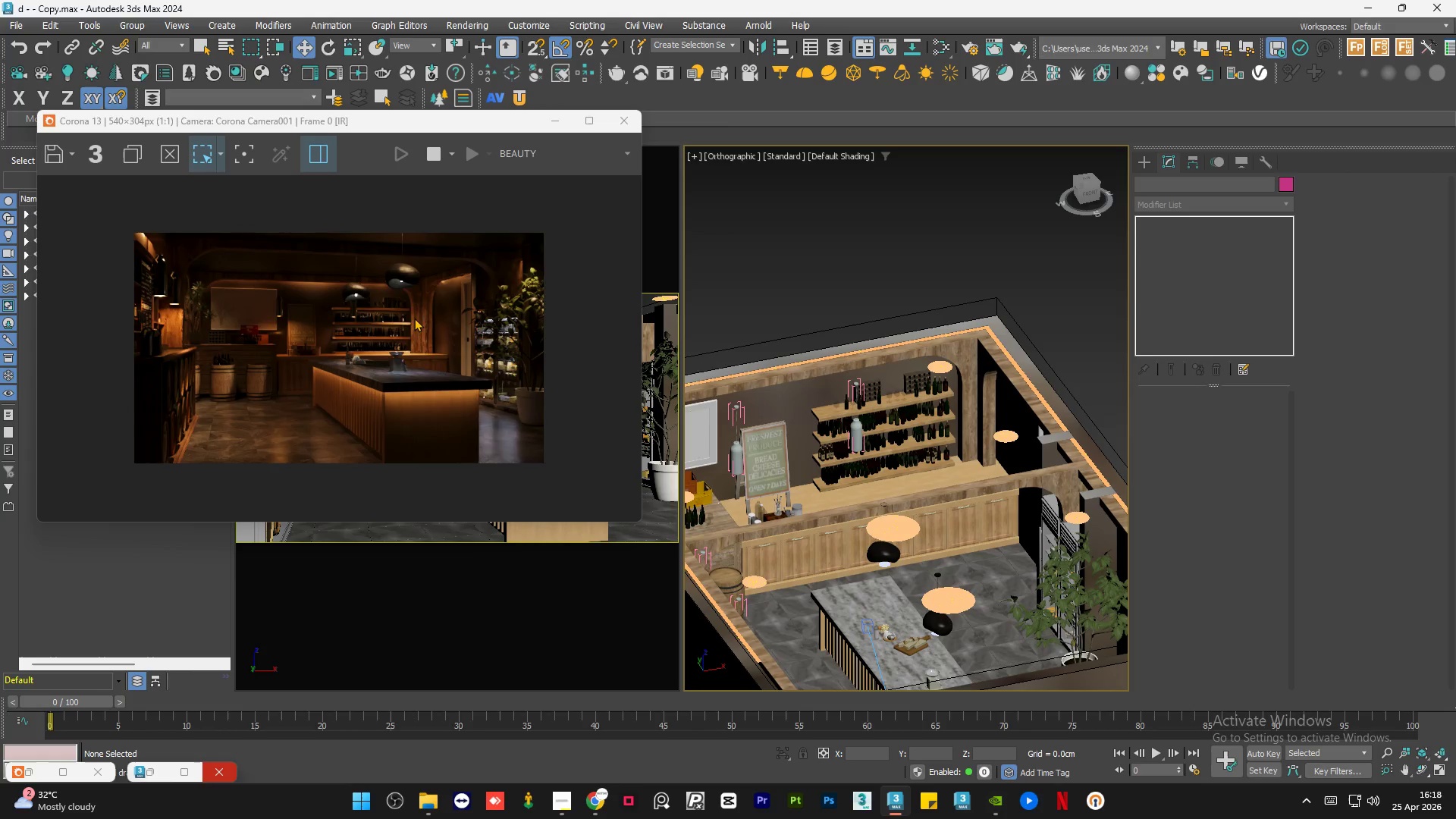 
scroll: coordinate [274, 294], scroll_direction: none, amount: 0.0
 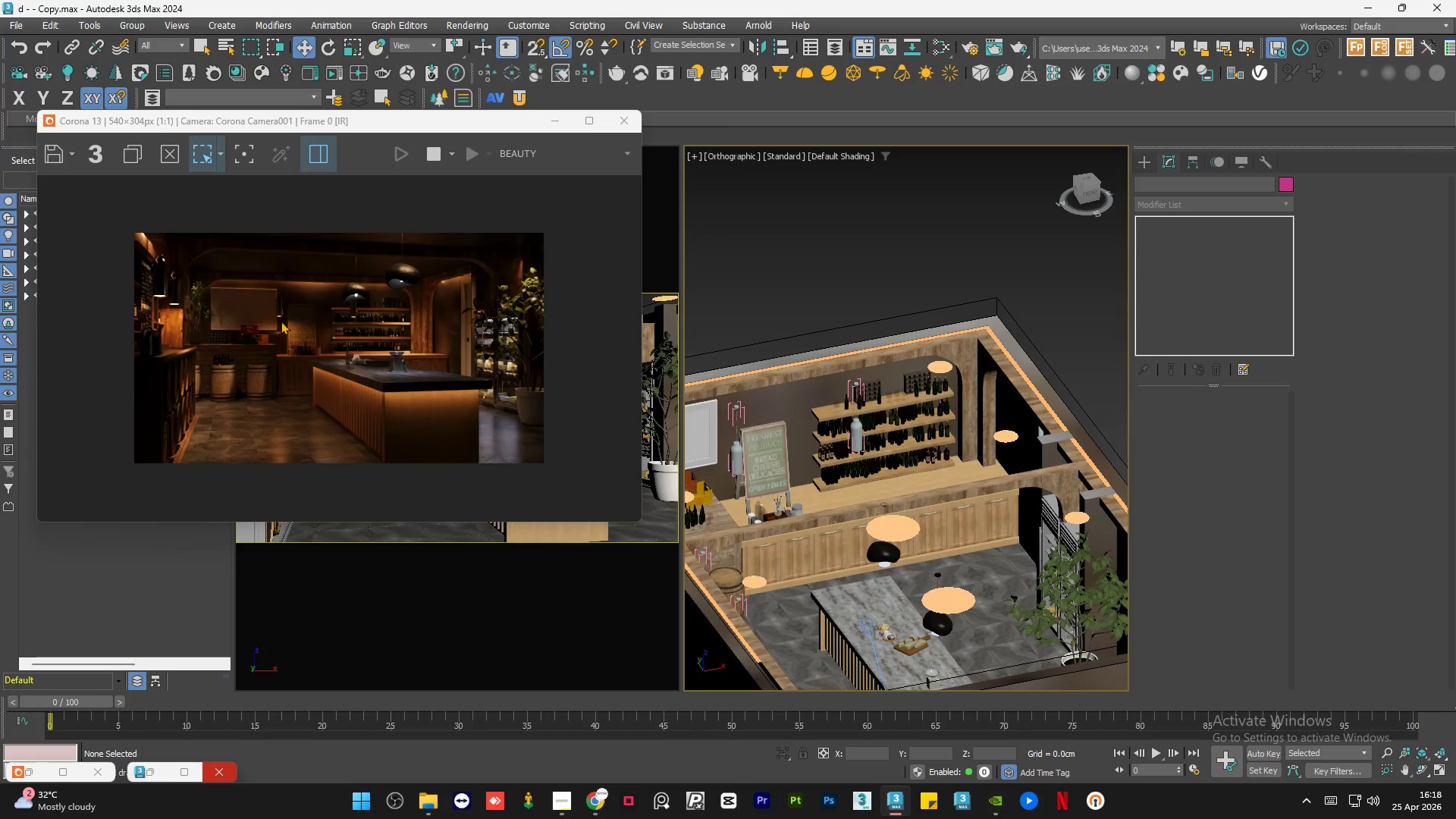 
scroll: coordinate [264, 342], scroll_direction: up, amount: 1.0
 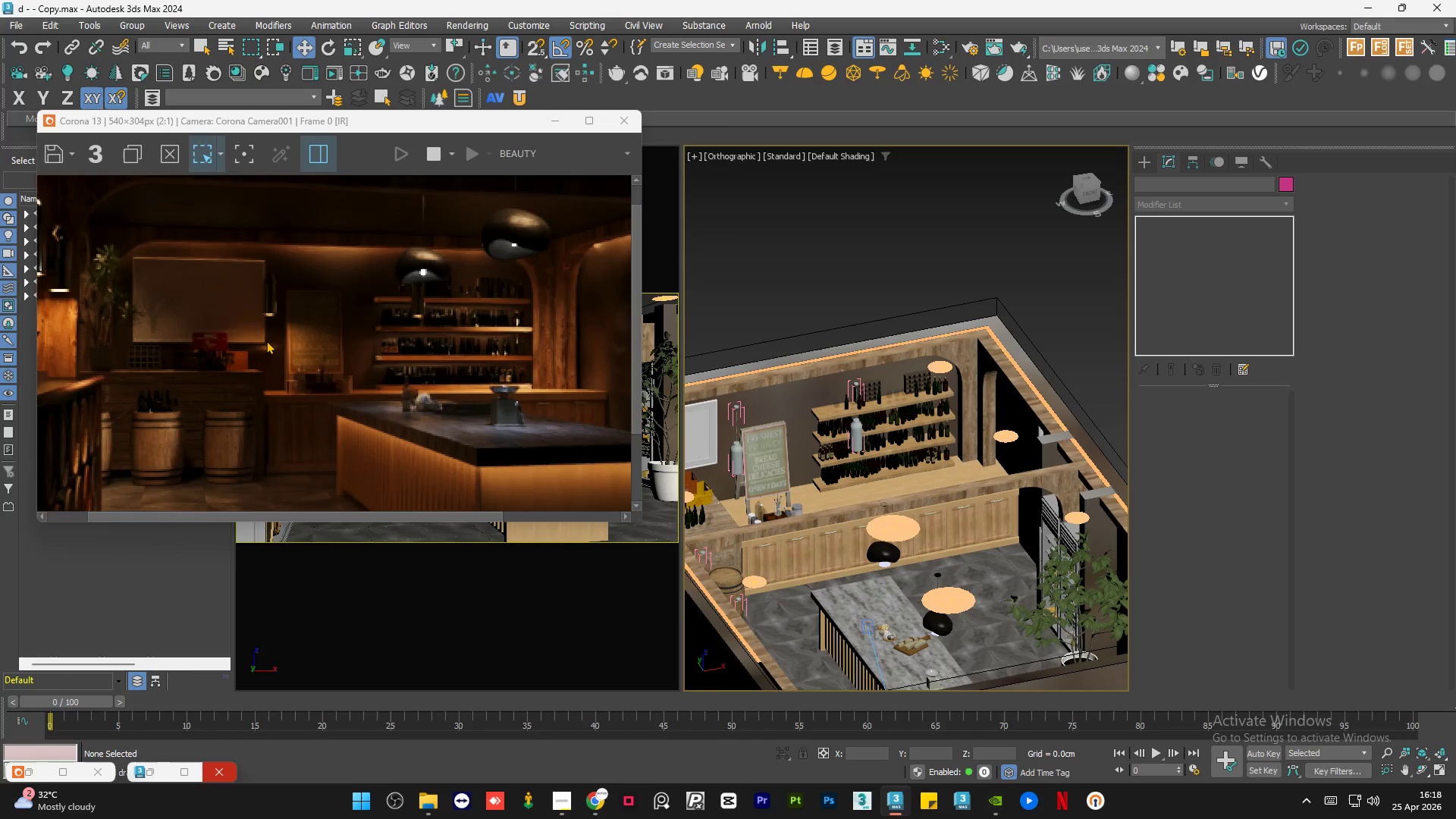 
scroll: coordinate [266, 340], scroll_direction: down, amount: 1.0
 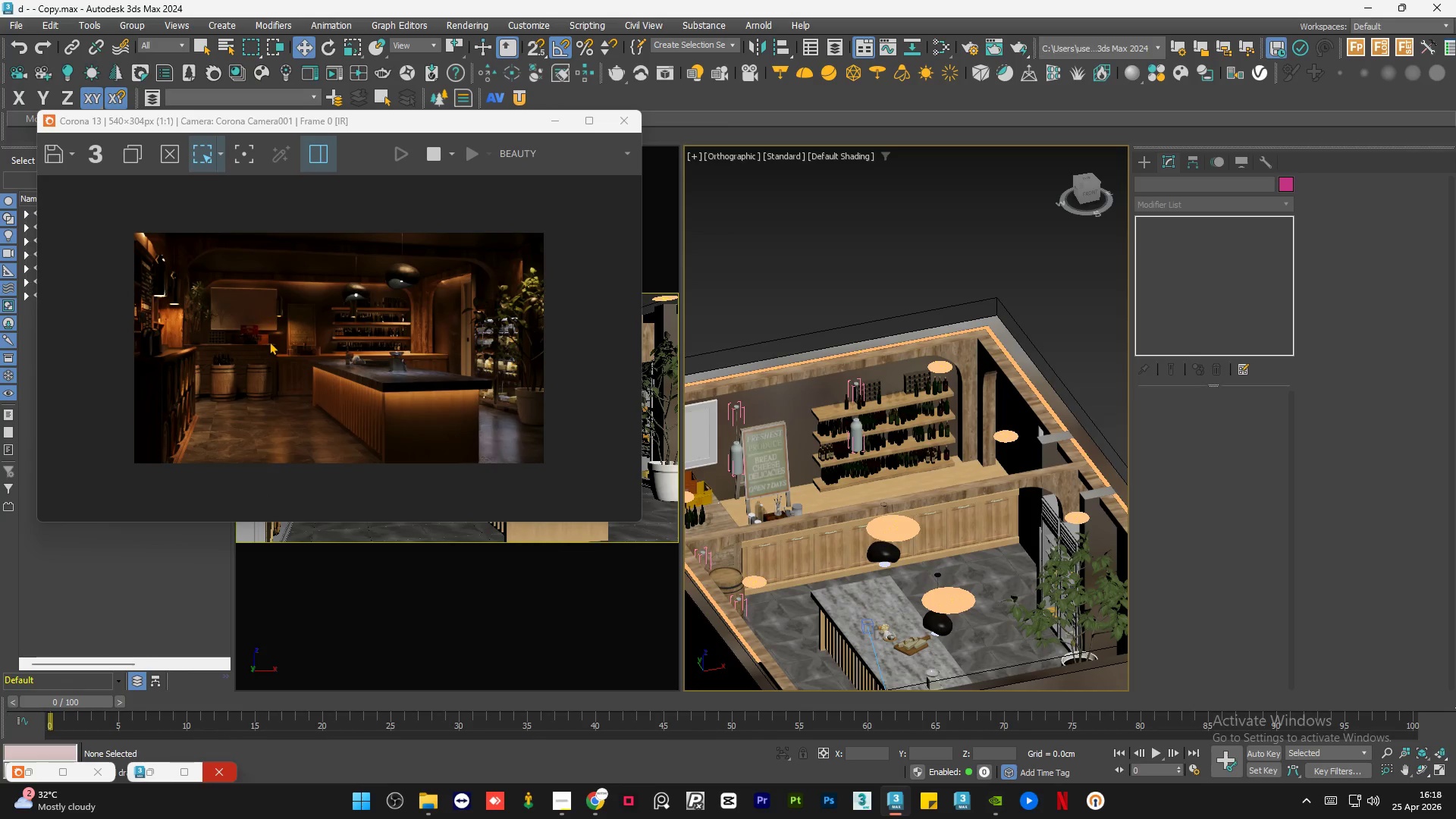 
key(Control+ControlLeft)
 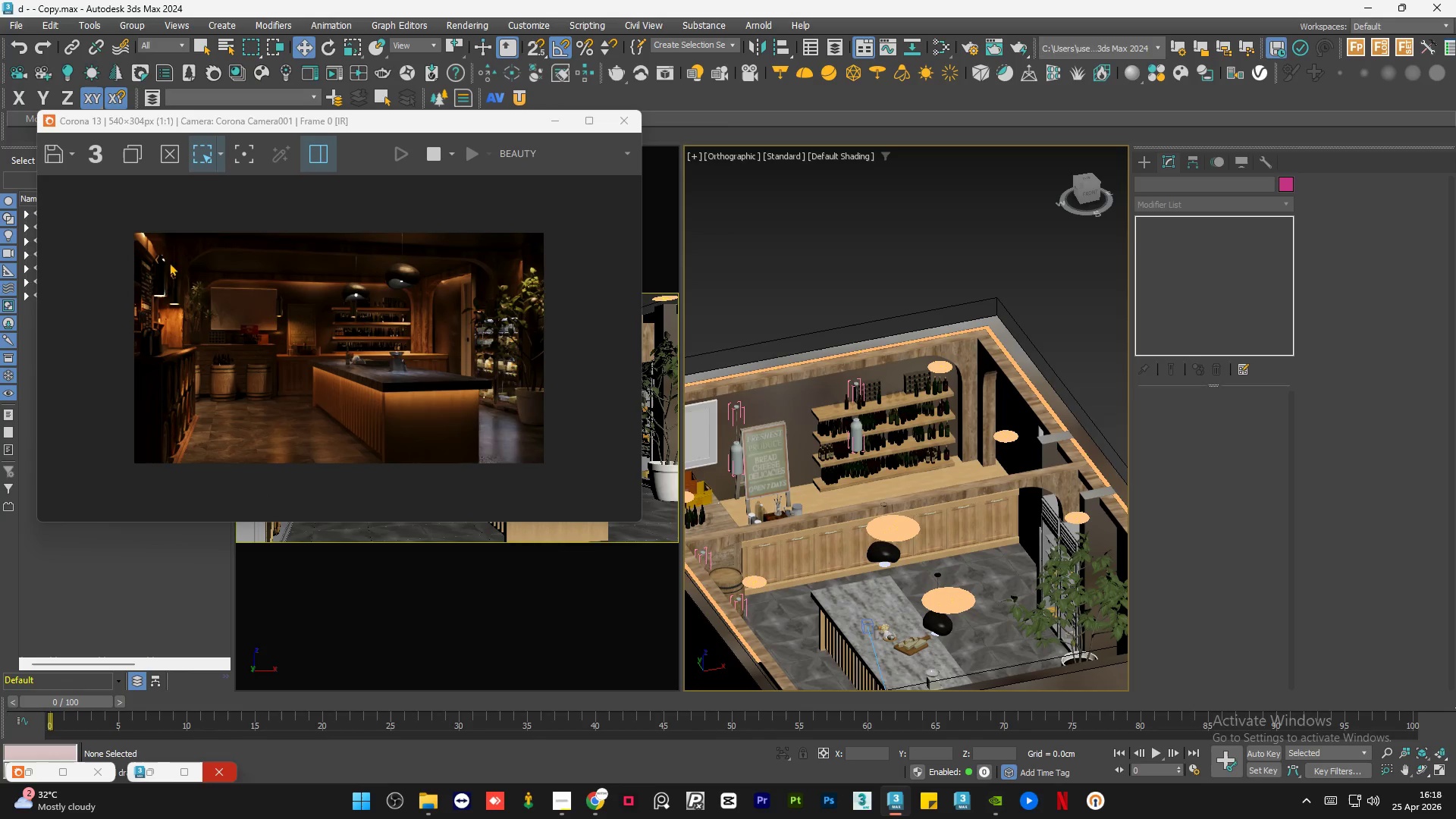 
scroll: coordinate [56, 252], scroll_direction: up, amount: 3.0
 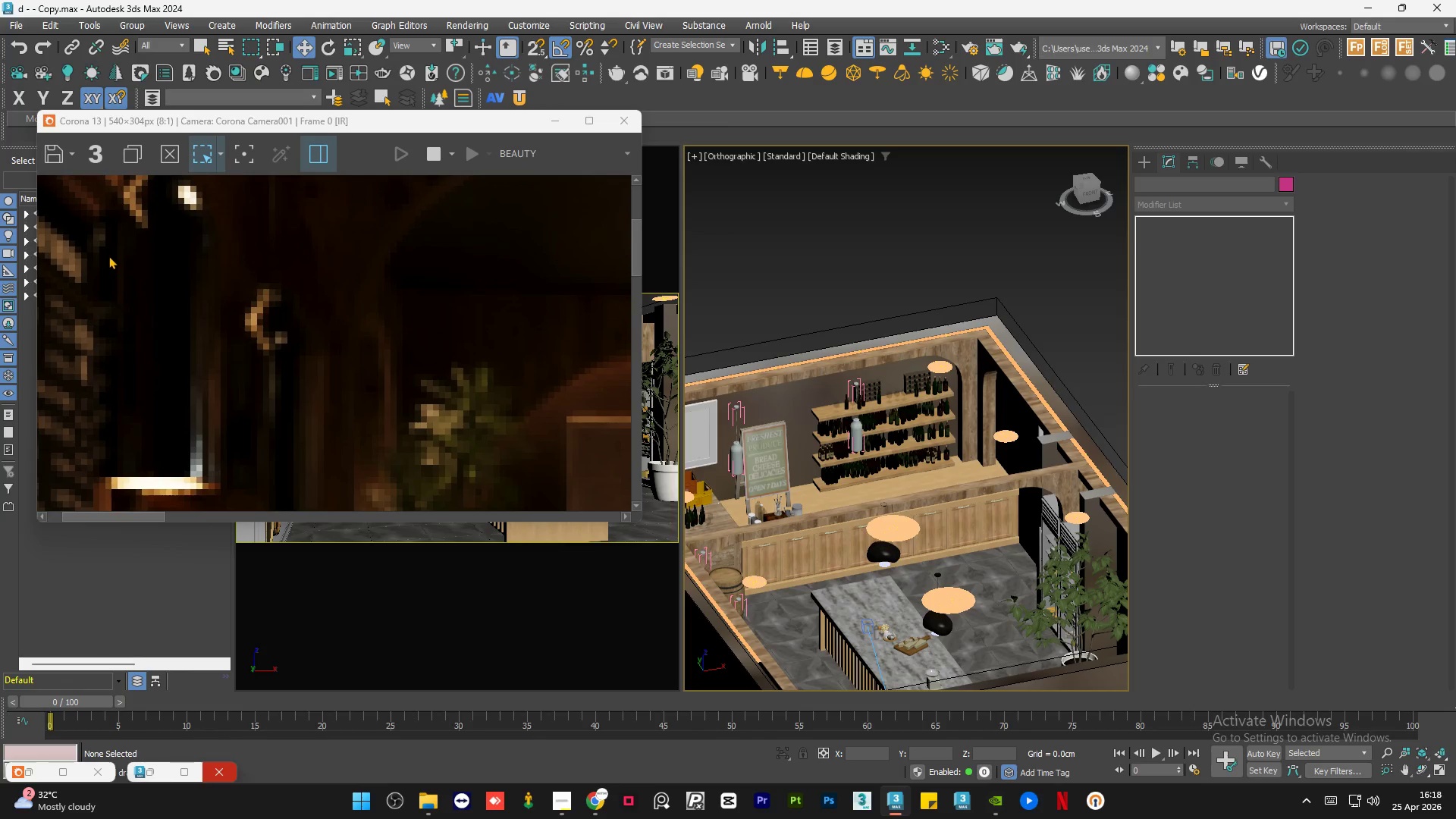 
scroll: coordinate [130, 252], scroll_direction: down, amount: 3.0
 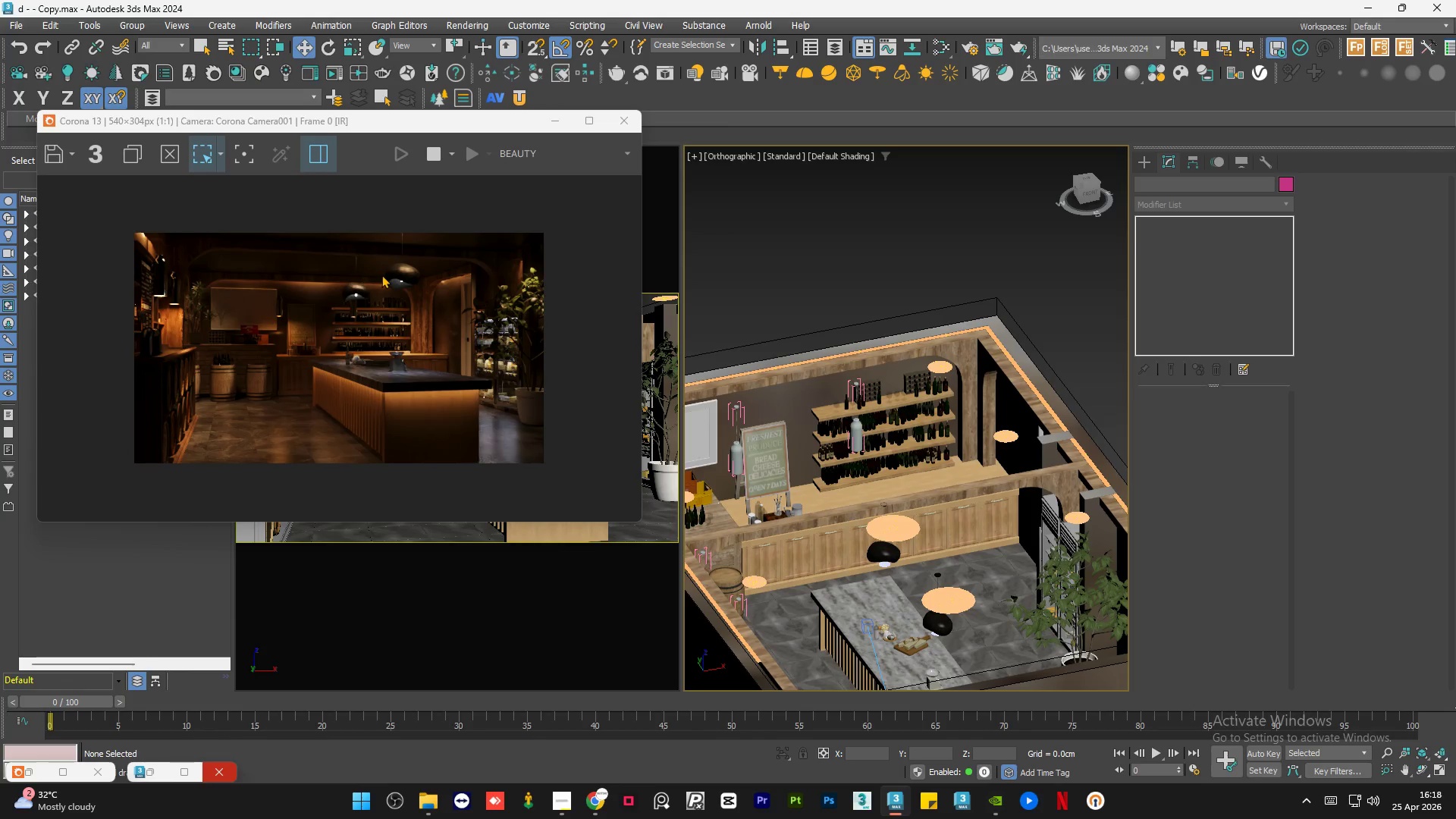 
scroll: coordinate [368, 275], scroll_direction: up, amount: 2.0
 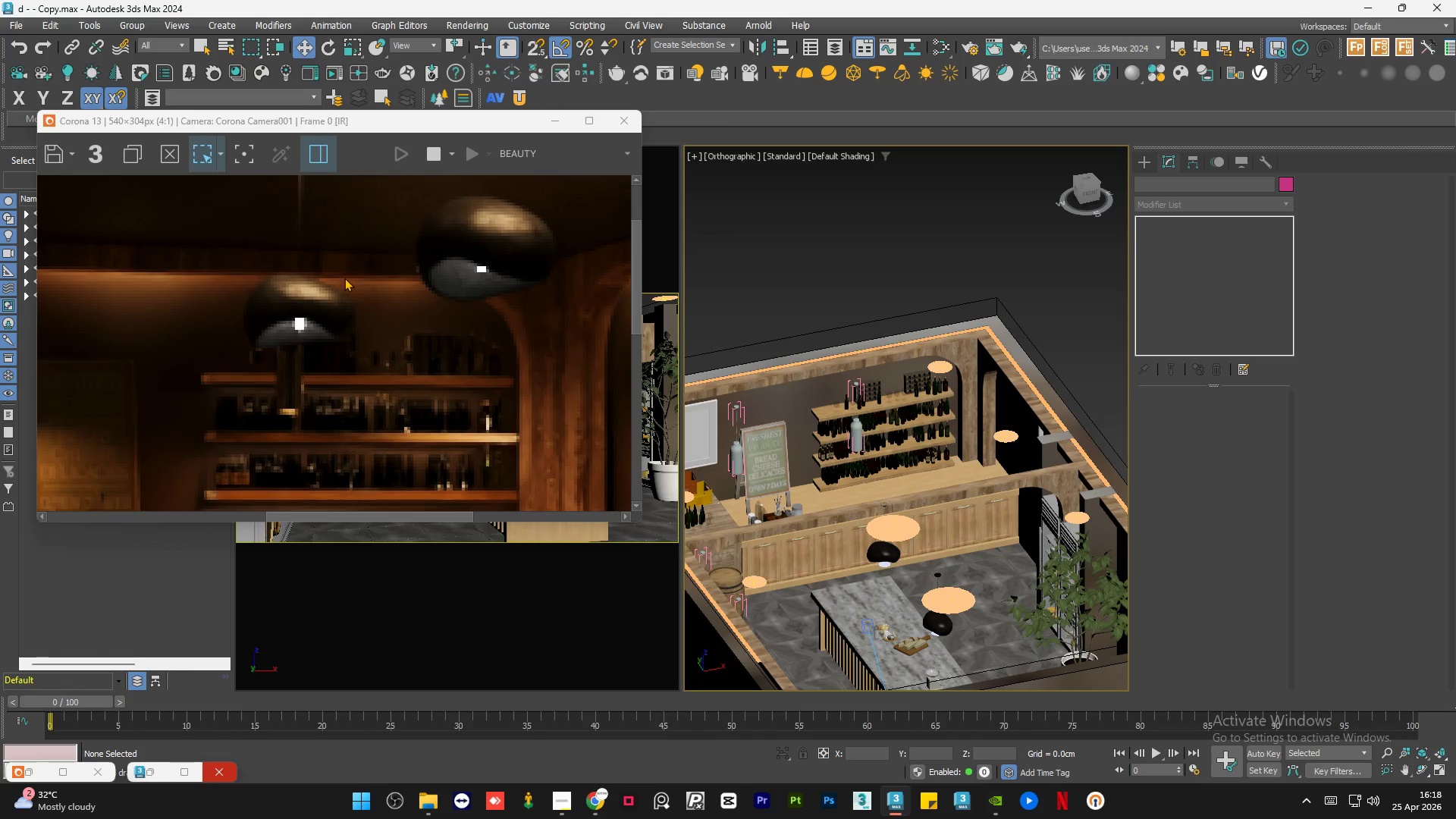 
scroll: coordinate [340, 278], scroll_direction: down, amount: 2.0
 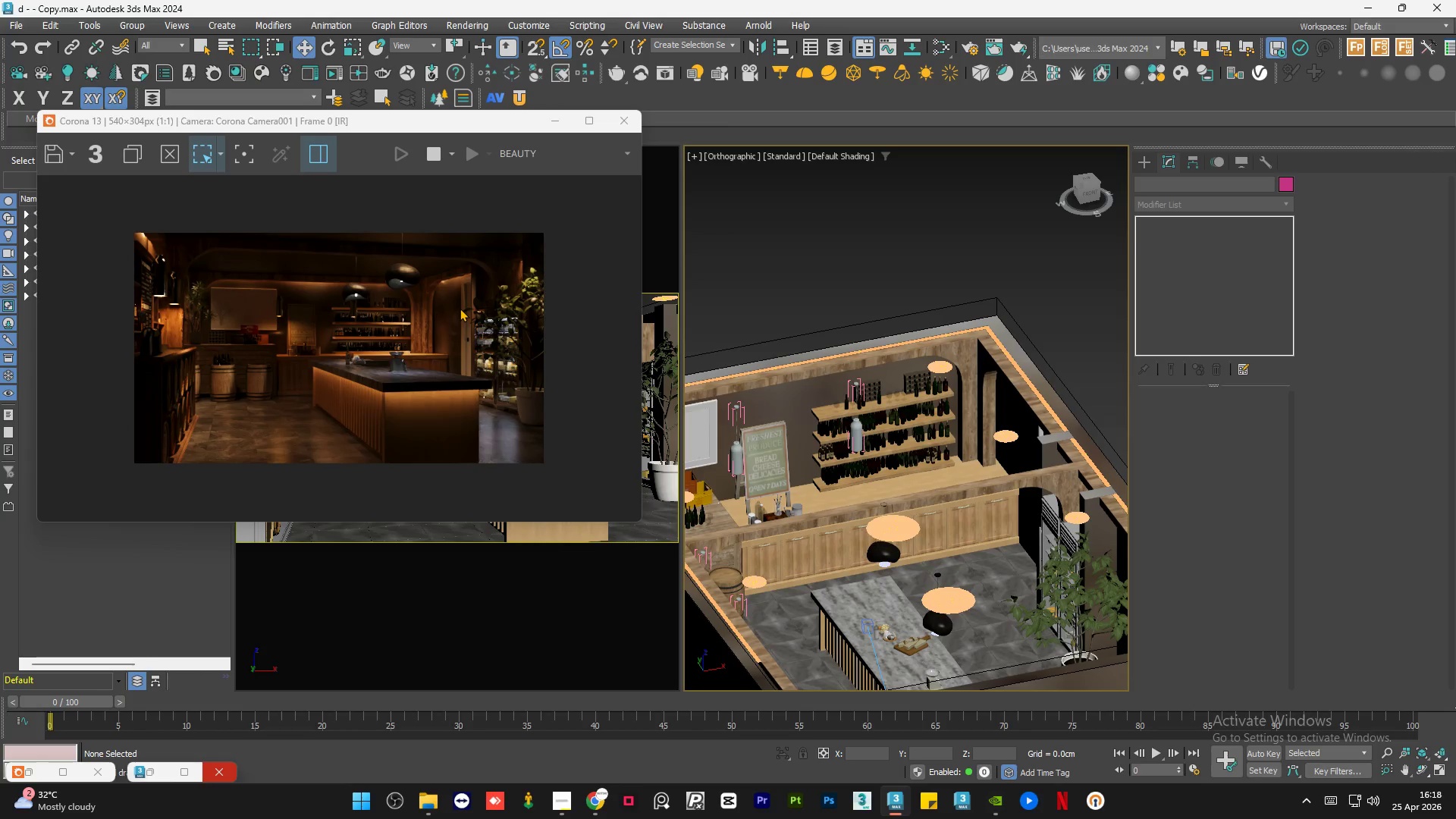 
scroll: coordinate [440, 369], scroll_direction: none, amount: 0.0
 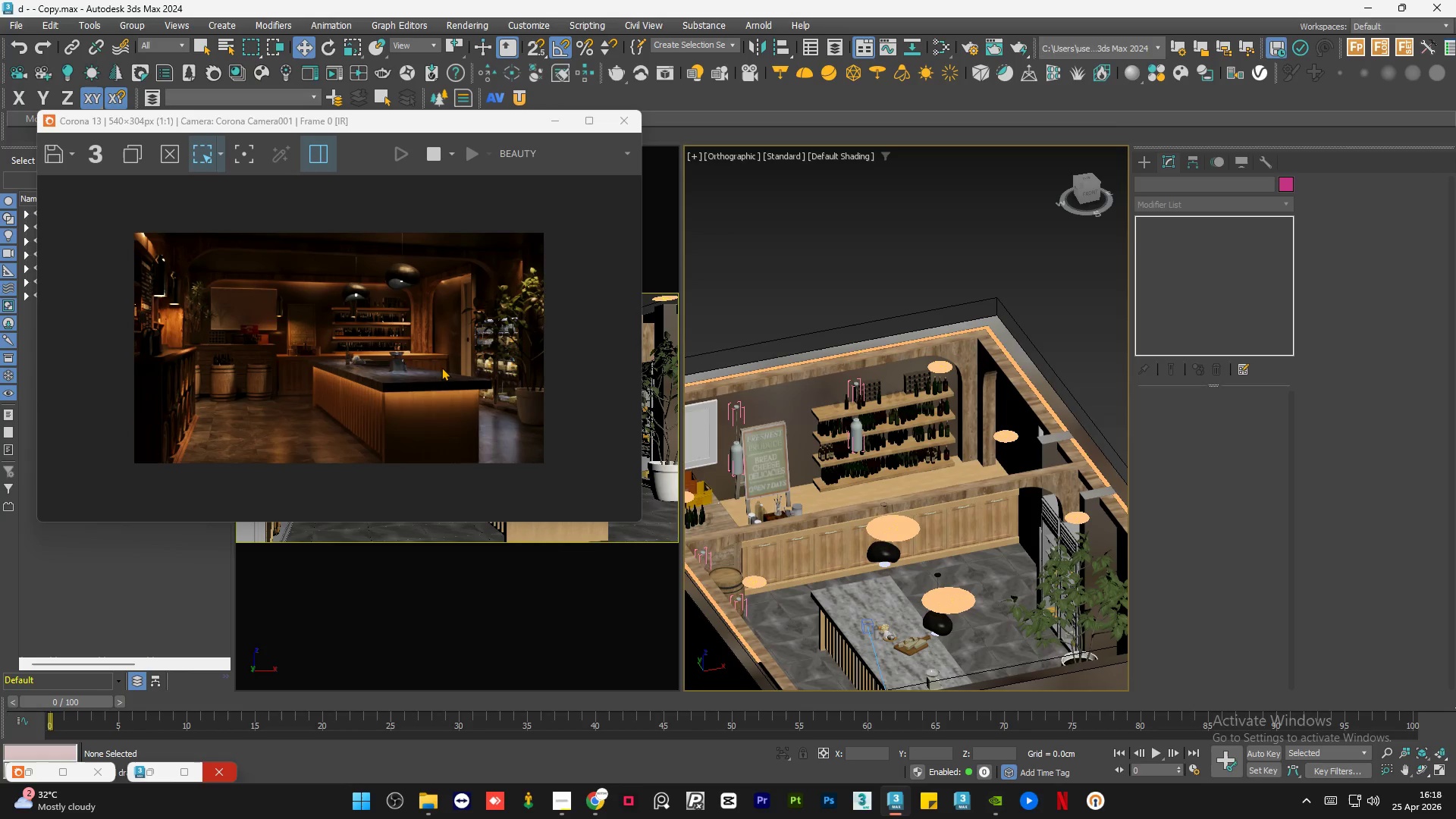 
wait(5.01)
 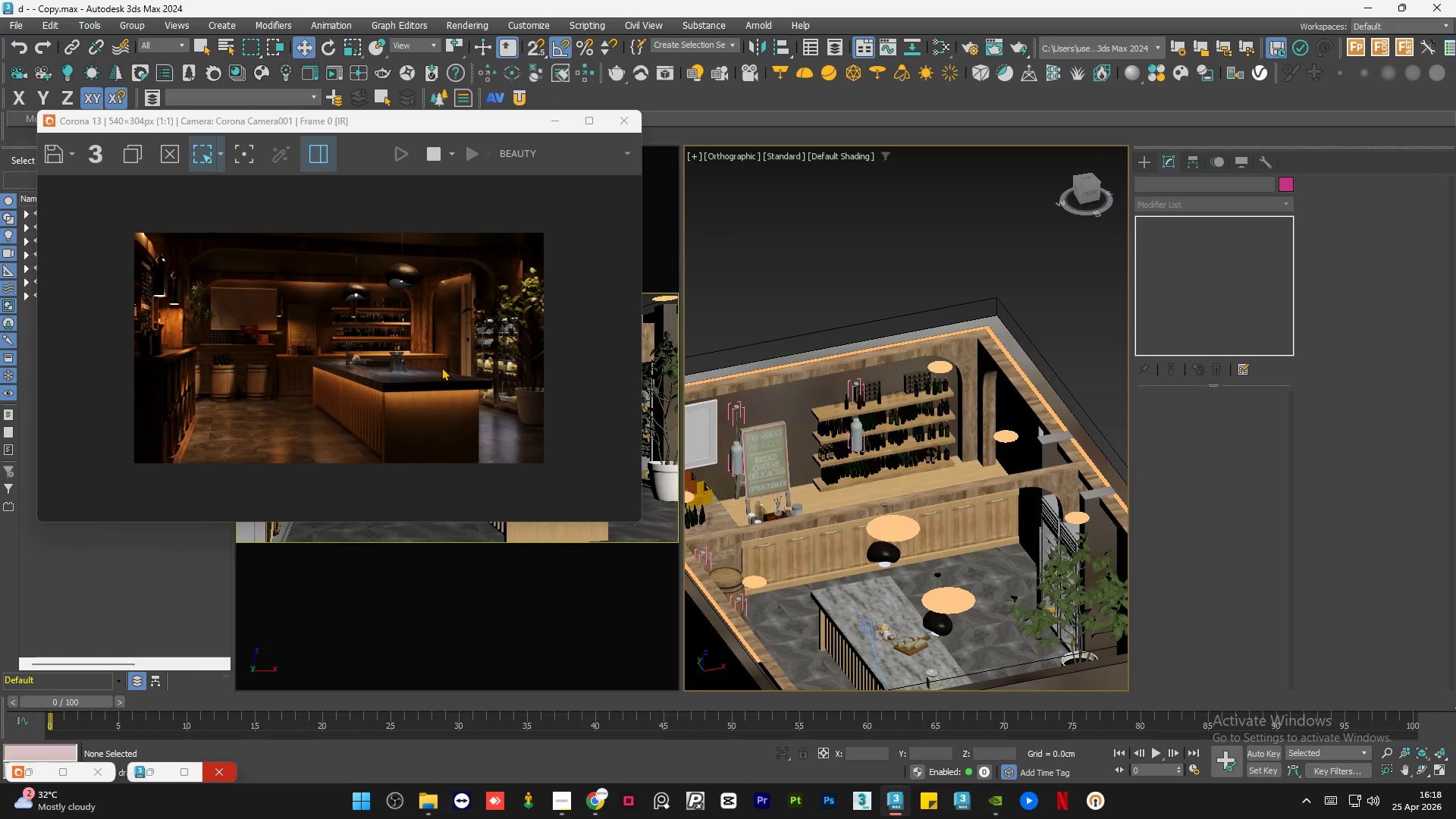 
scroll: coordinate [523, 338], scroll_direction: up, amount: 2.0
 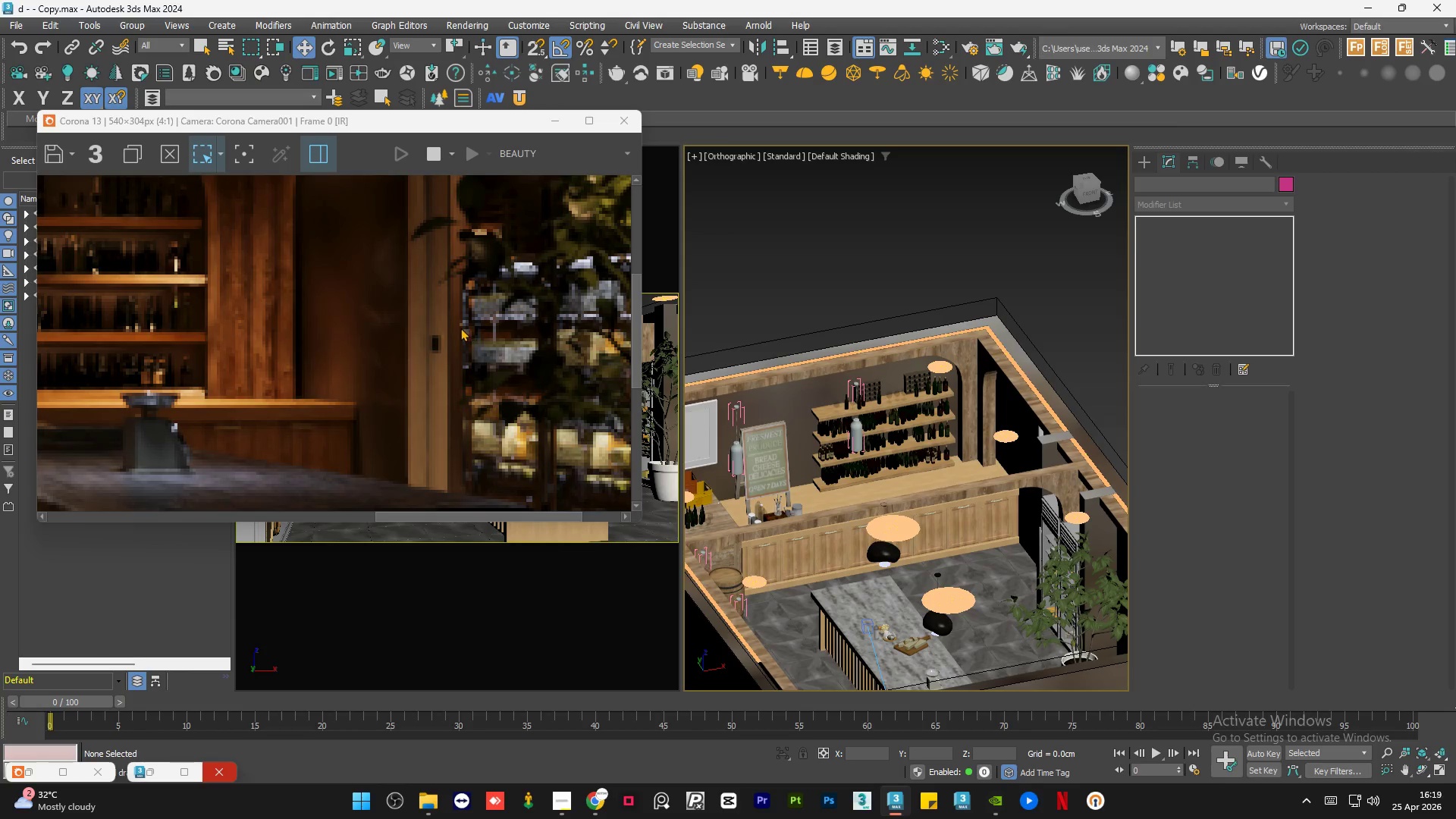 
scroll: coordinate [460, 328], scroll_direction: down, amount: 2.0
 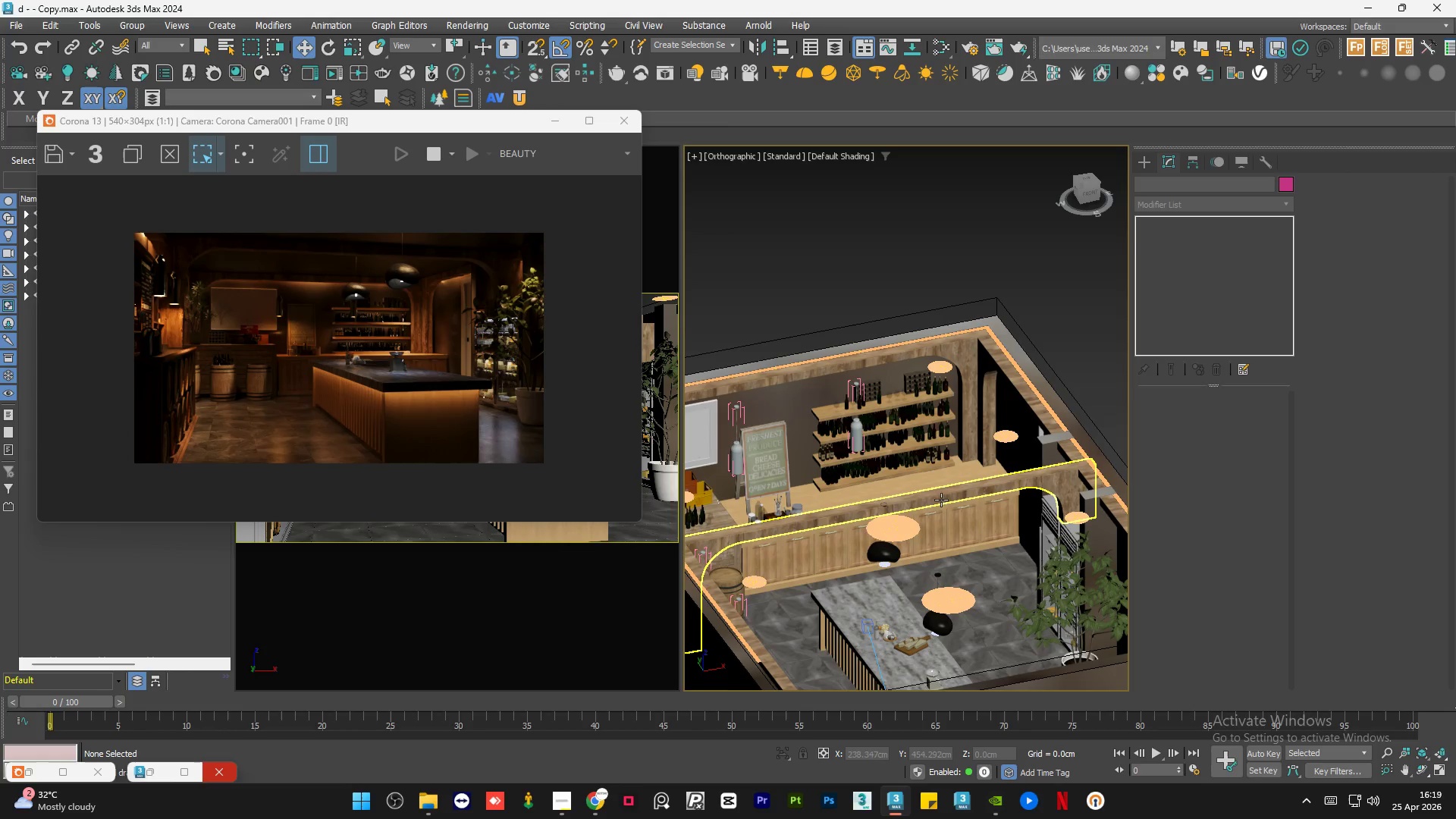 
hold_key(key=AltLeft, duration=0.84)
 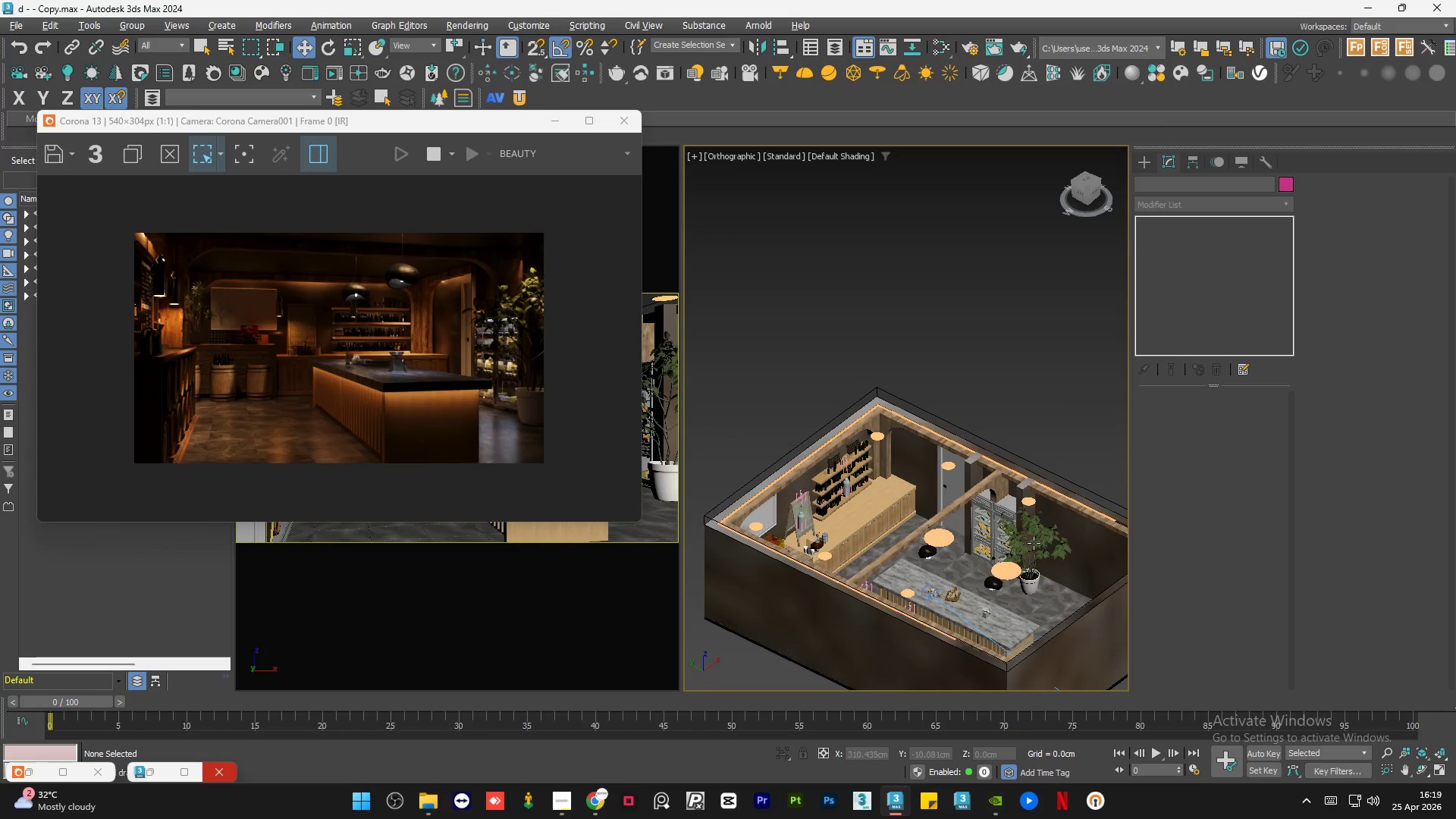 
scroll: coordinate [890, 489], scroll_direction: down, amount: 2.0
 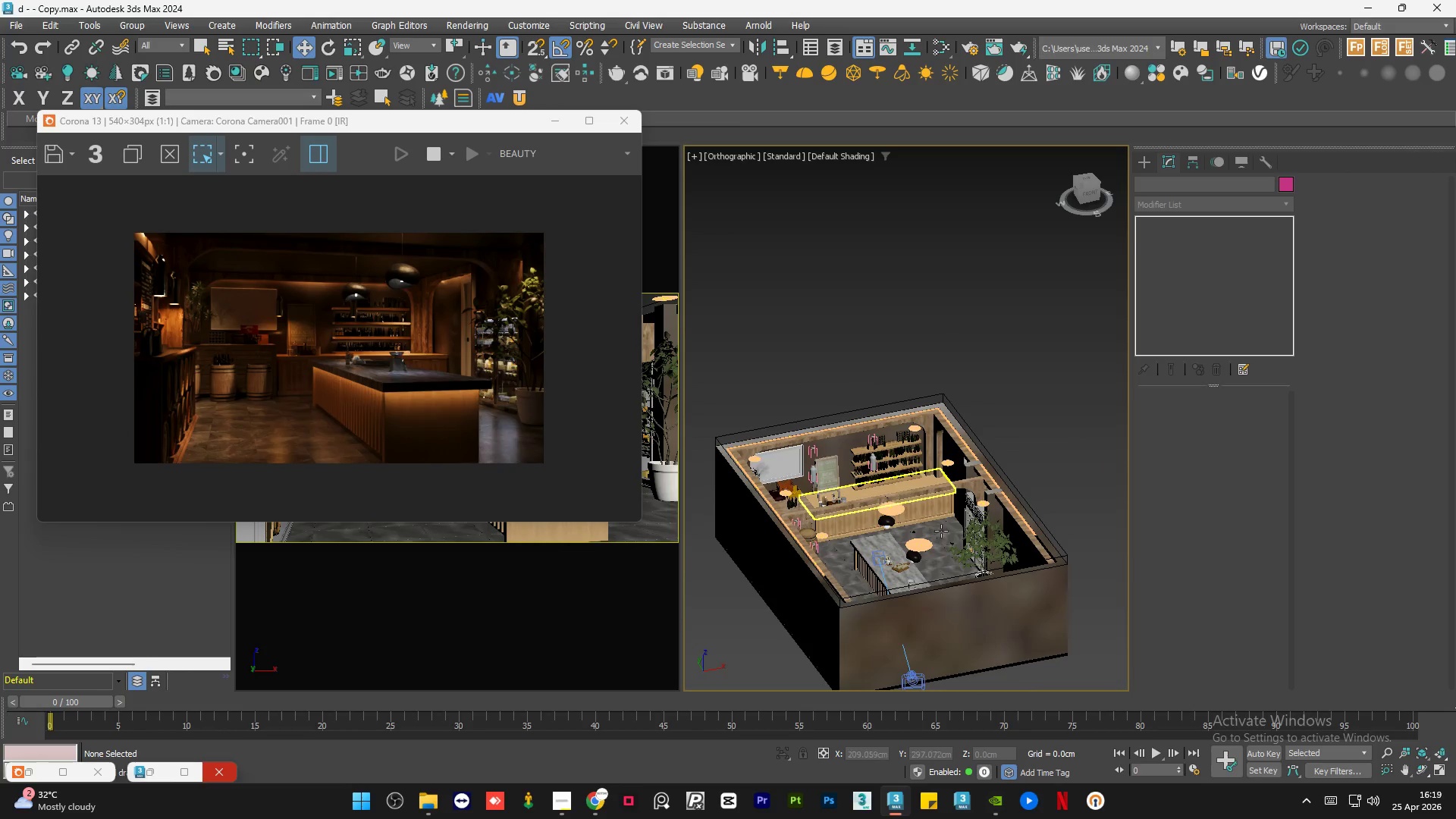 
scroll: coordinate [1012, 556], scroll_direction: up, amount: 1.0
 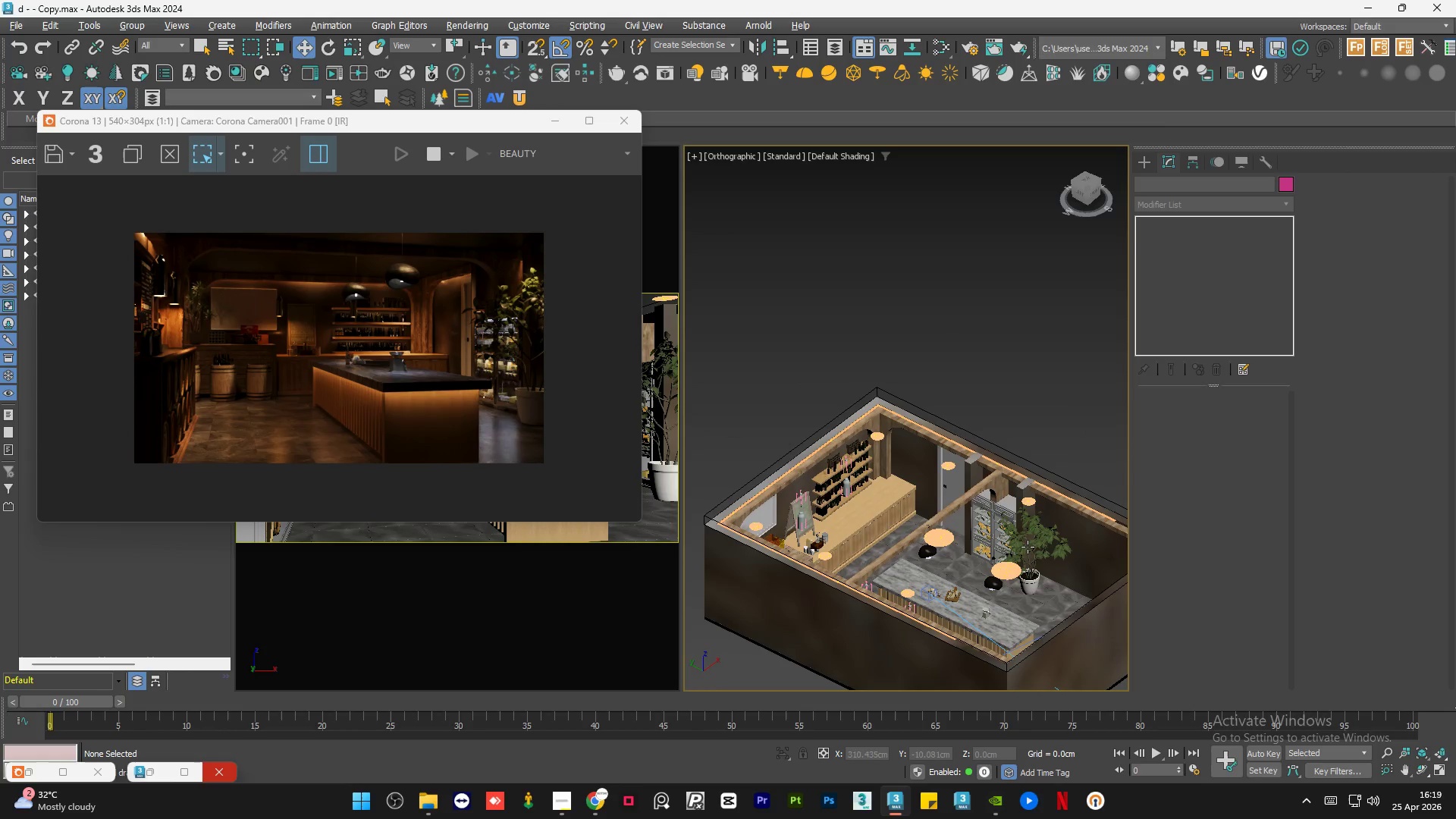 
key(F3)
 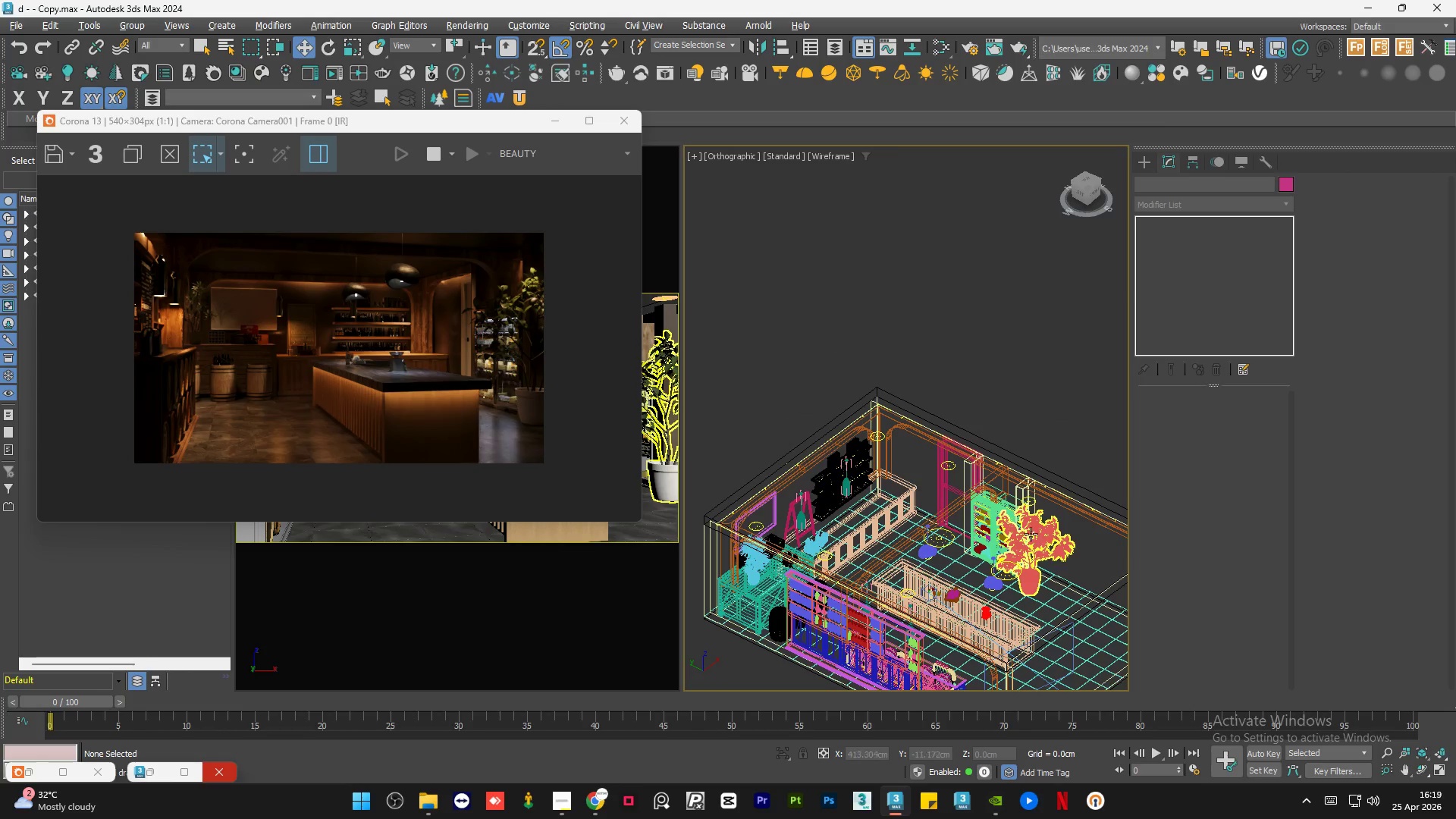 
scroll: coordinate [974, 538], scroll_direction: up, amount: 19.0
 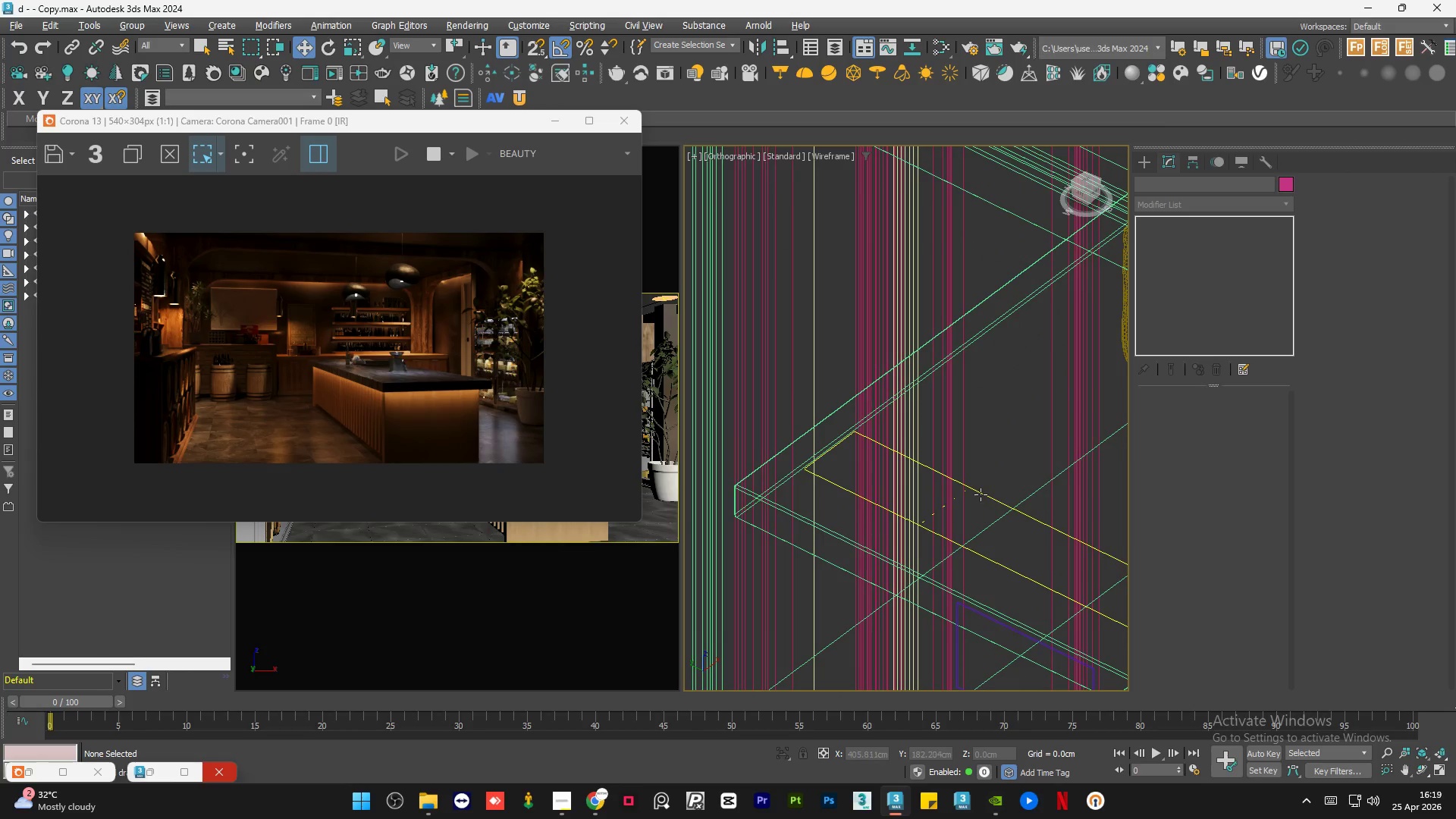 
left_click([981, 494])
 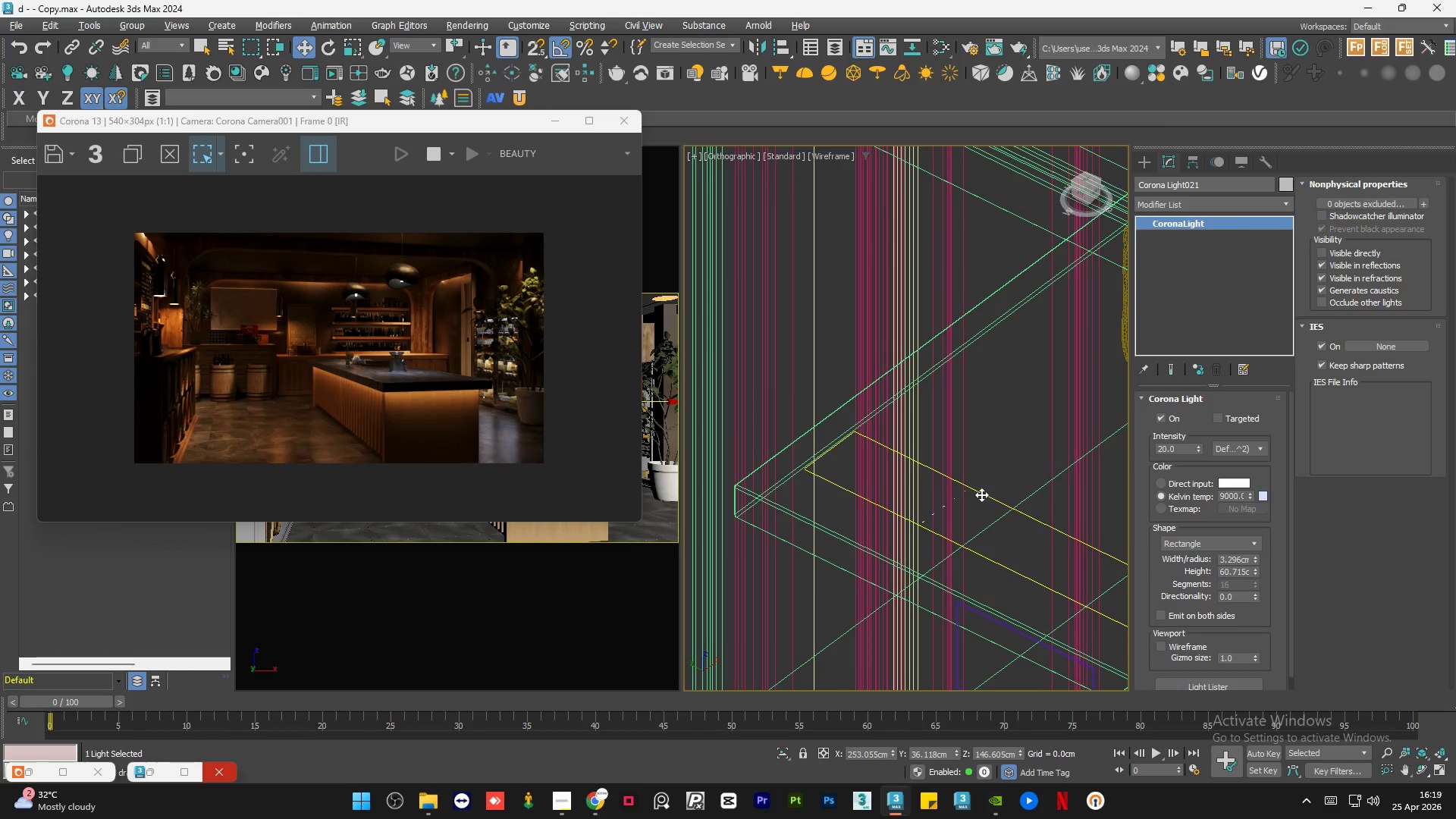 
key(F3)
 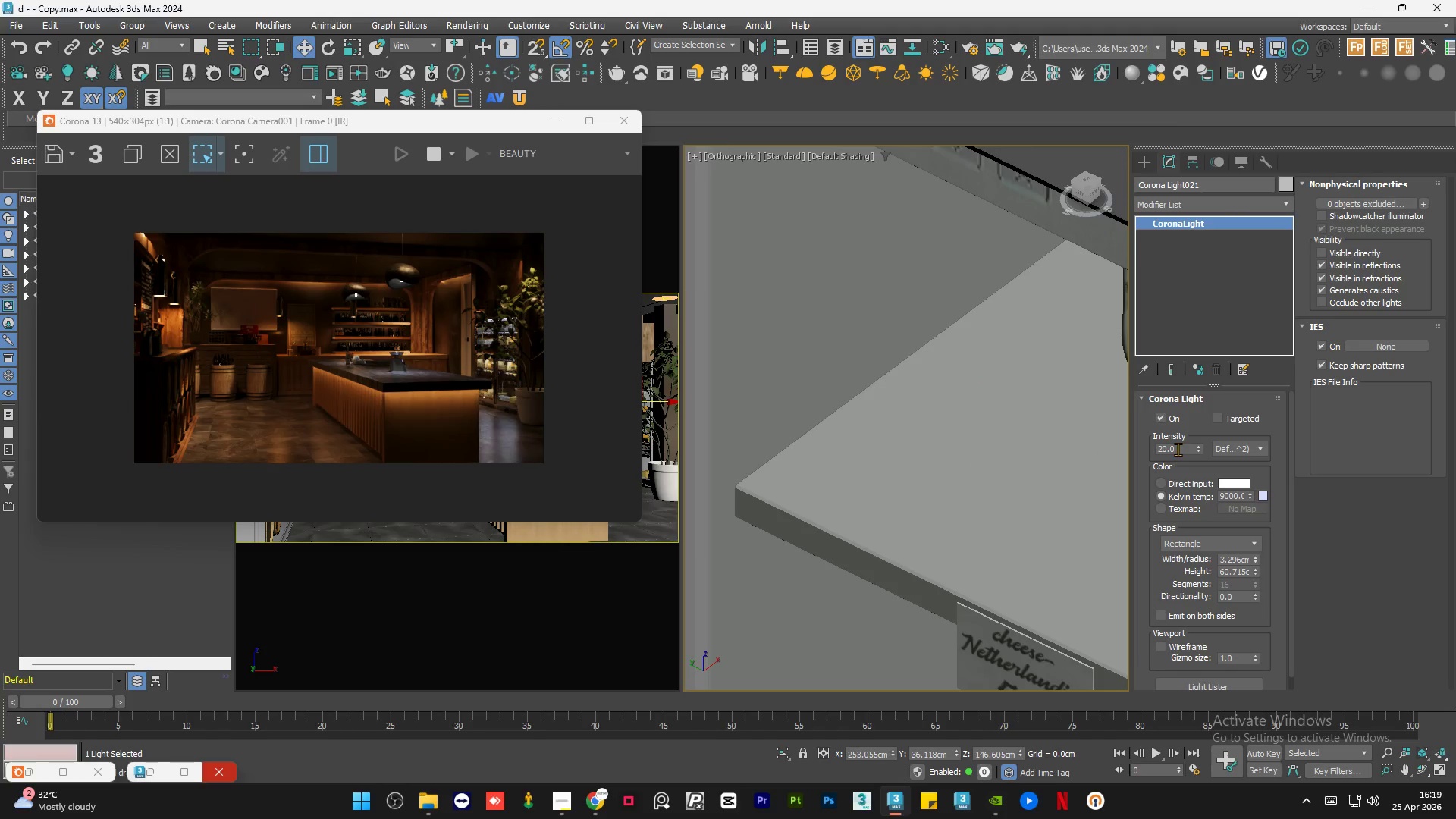 
double_click([1178, 449])
 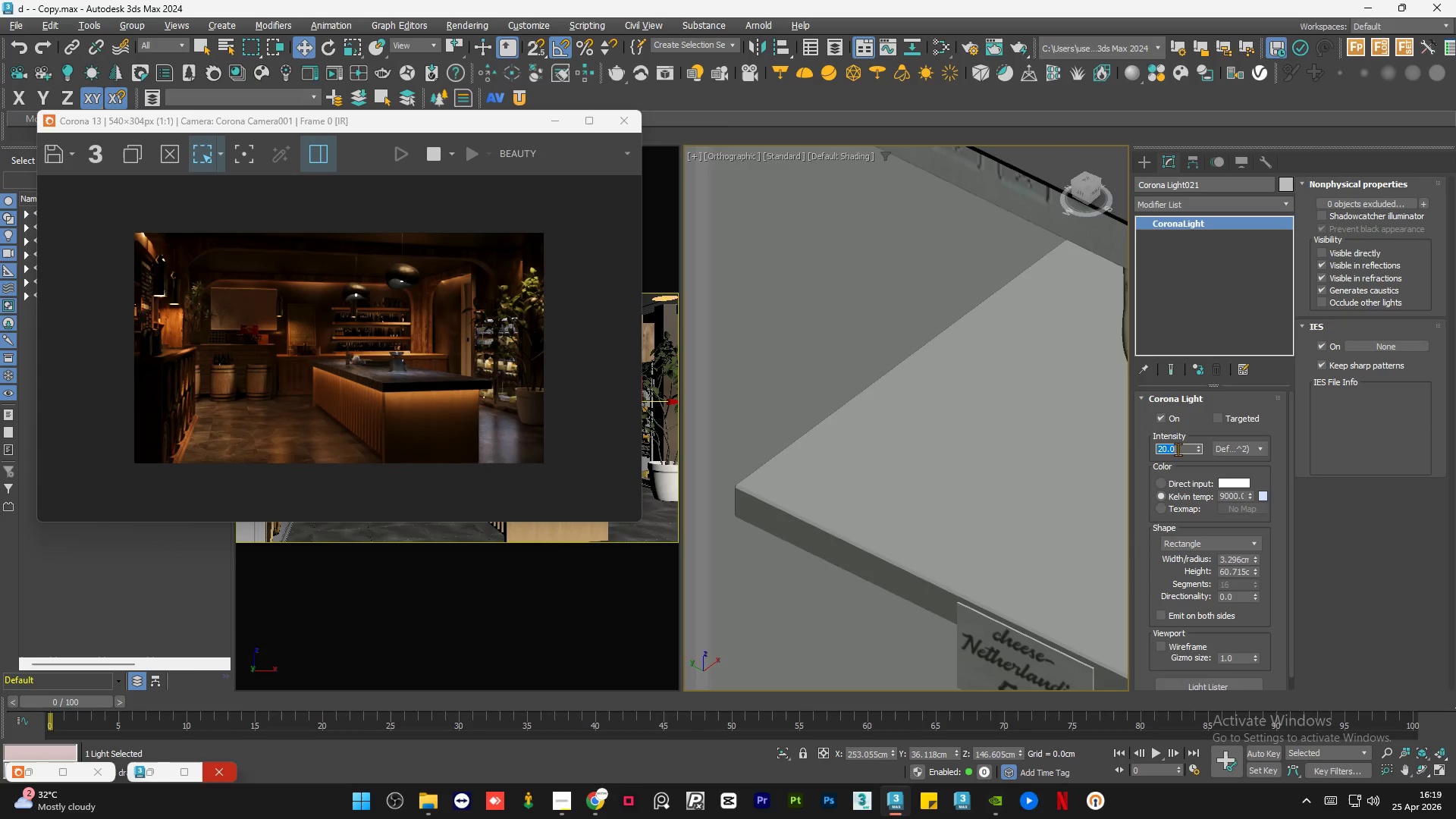 
key(Numpad4)
 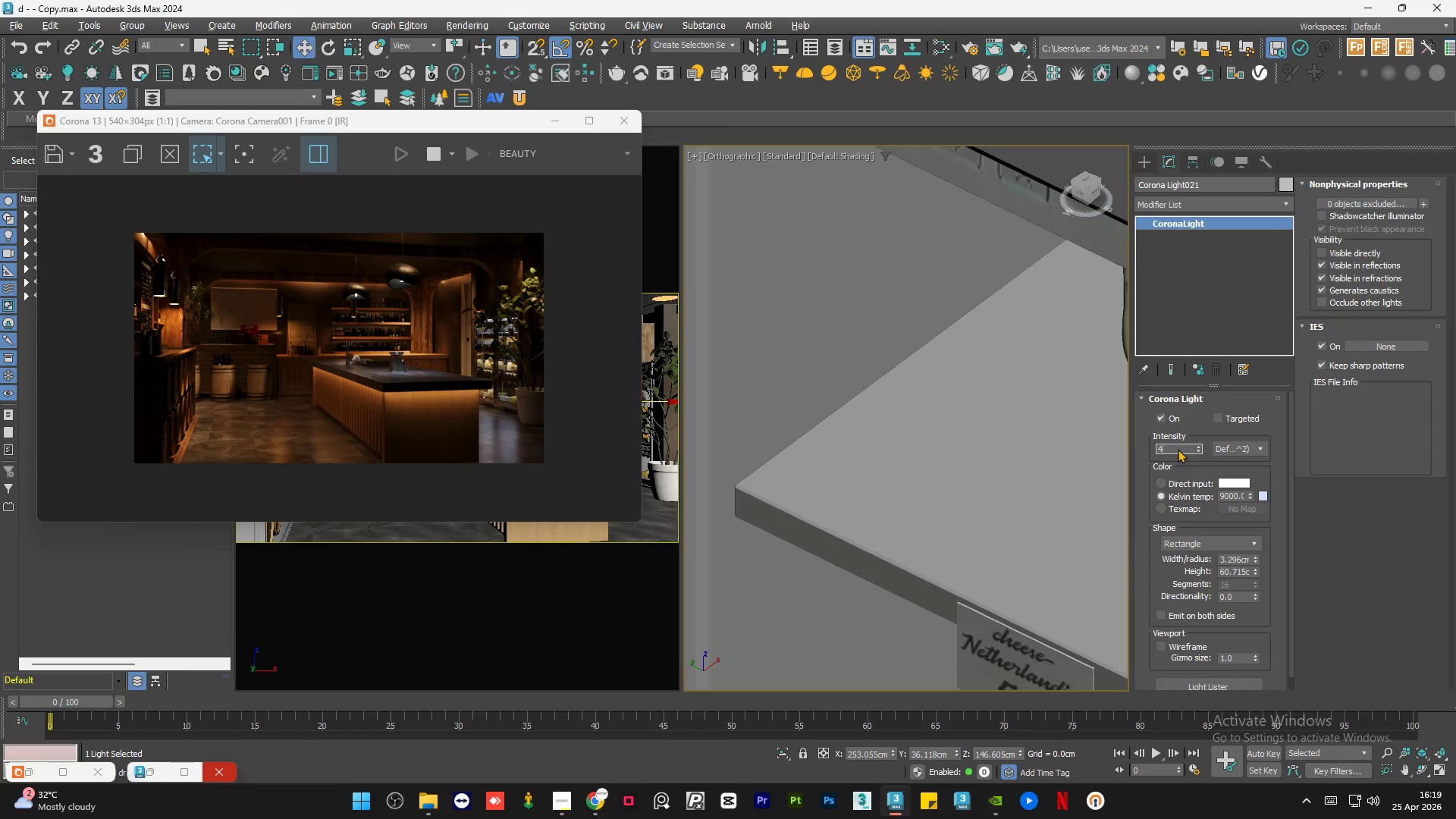 
key(Numpad0)
 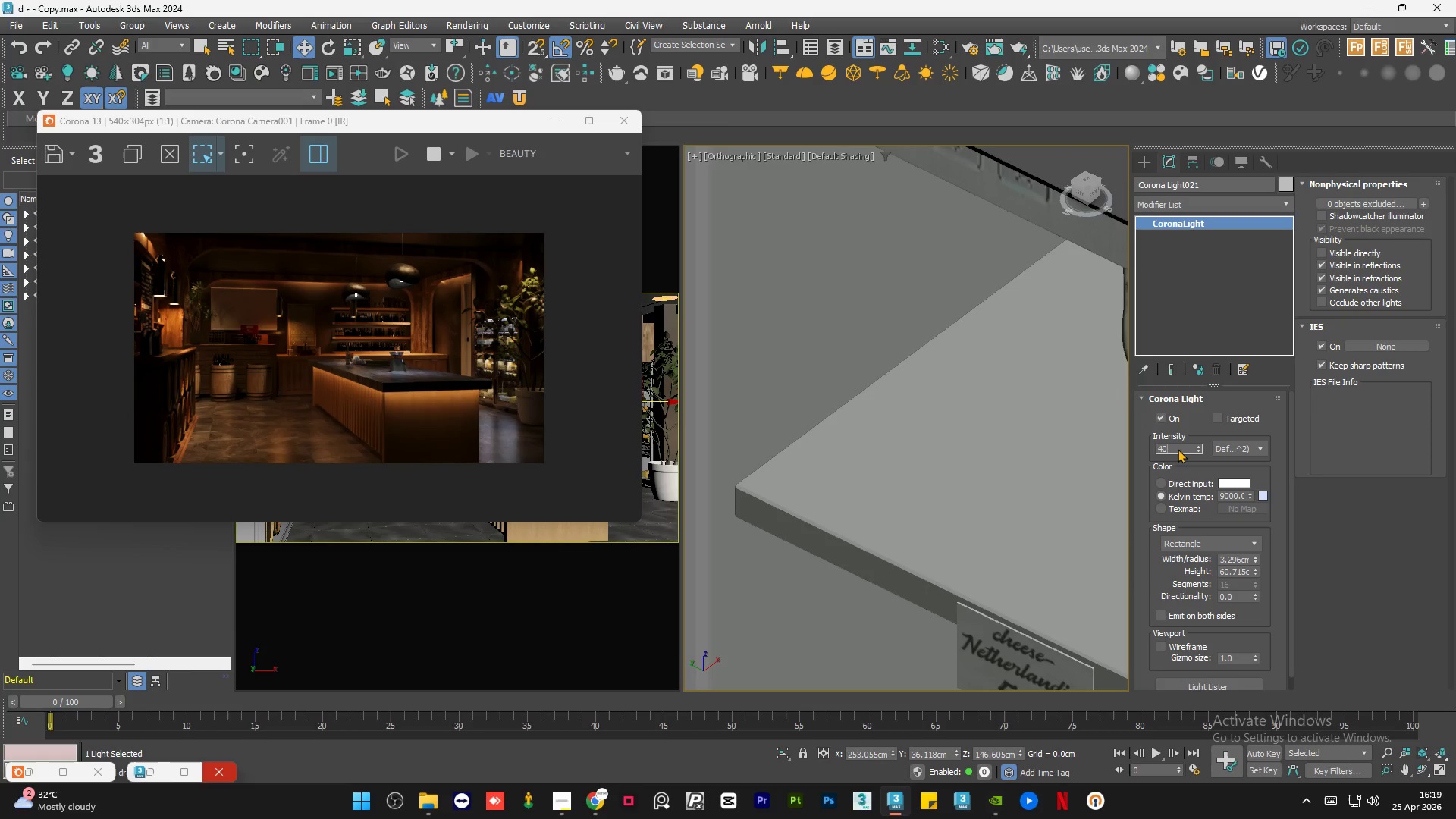 
key(NumpadEnter)
 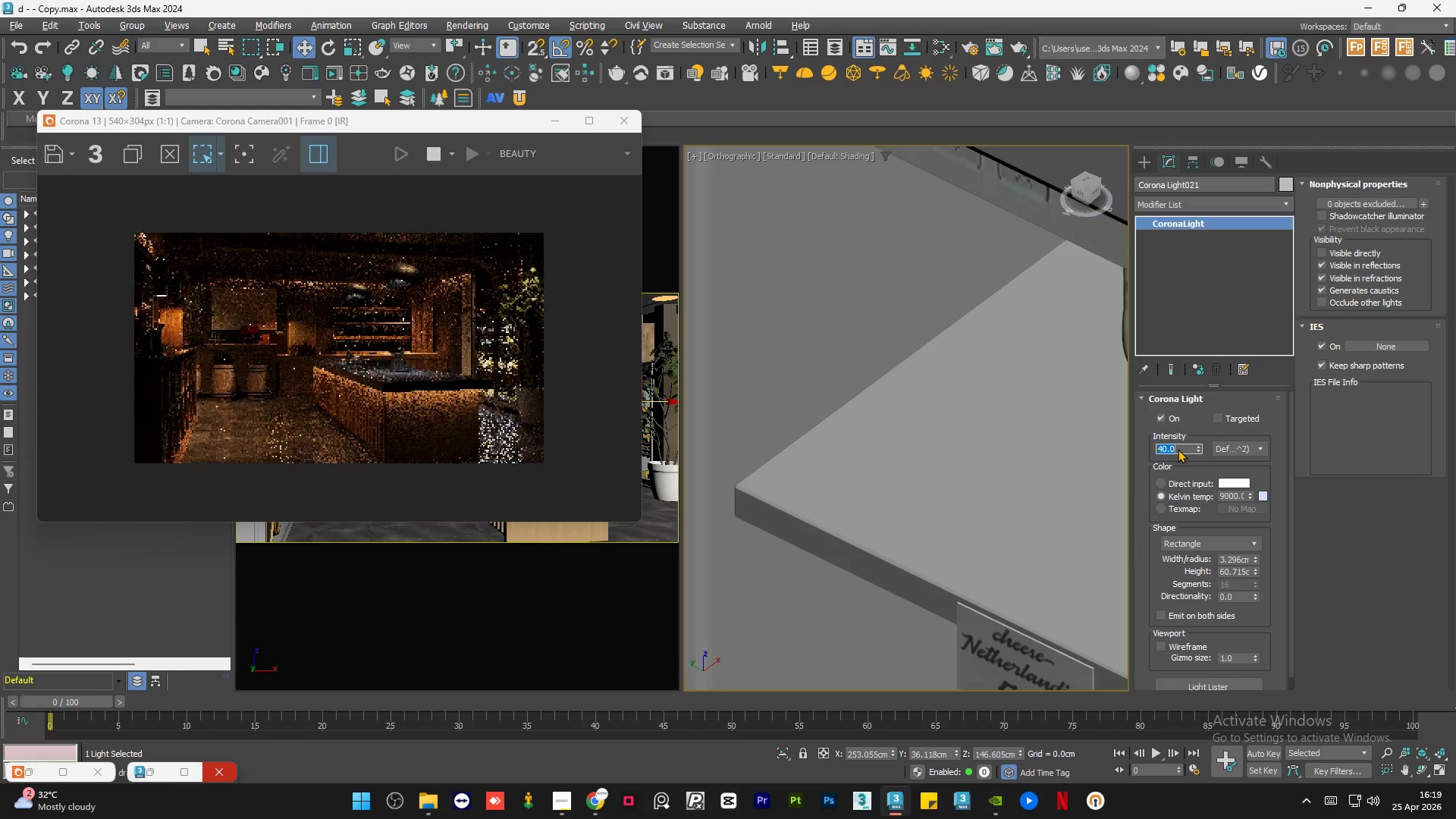 
key(Numpad3)
 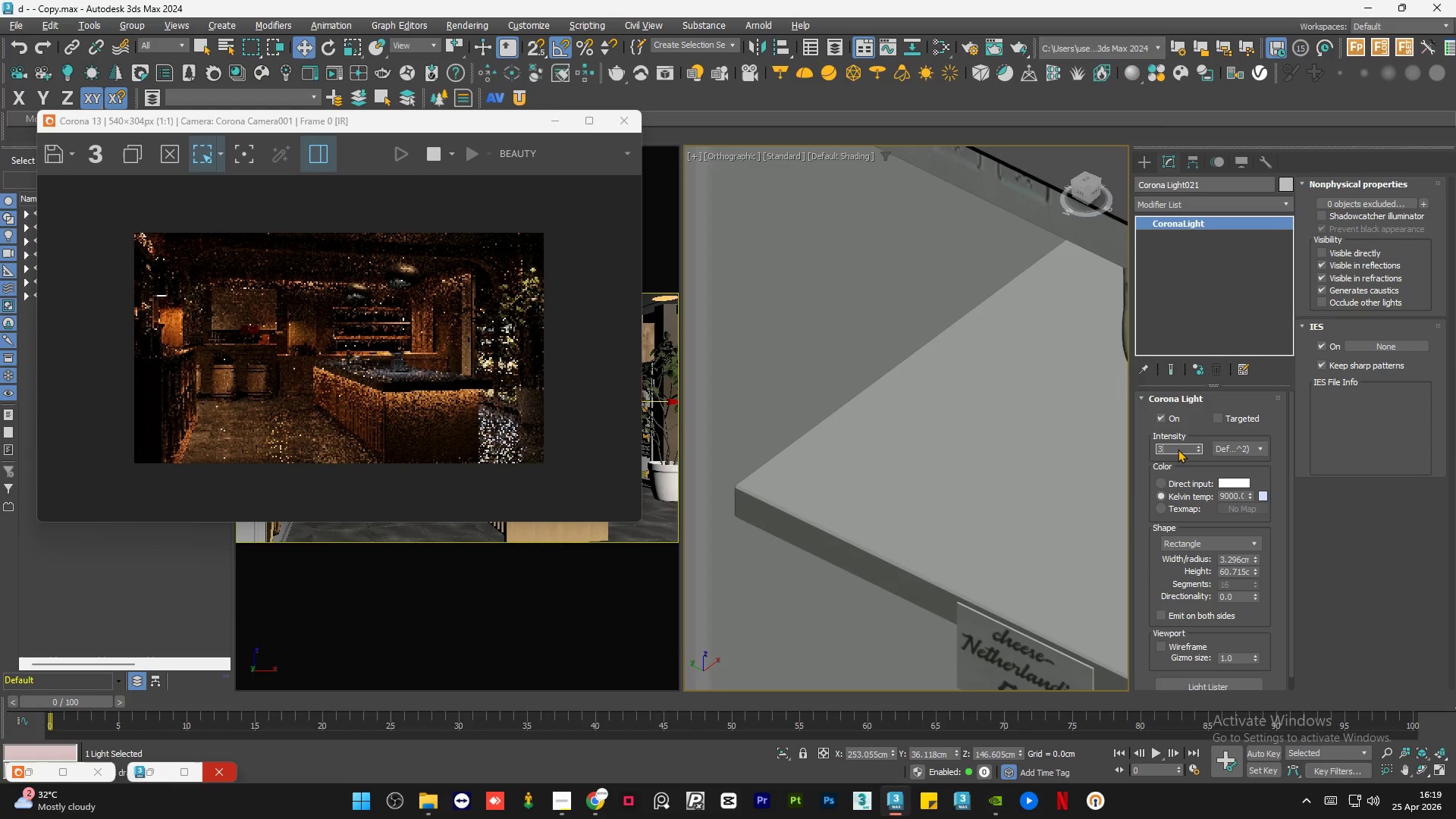 
key(Numpad0)
 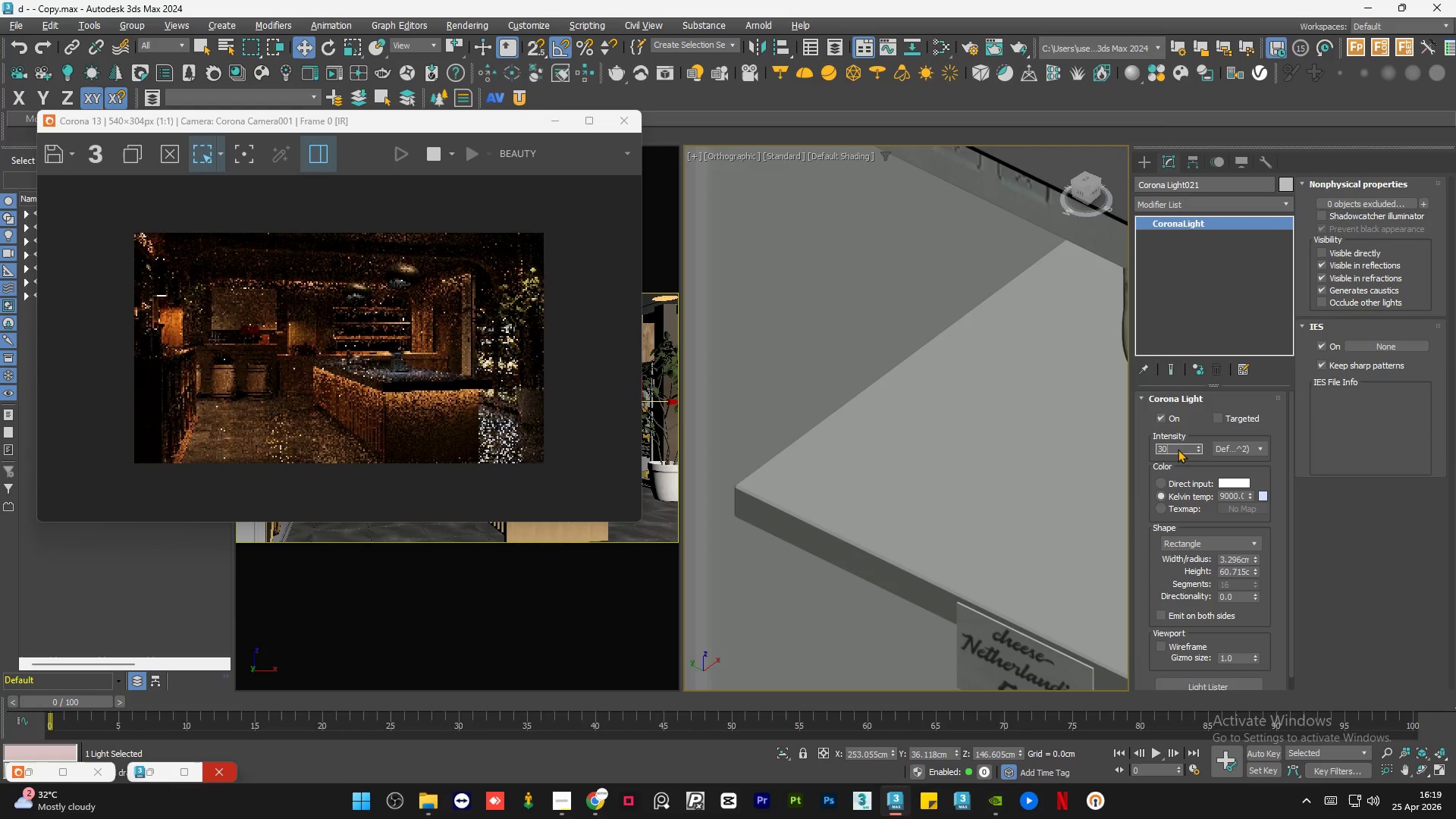 
key(NumpadEnter)
 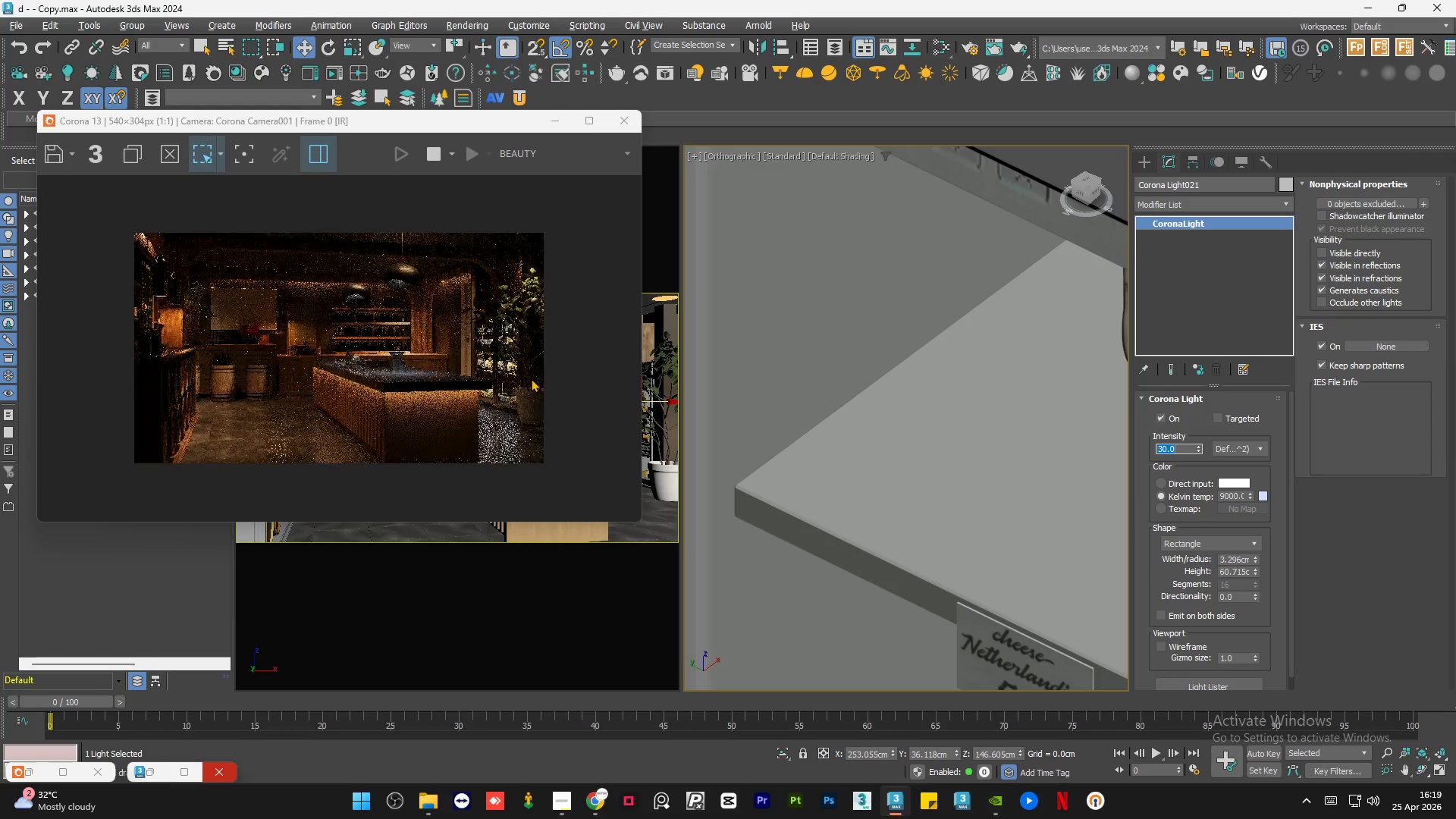 
scroll: coordinate [840, 447], scroll_direction: down, amount: 6.0
 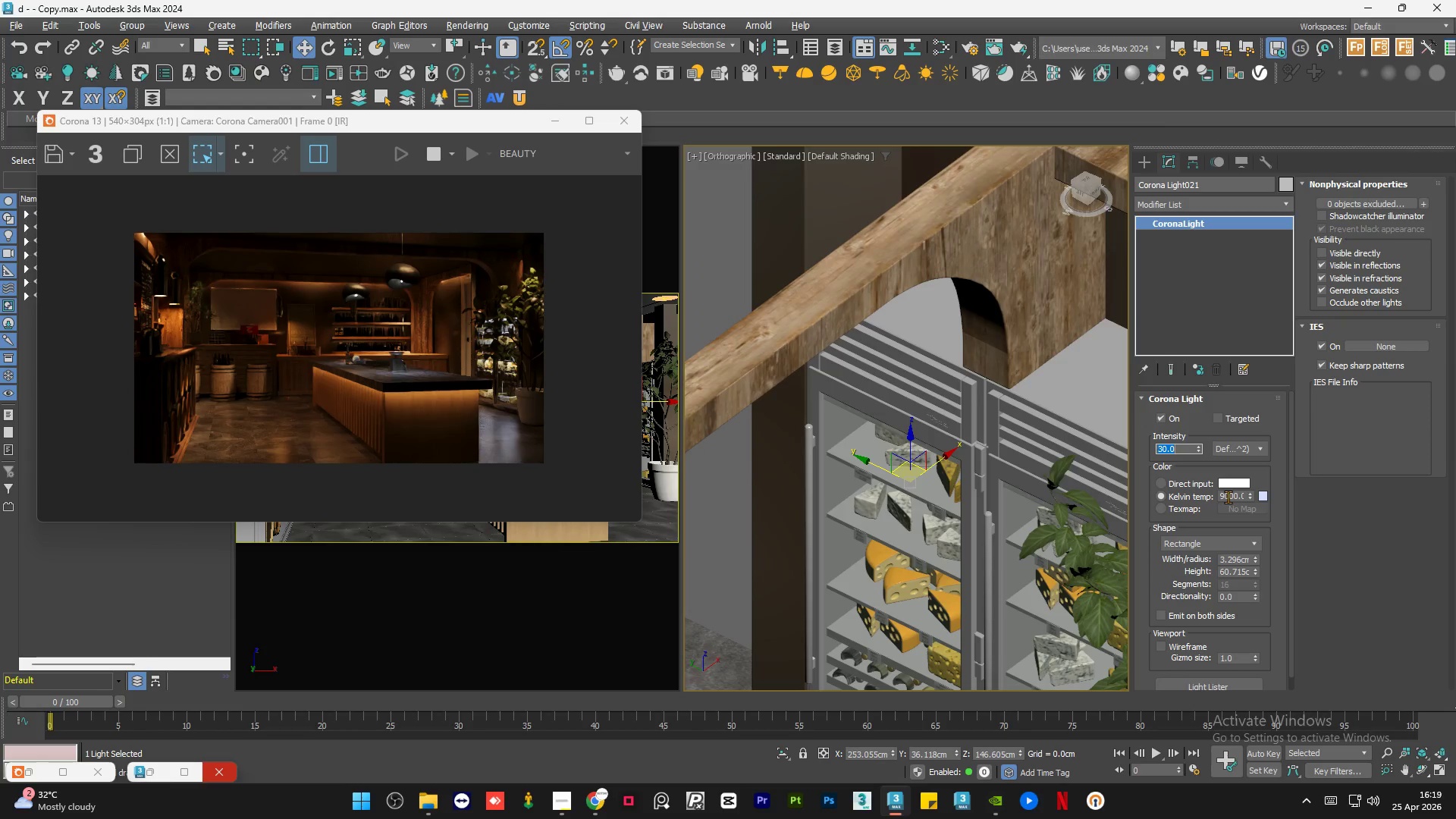 
double_click([1228, 497])
 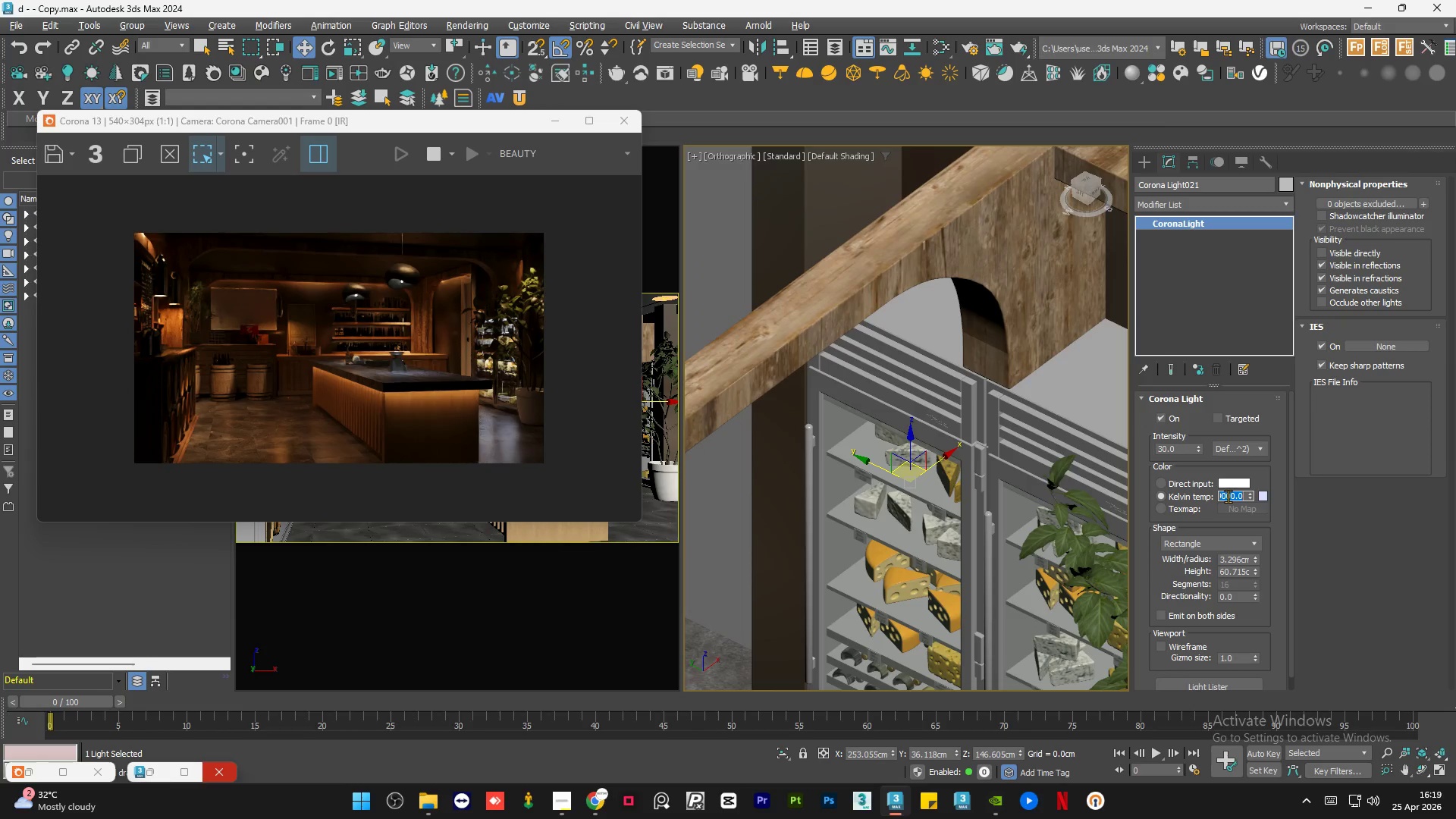 
key(Numpad1)
 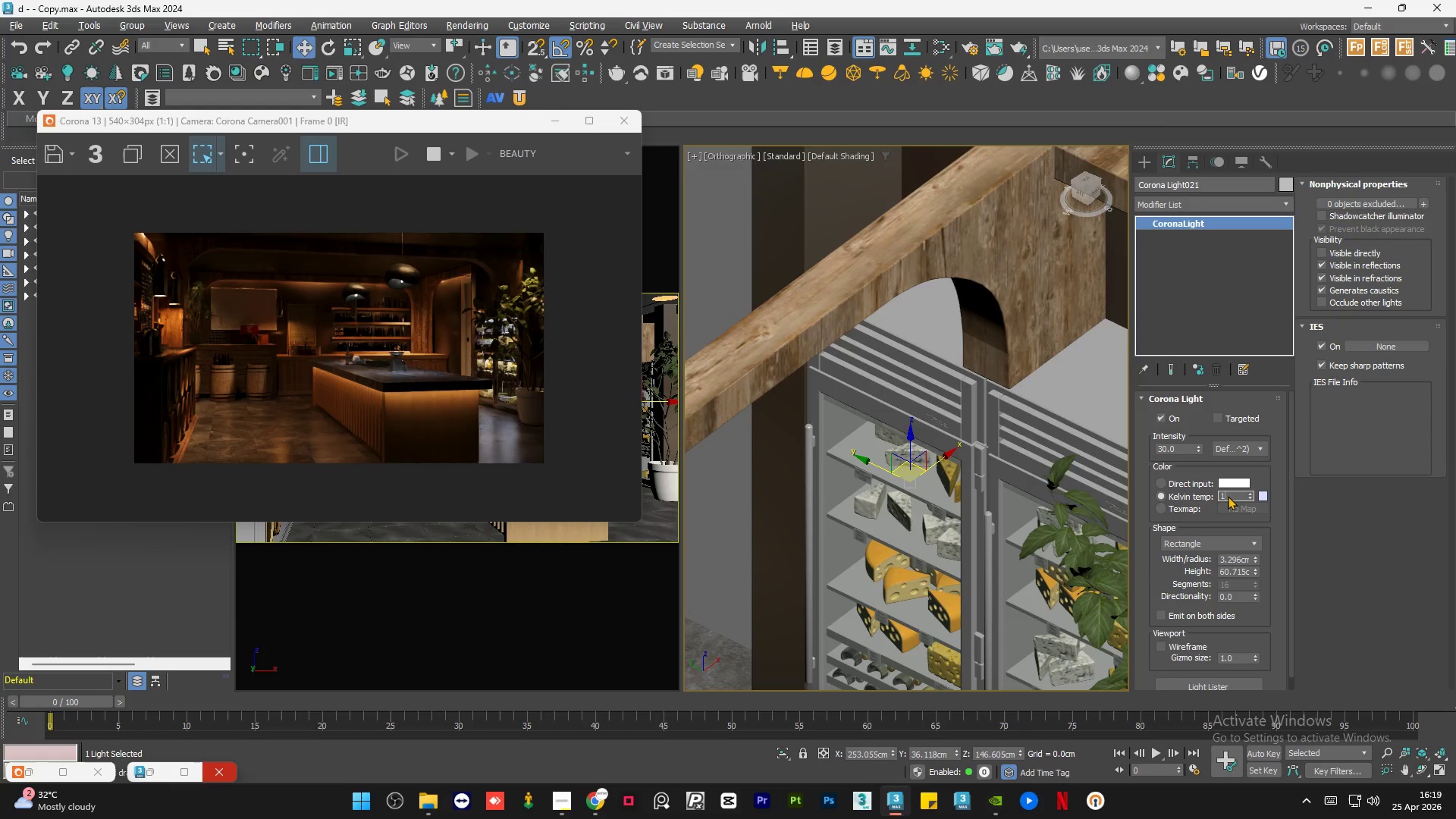 
key(Numpad0)
 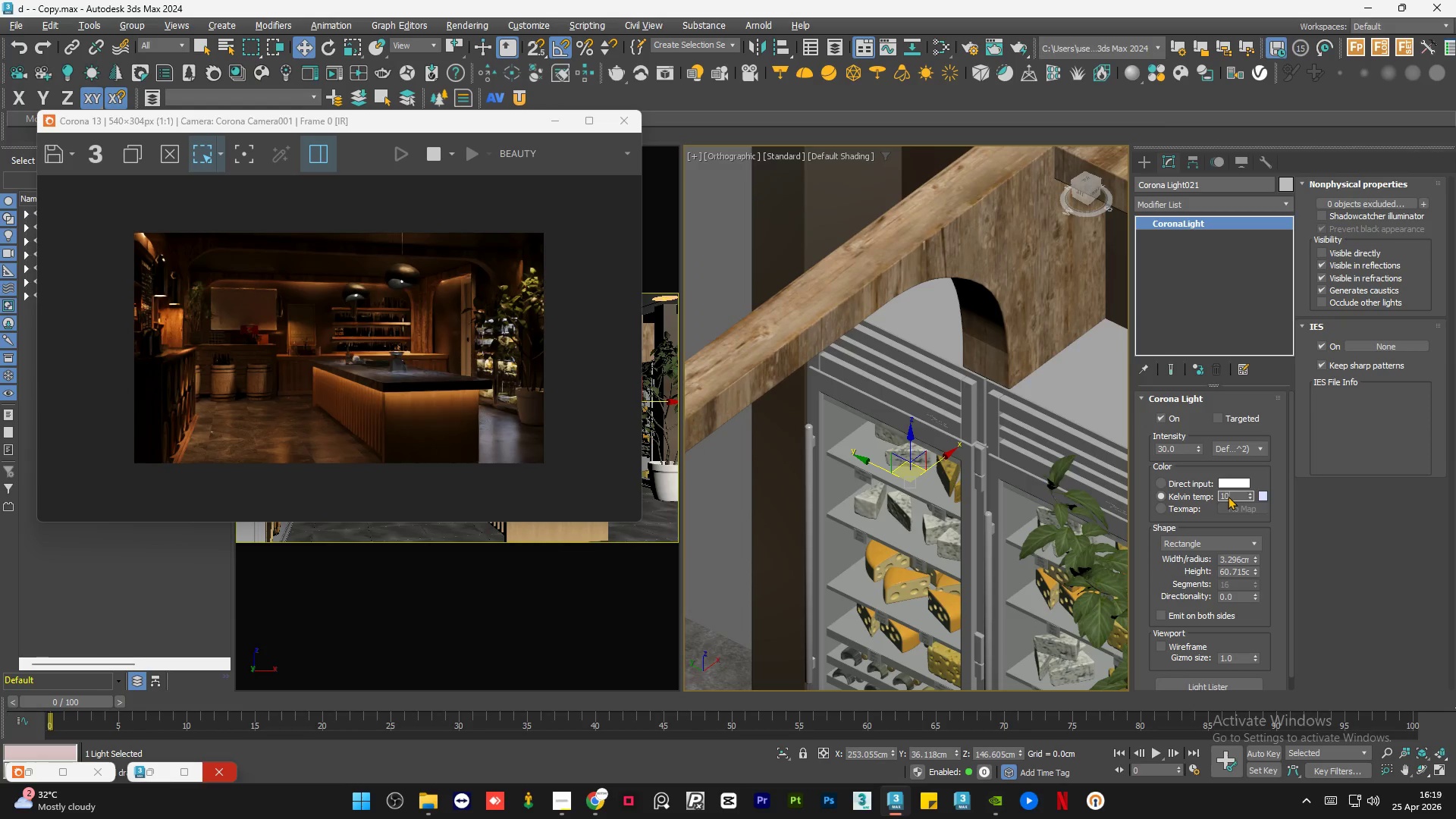 
key(Numpad0)
 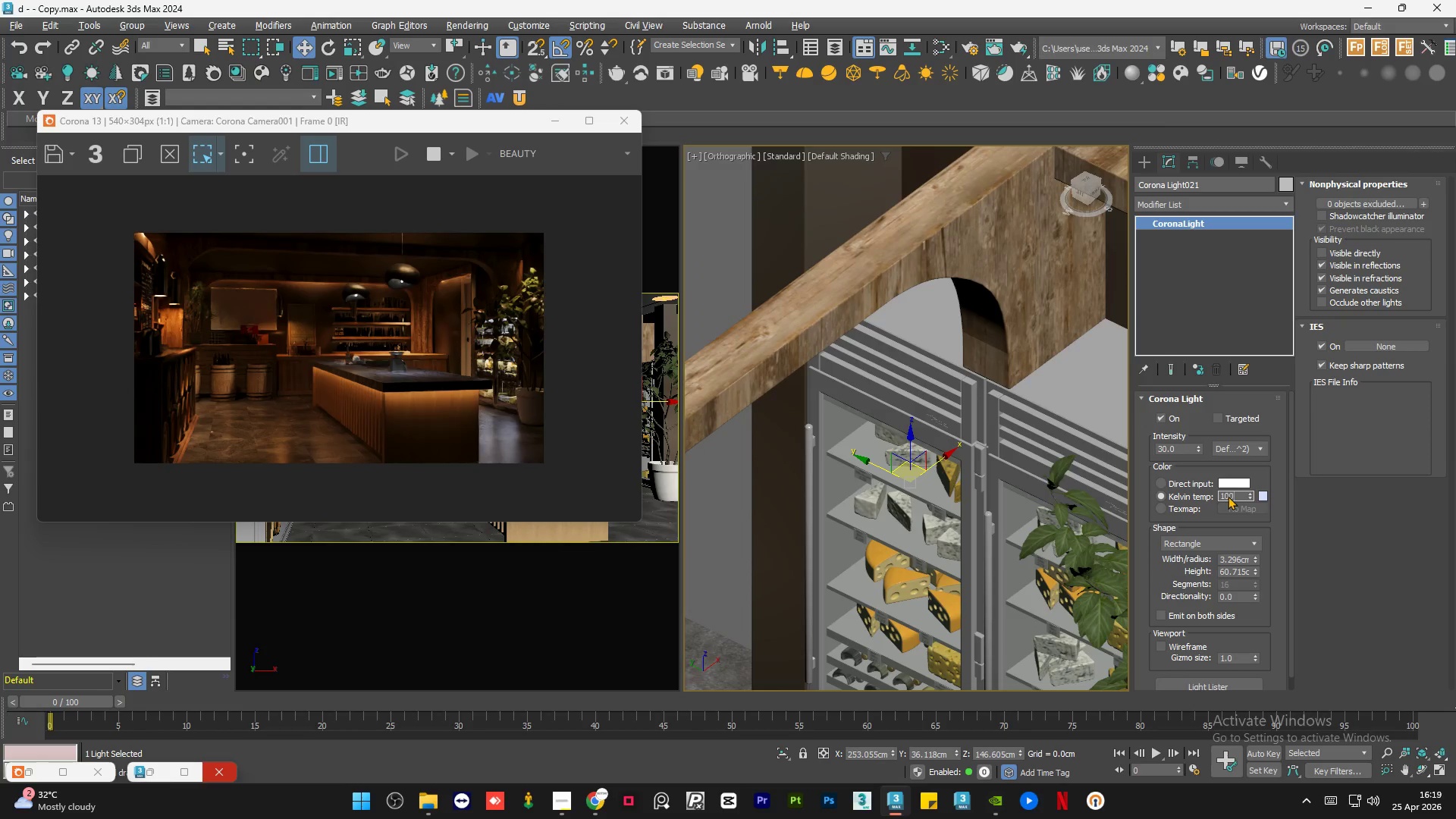 
key(Numpad0)
 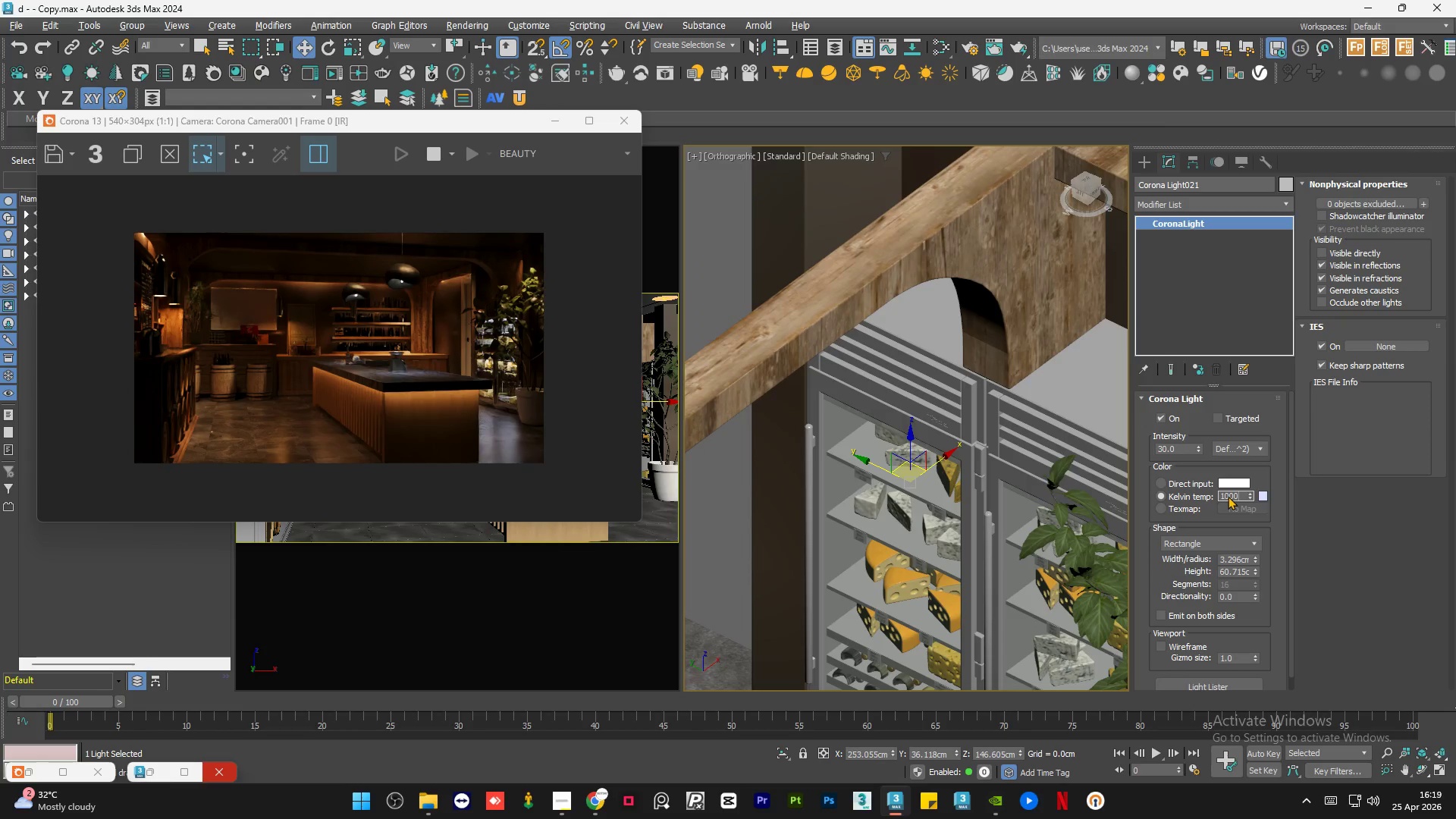 
key(Numpad0)
 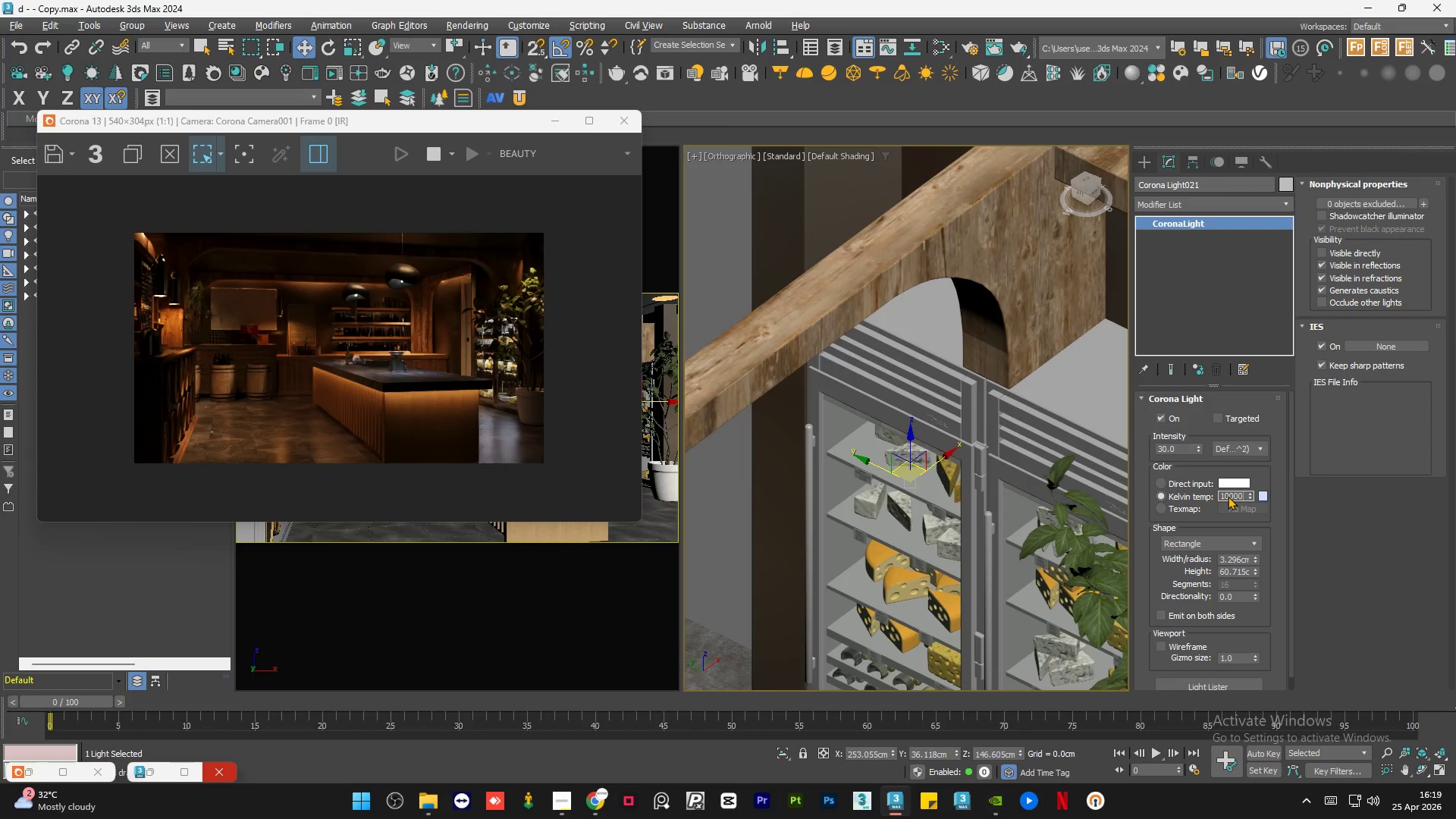 
key(NumpadEnter)
 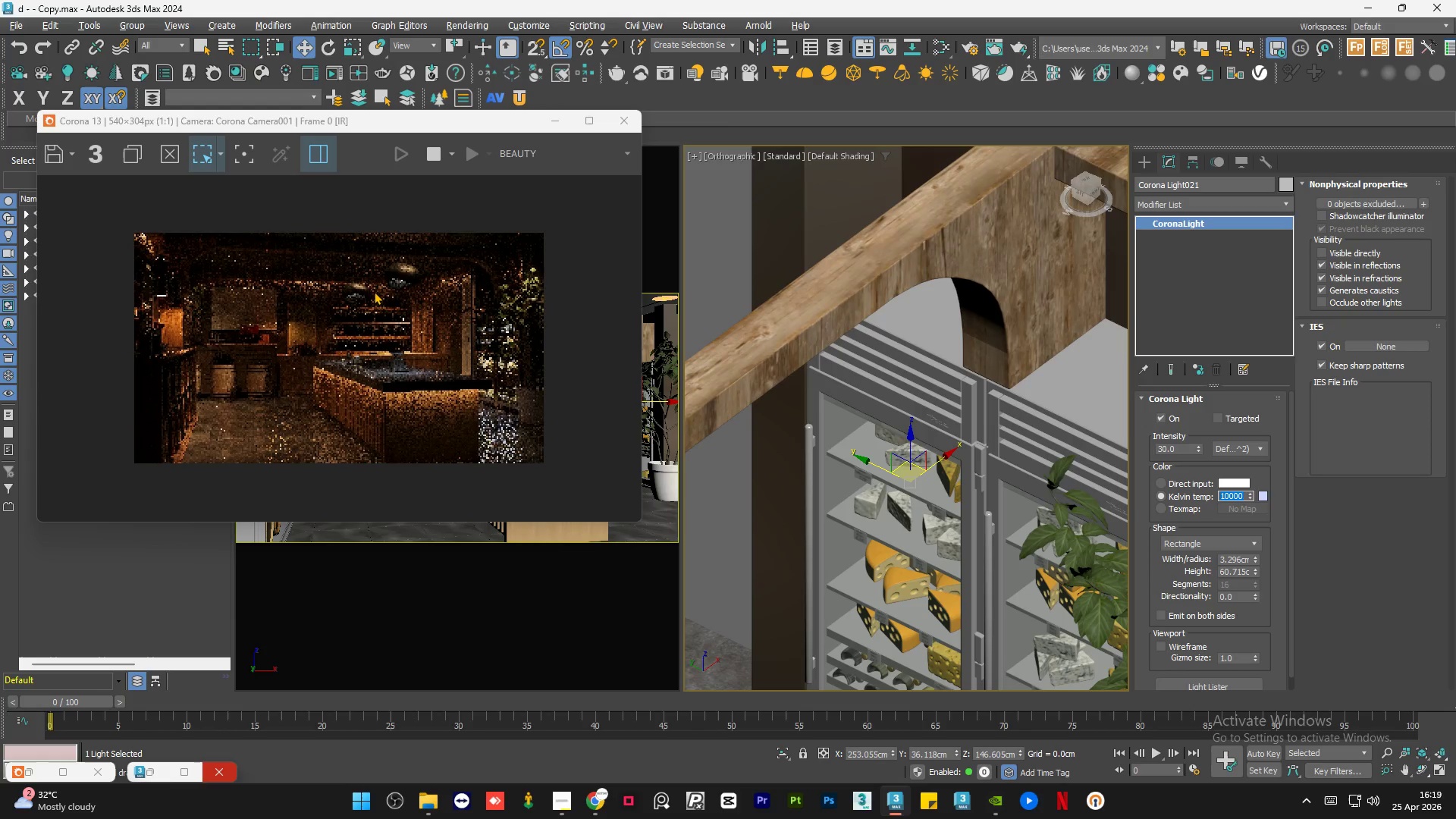 
scroll: coordinate [510, 373], scroll_direction: up, amount: 2.0
 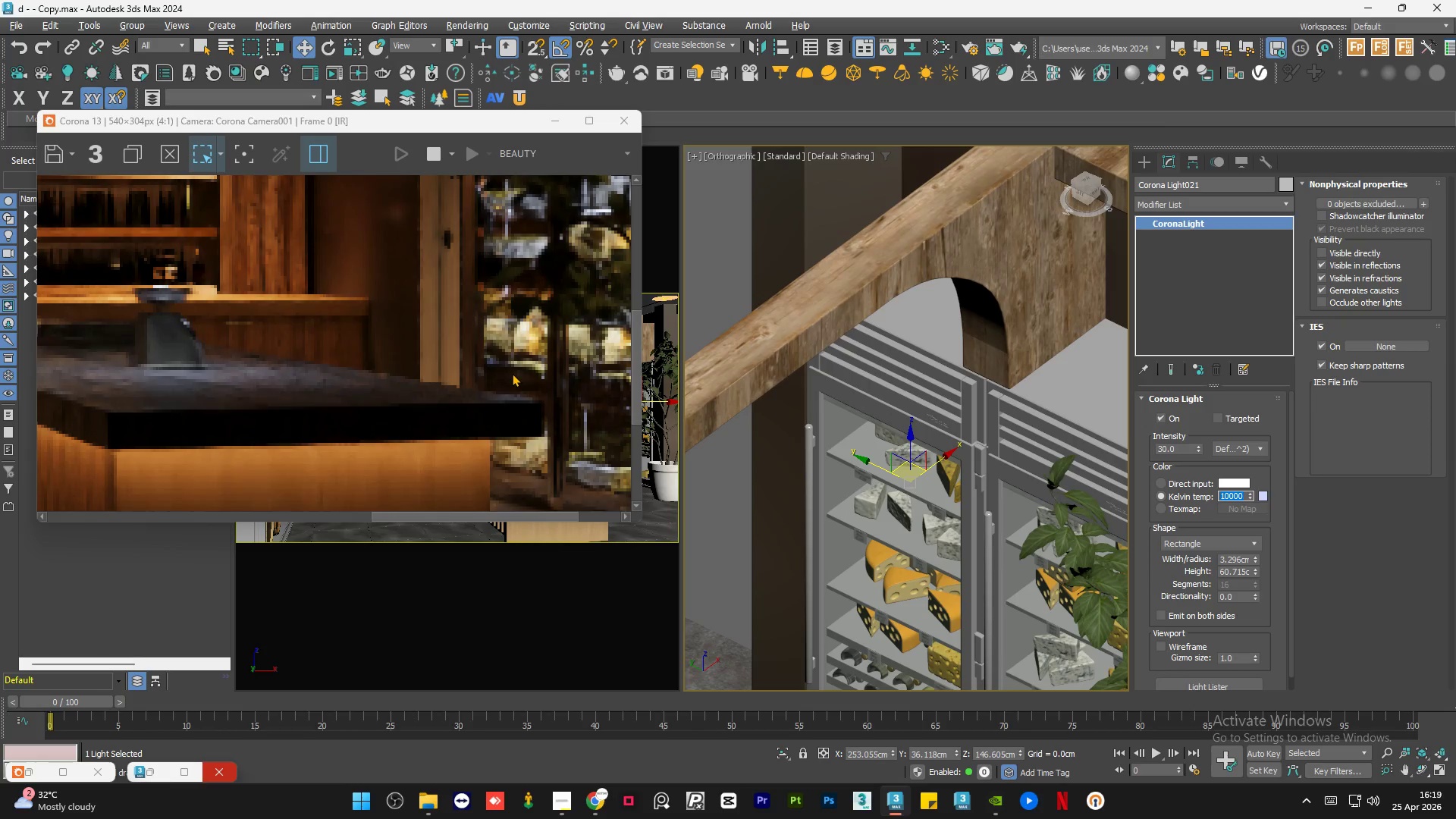 
scroll: coordinate [512, 373], scroll_direction: down, amount: 1.0
 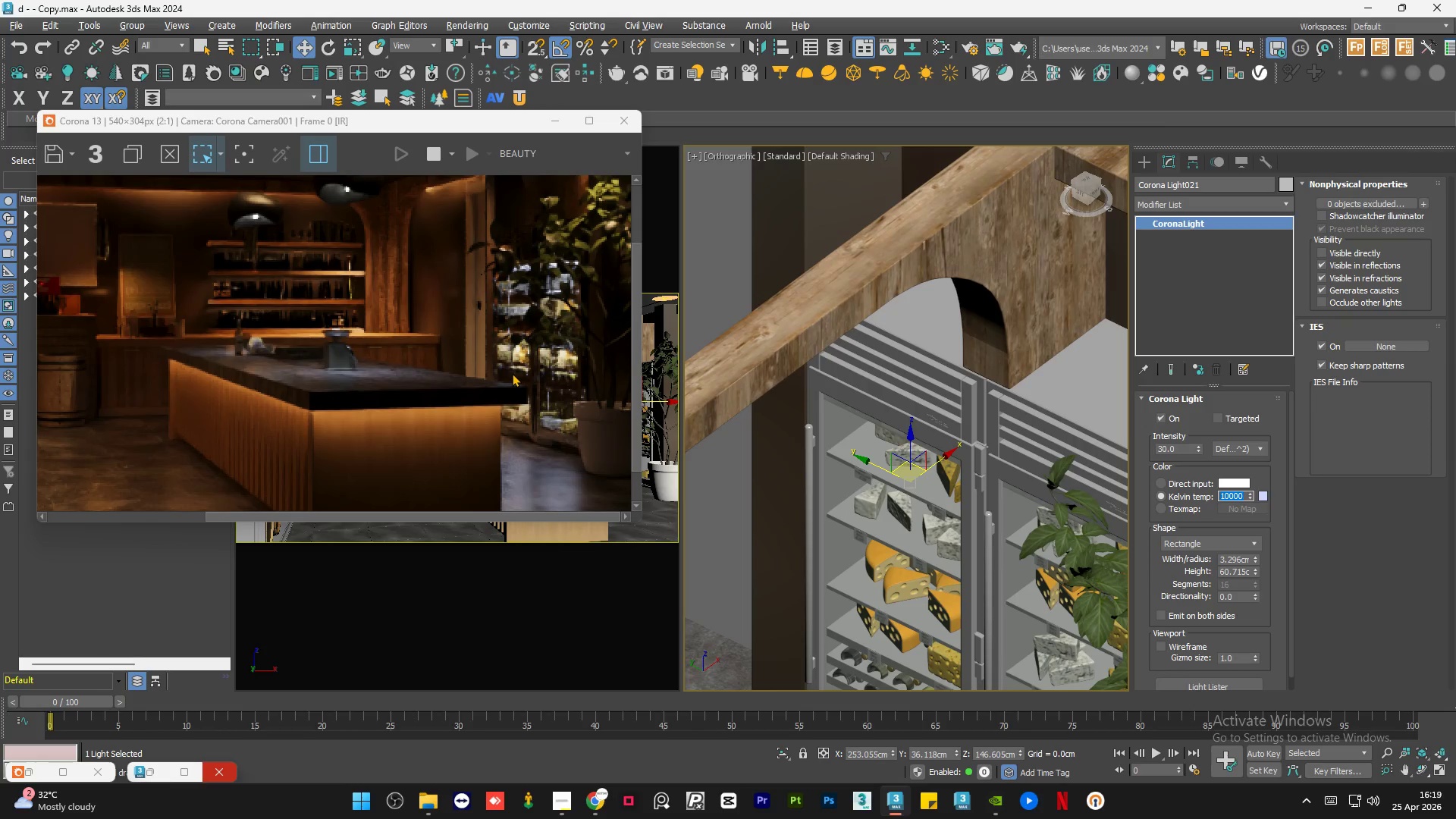 
key(Numpad9)
 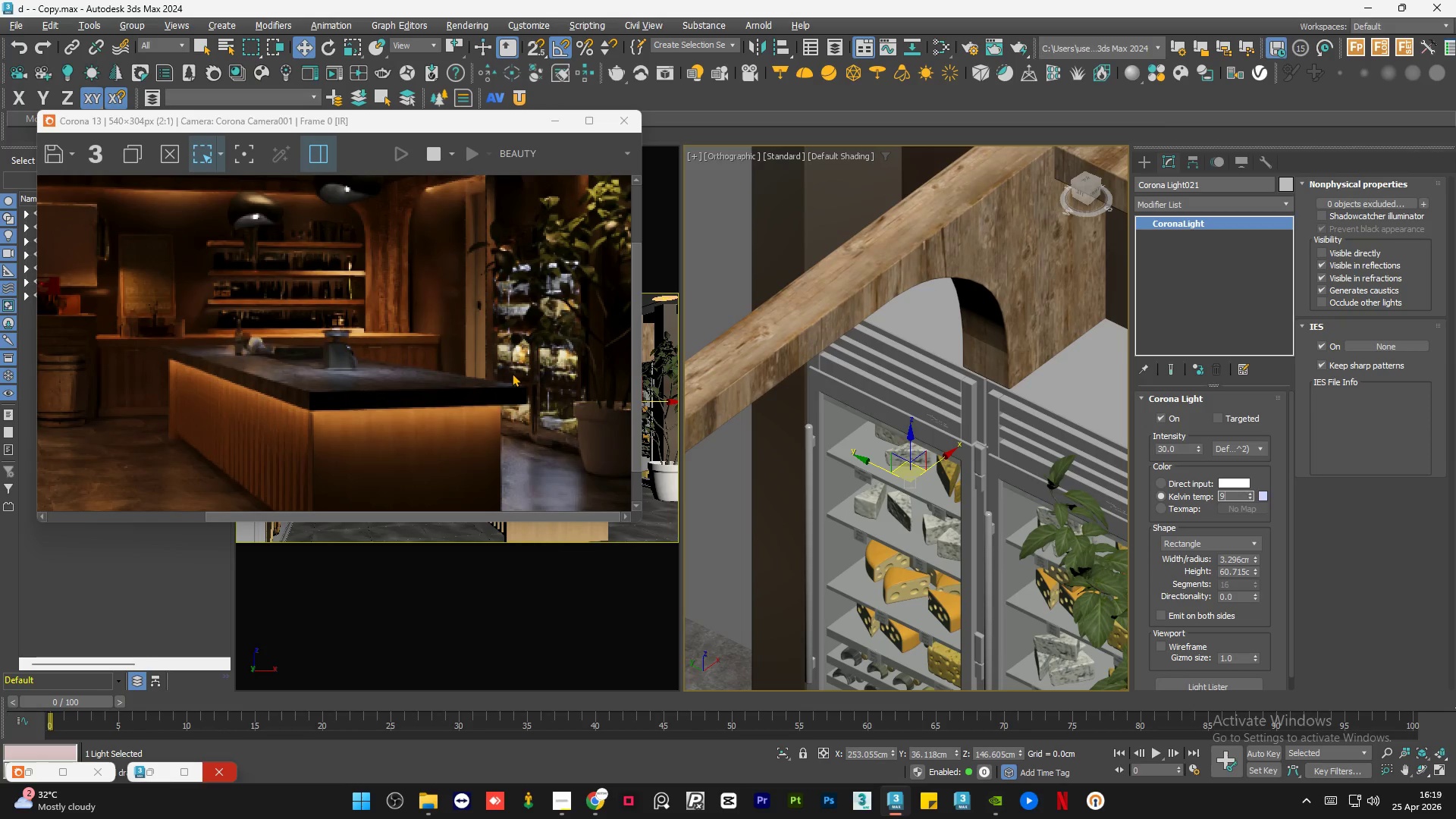 
key(Numpad5)
 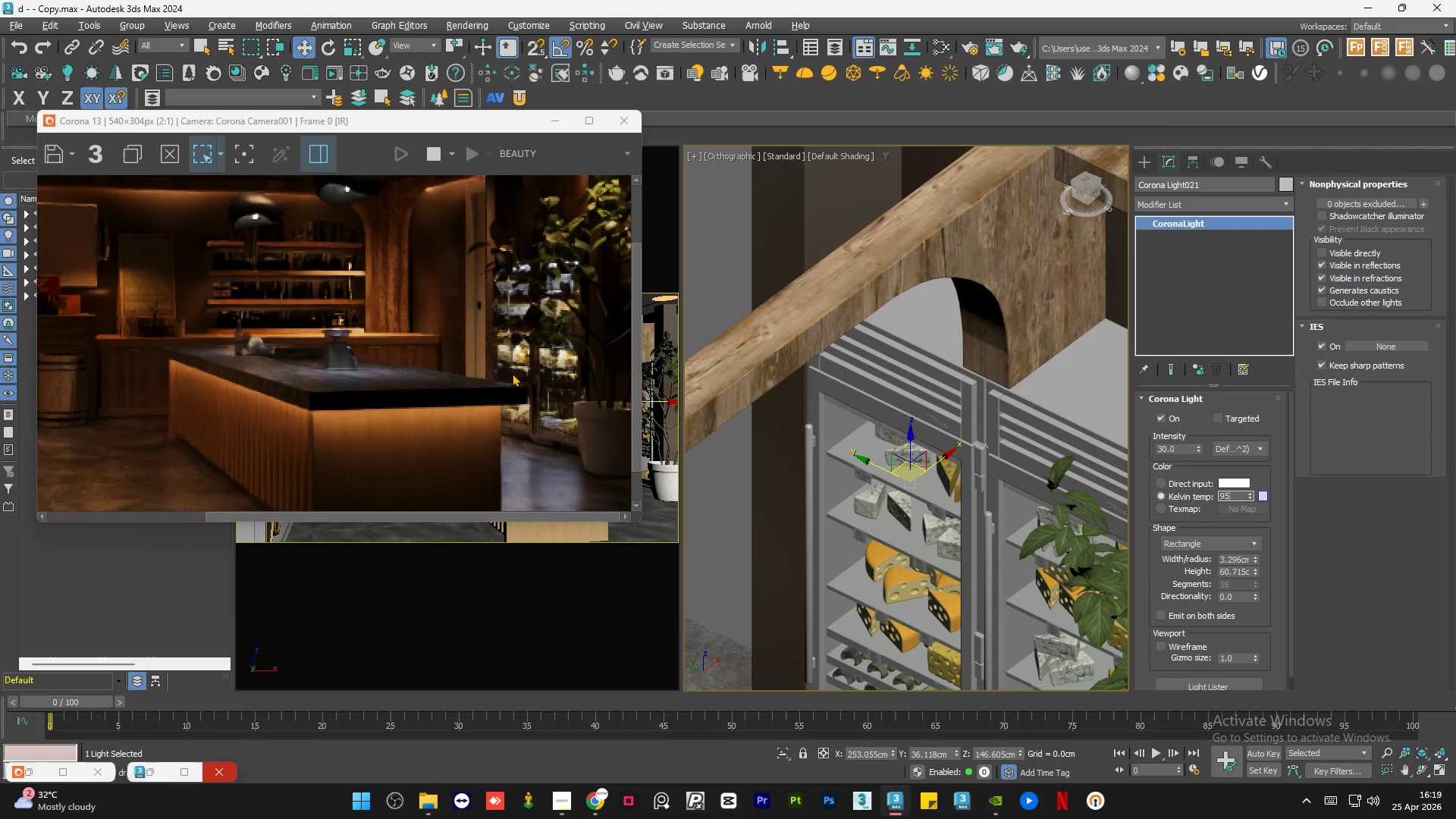 
key(Numpad0)
 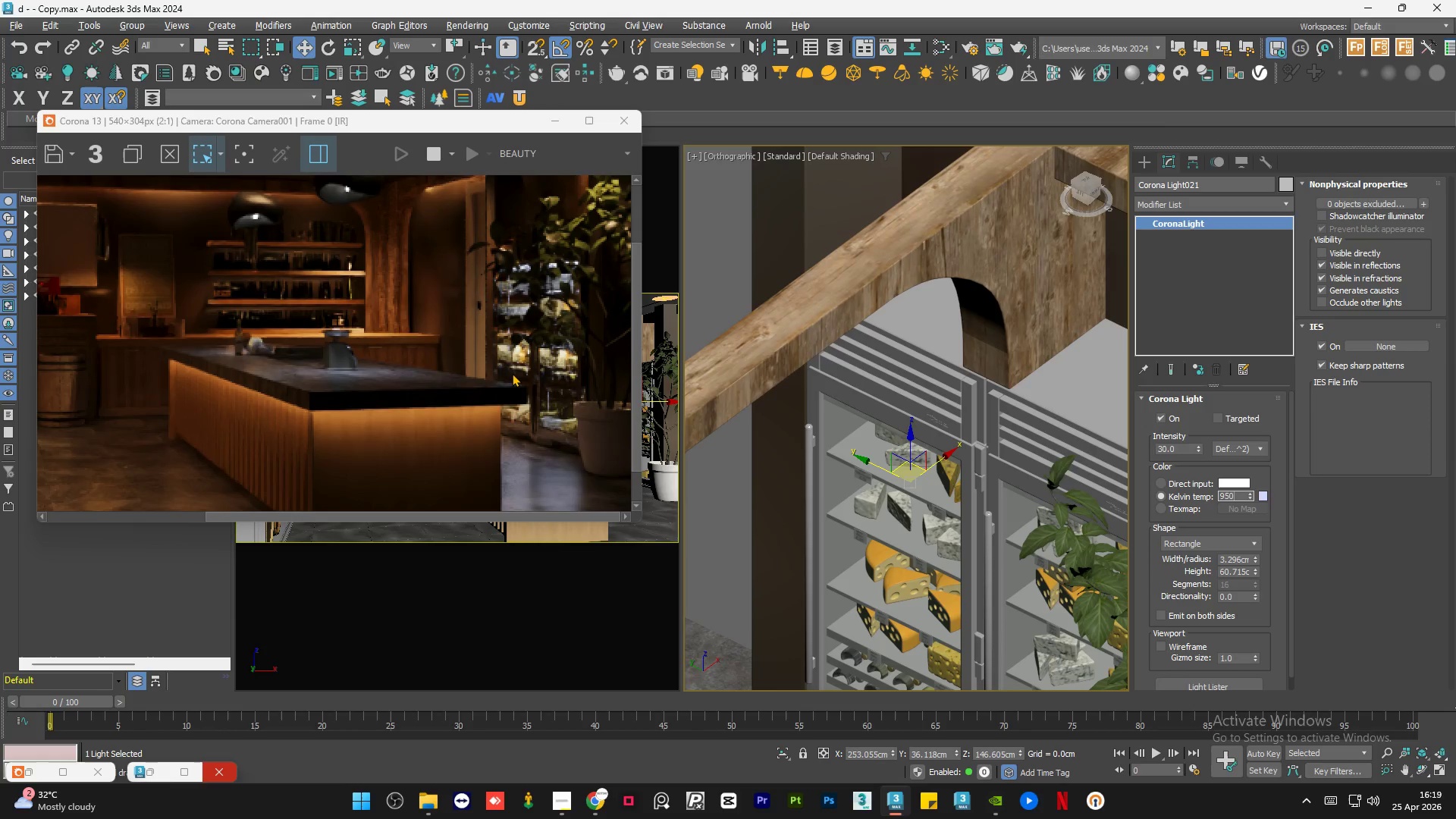 
key(Numpad0)
 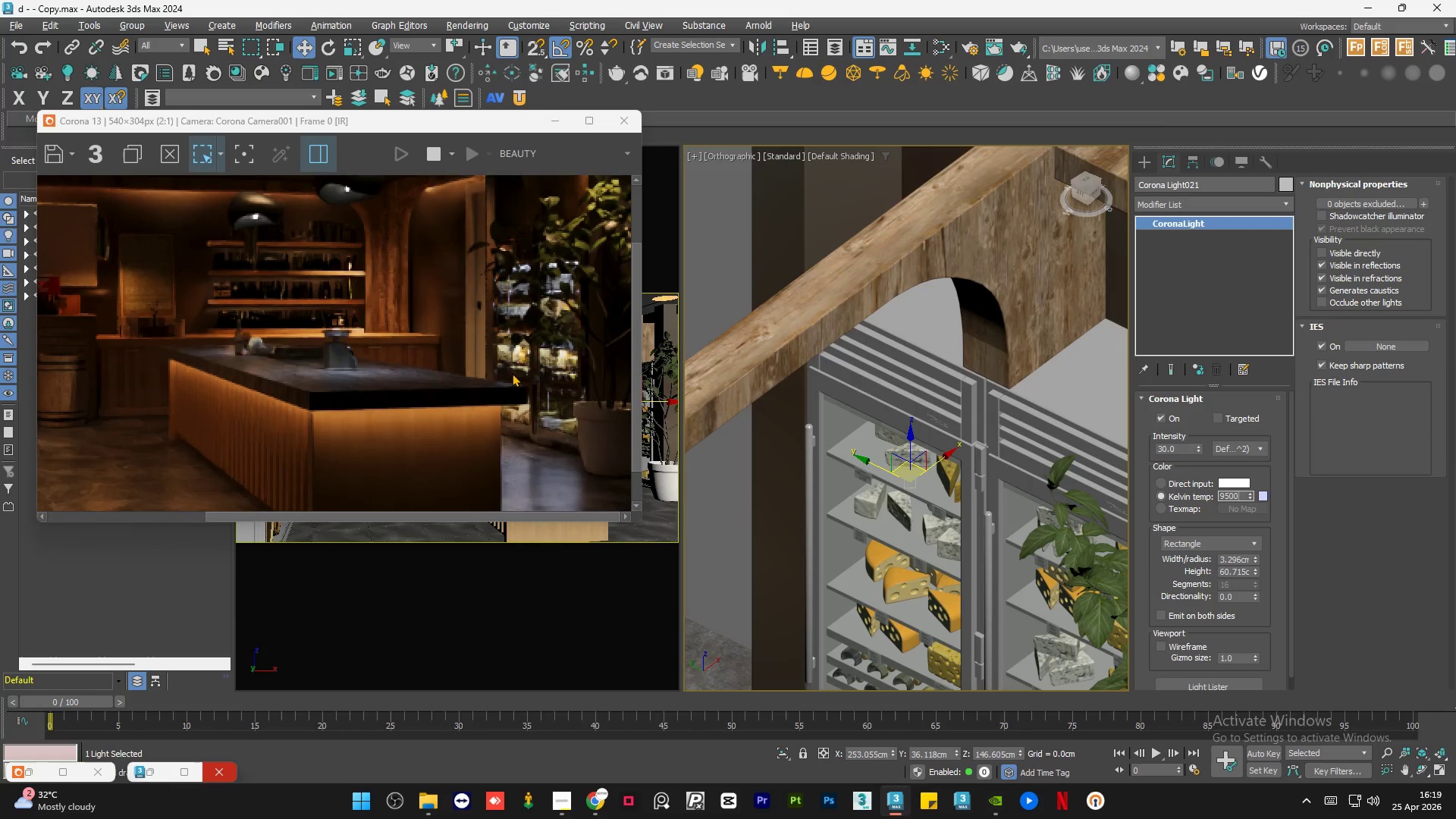 
key(NumpadEnter)
 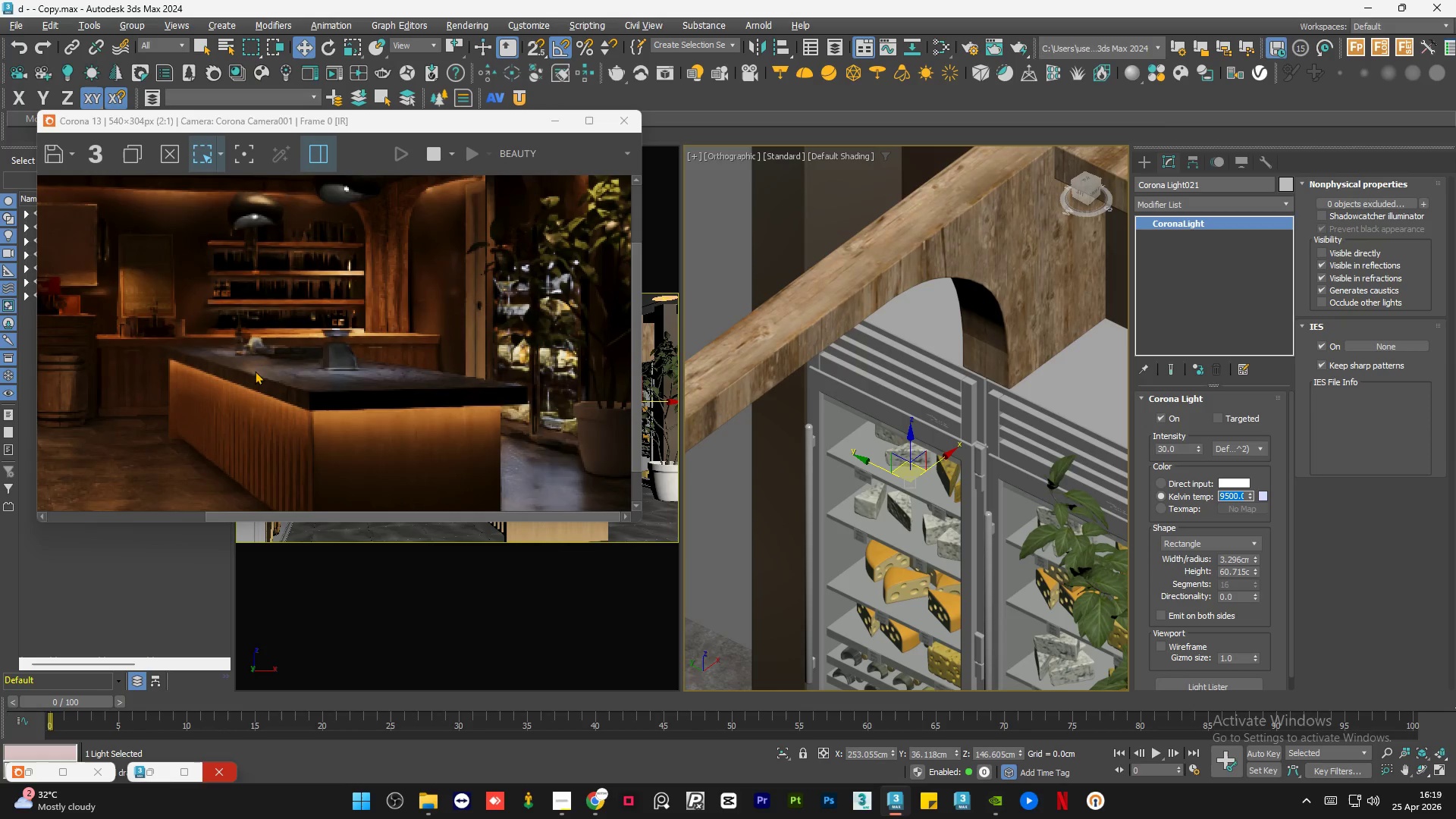 
scroll: coordinate [880, 478], scroll_direction: down, amount: 6.0
 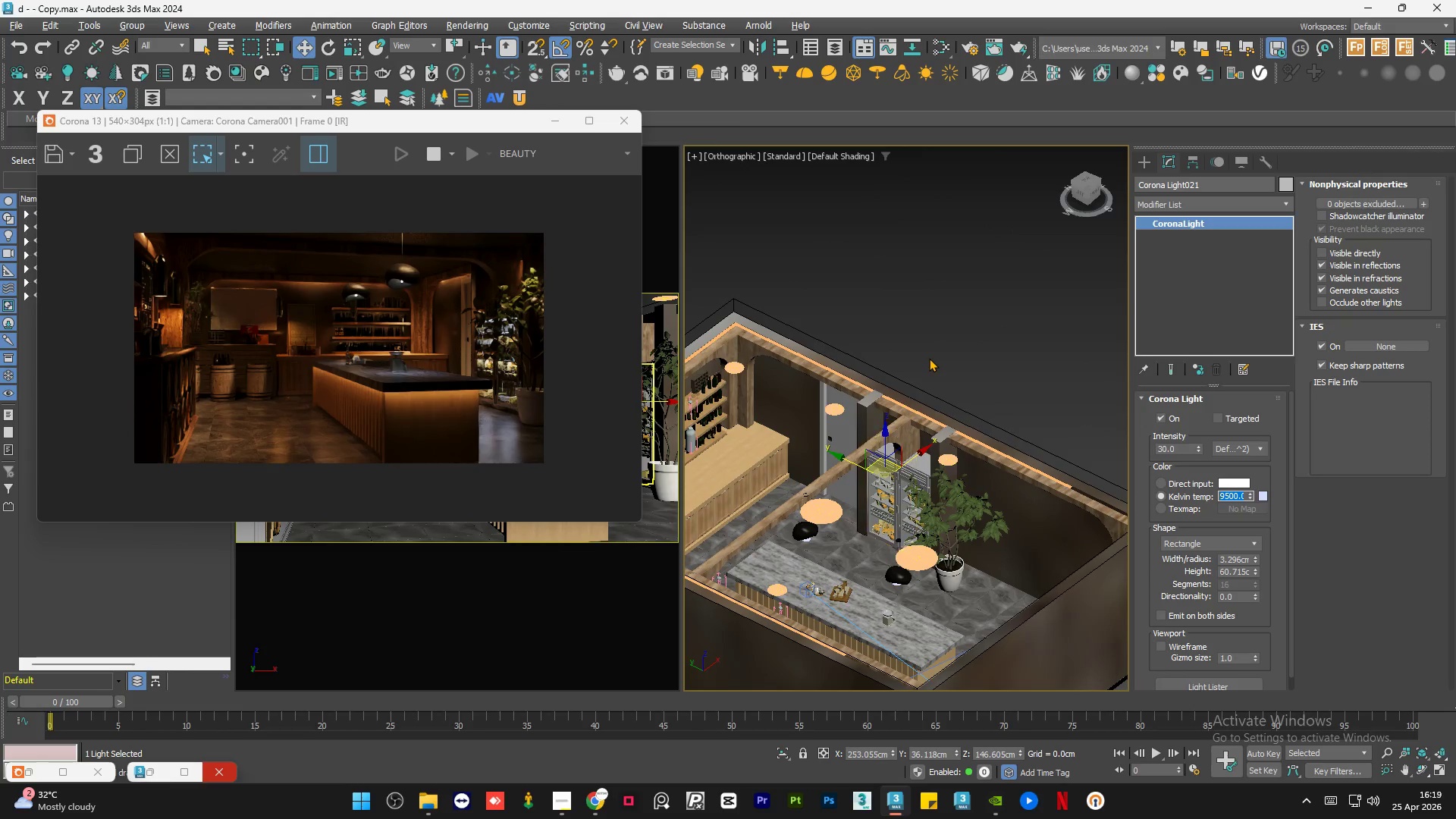 
double_click([929, 358])
 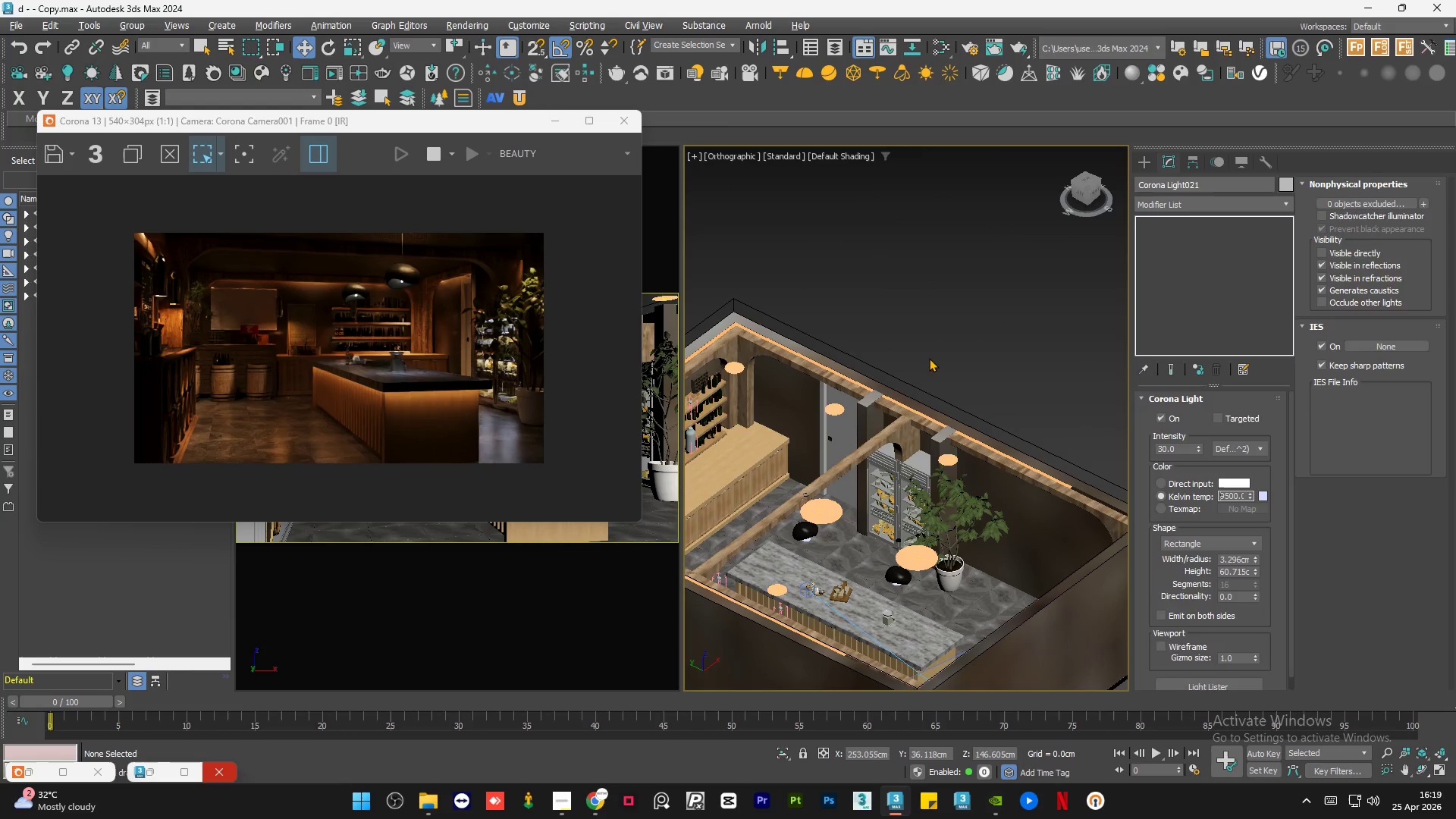 
key(Control+S)
 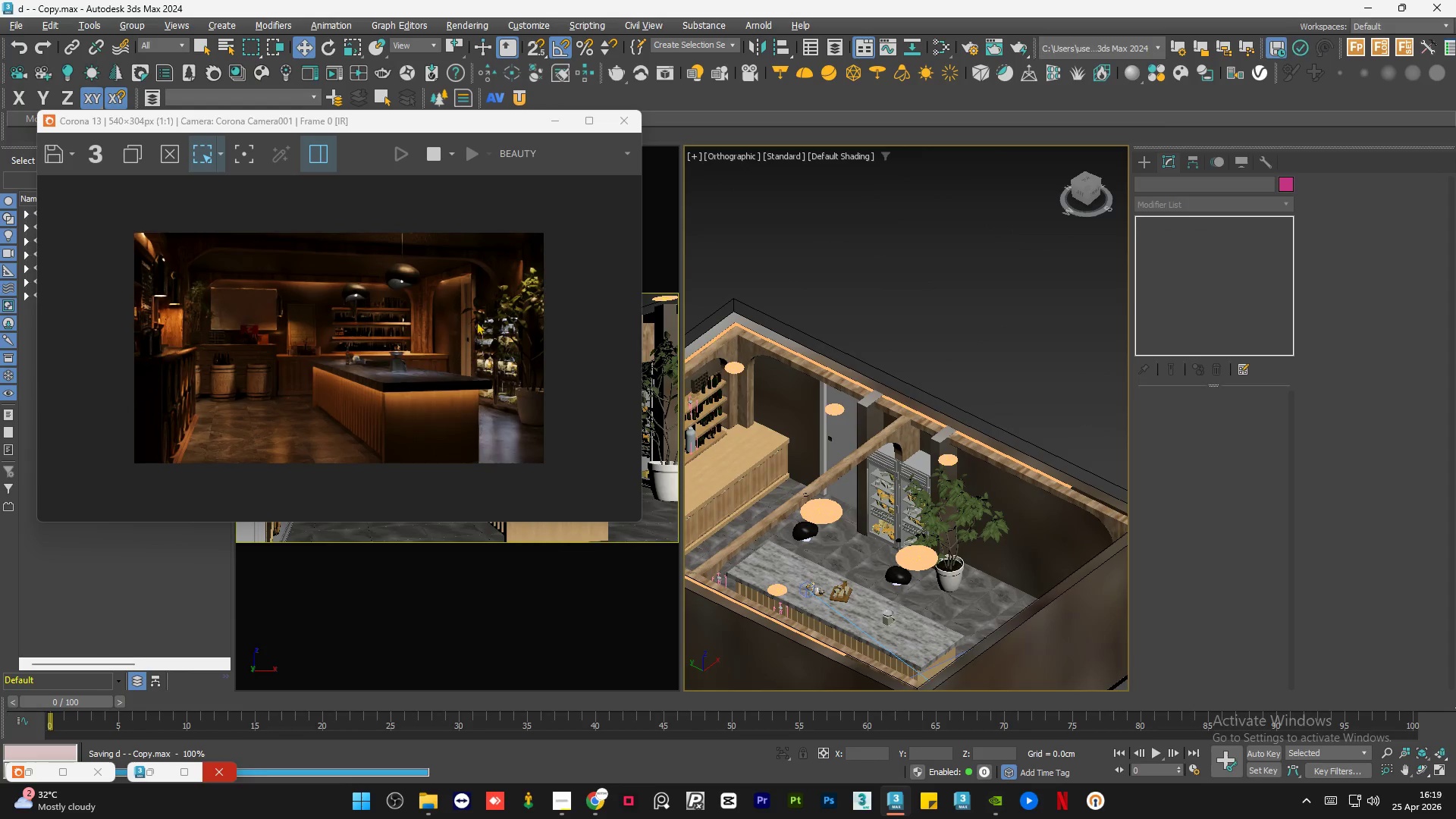 
scroll: coordinate [388, 253], scroll_direction: up, amount: 1.0
 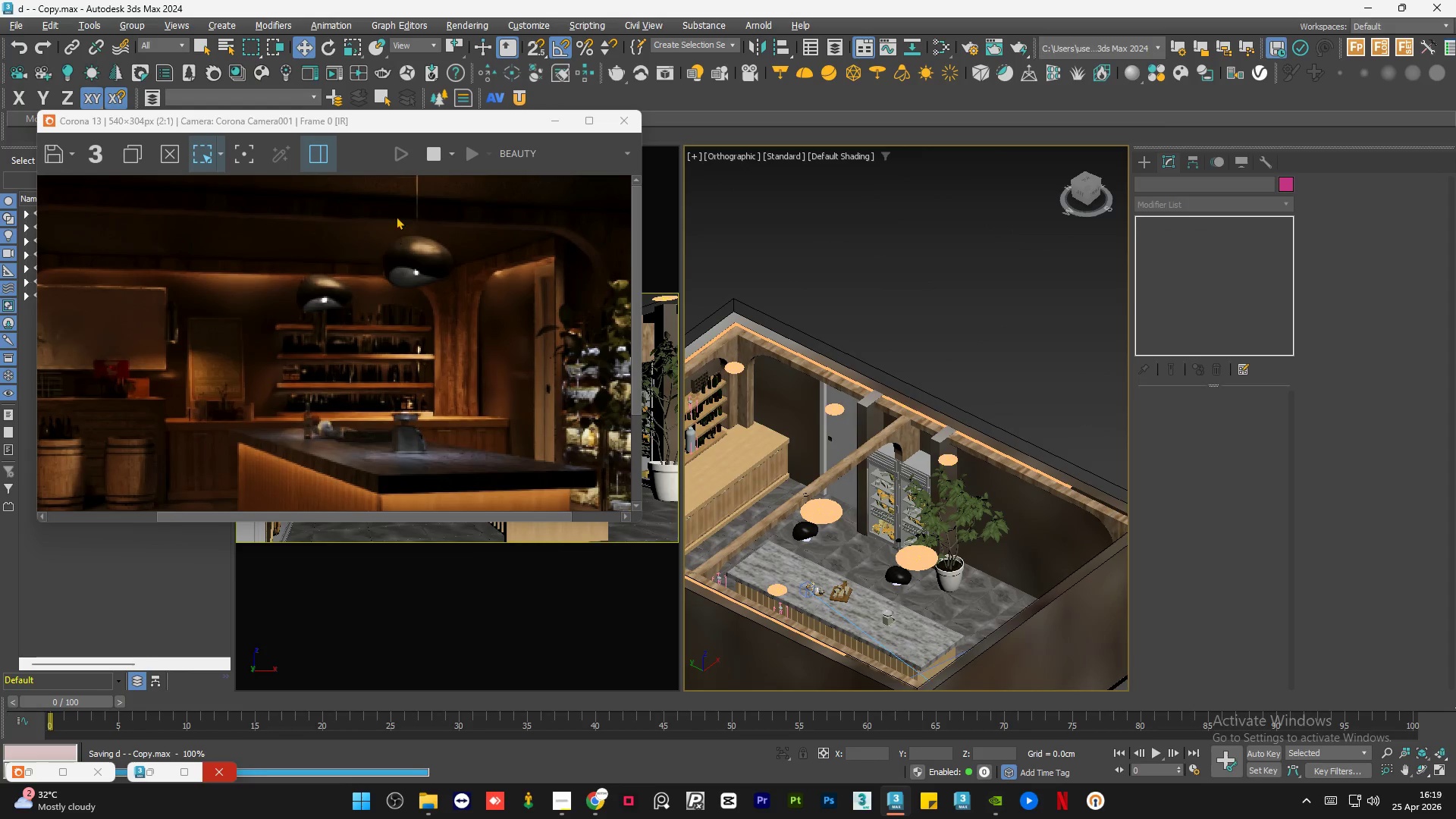 
scroll: coordinate [395, 219], scroll_direction: none, amount: 0.0
 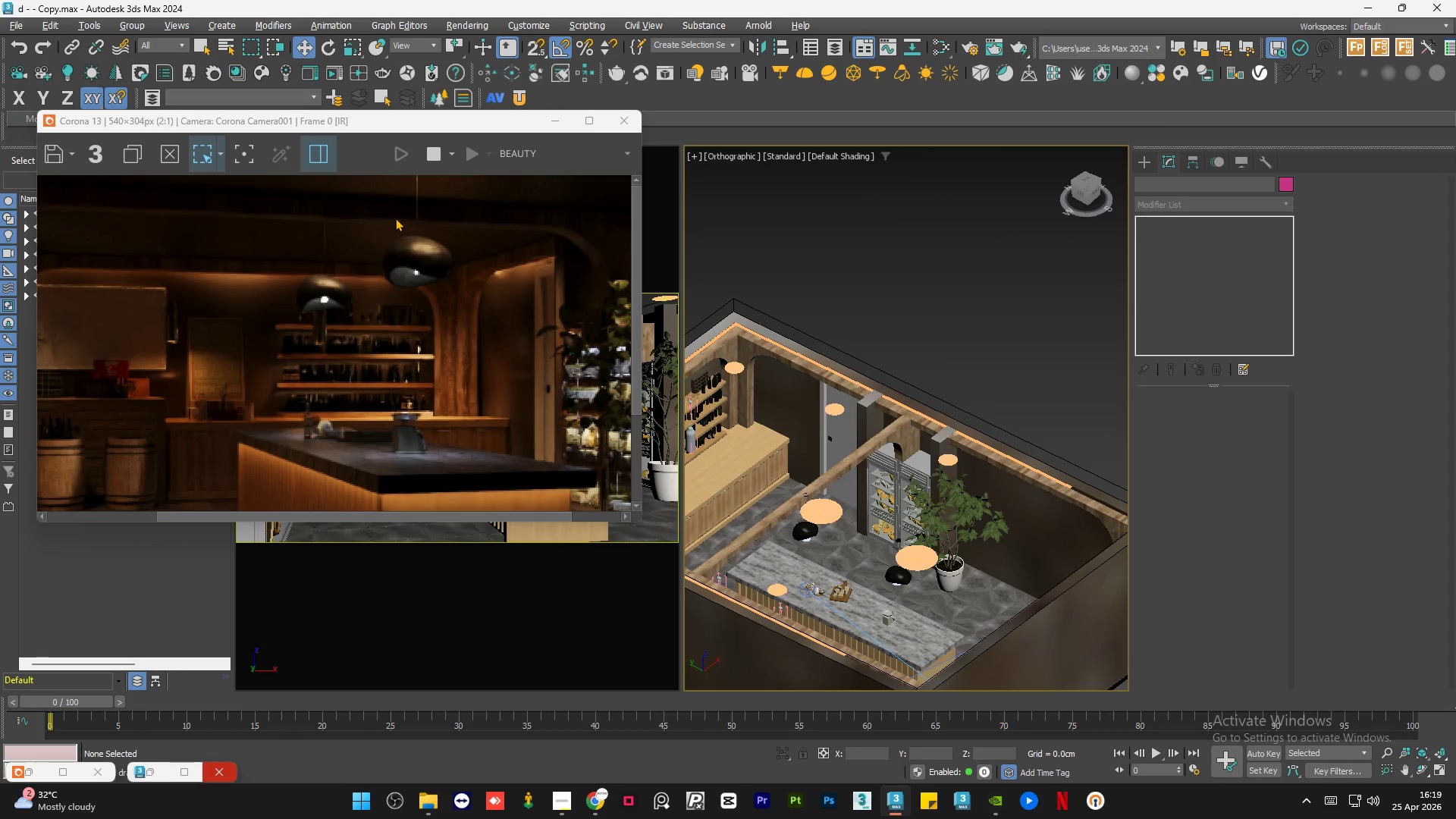 
scroll: coordinate [401, 199], scroll_direction: down, amount: 1.0
 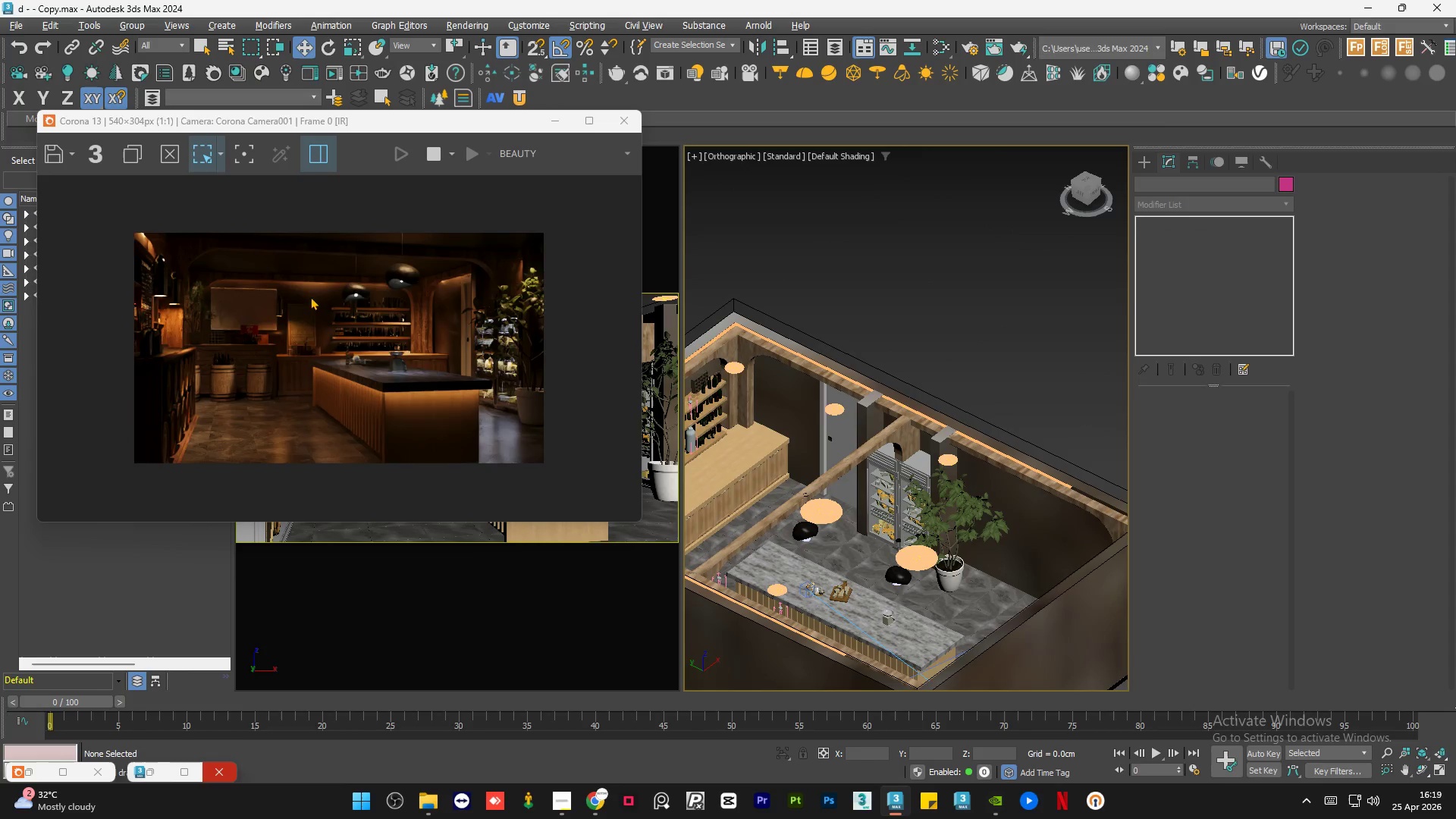 
scroll: coordinate [281, 327], scroll_direction: up, amount: 2.0
 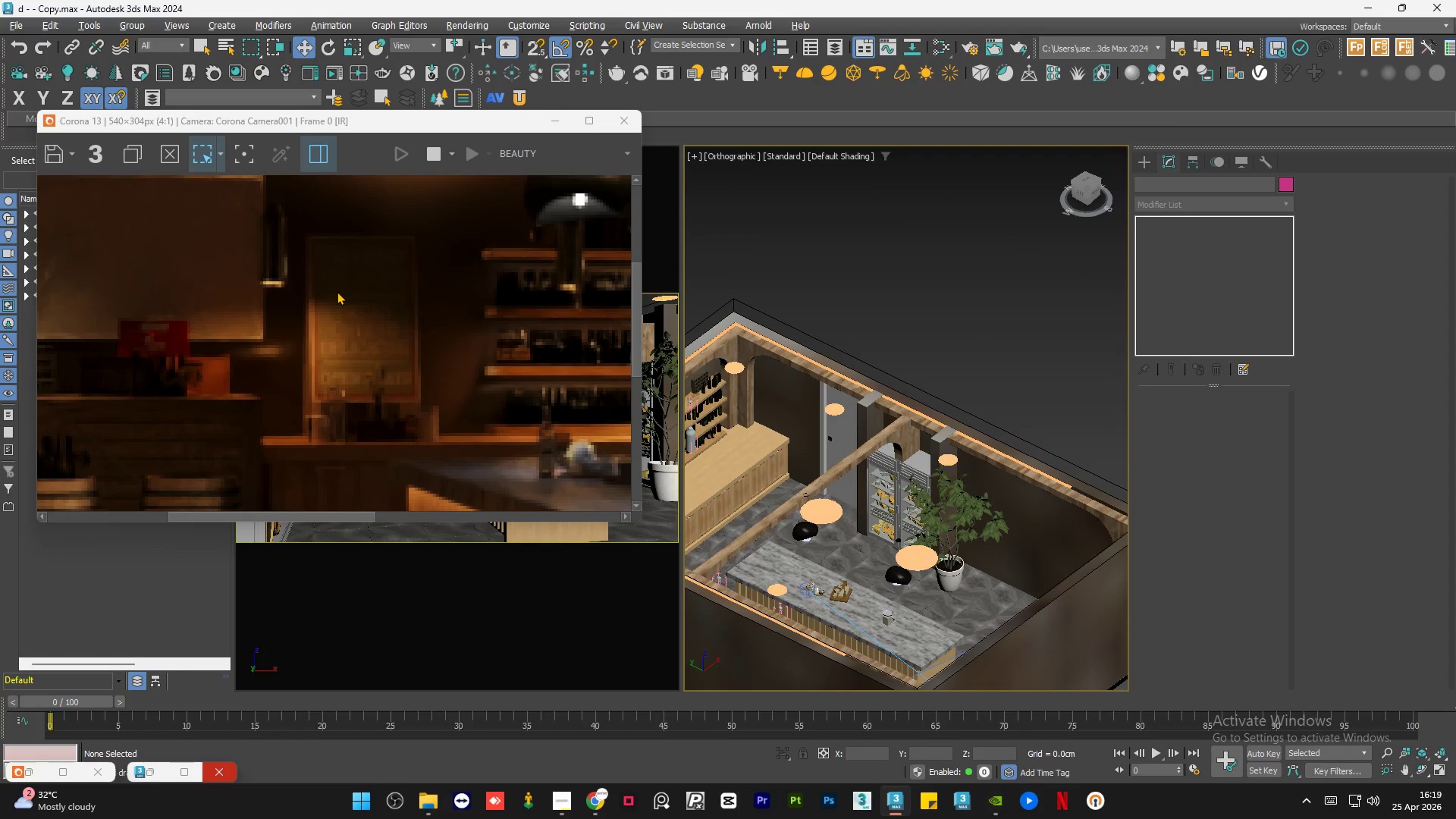 
scroll: coordinate [337, 291], scroll_direction: down, amount: 1.0
 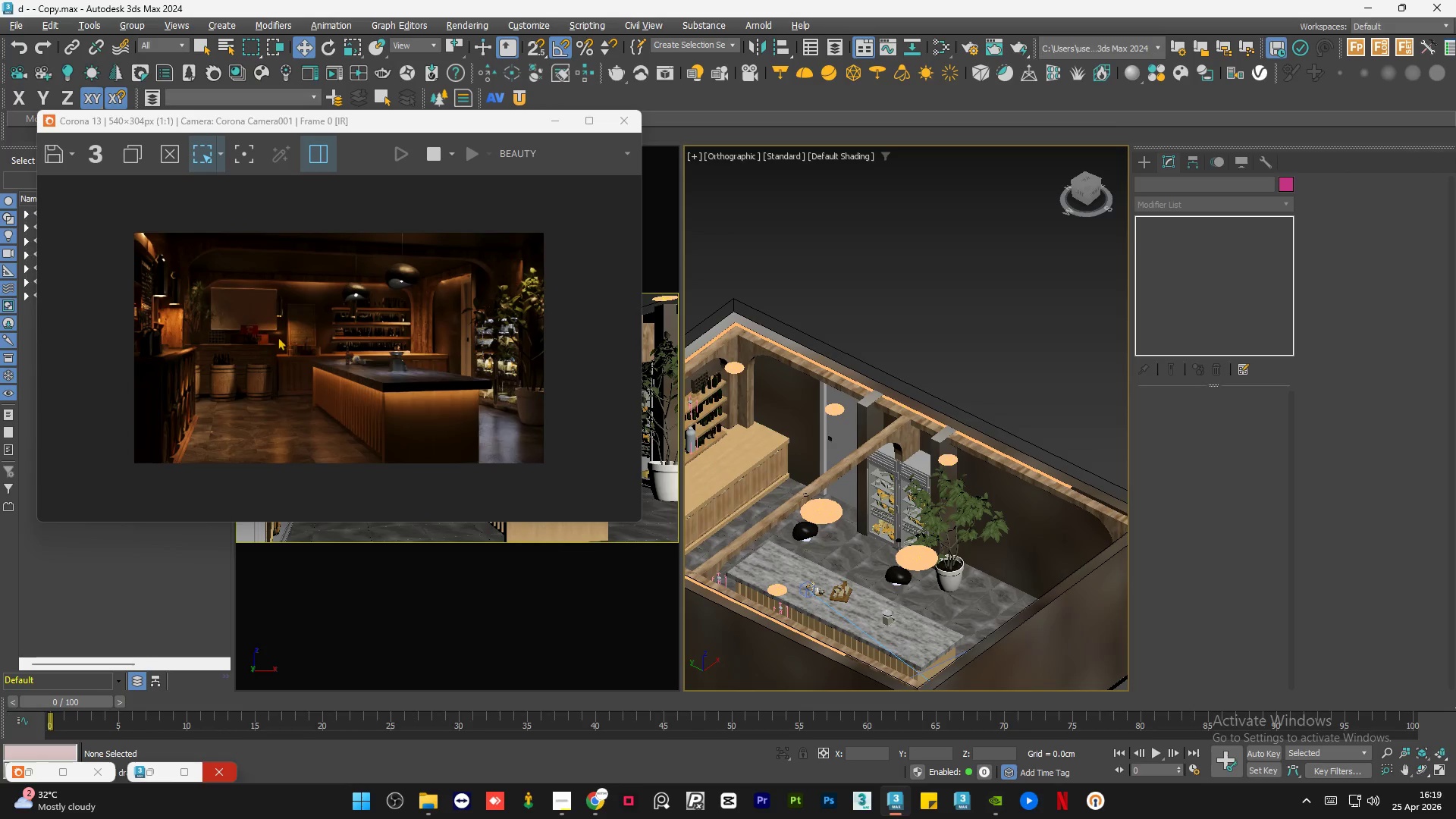 
hold_key(key=AltLeft, duration=0.98)
 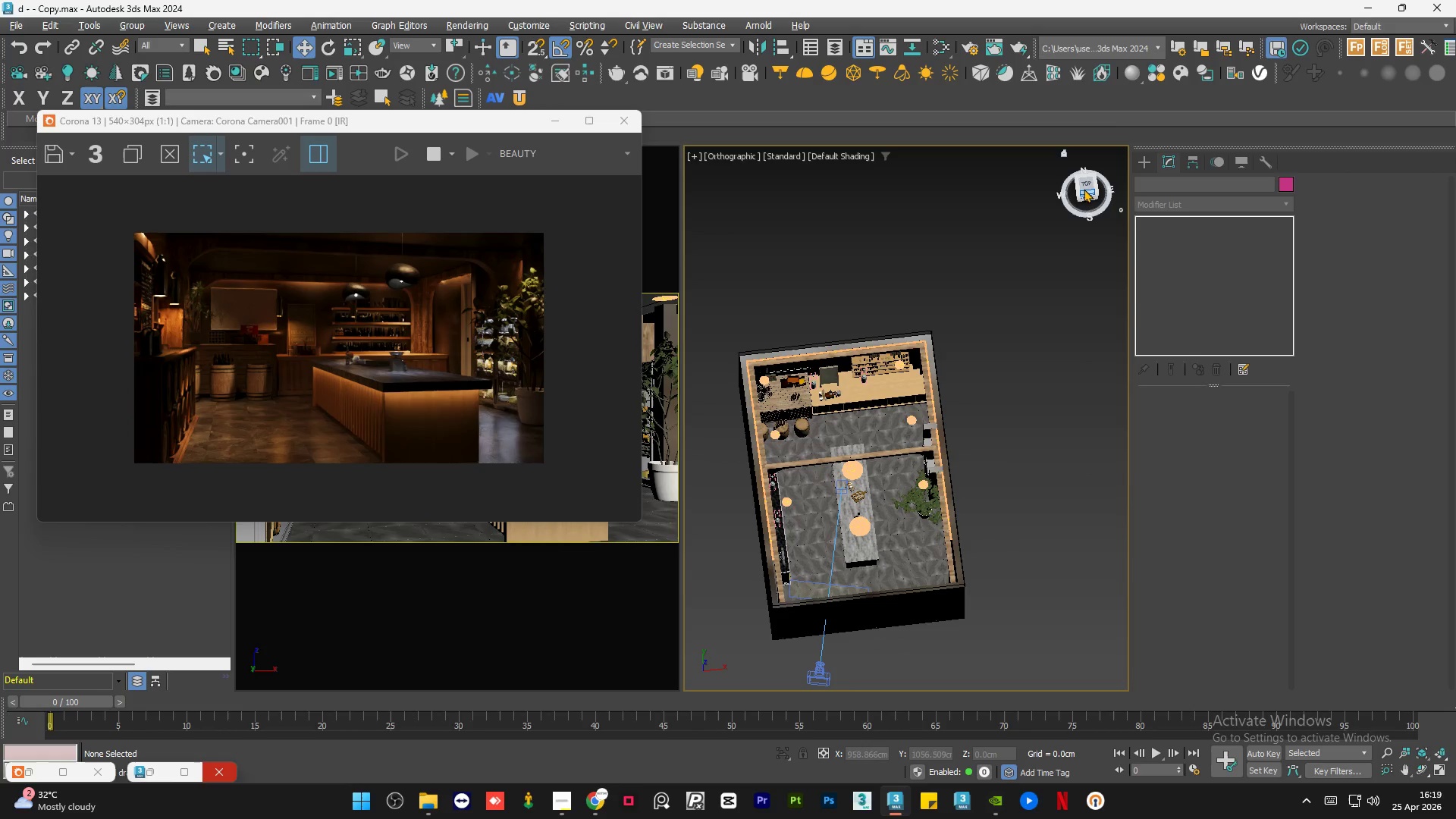 
scroll: coordinate [959, 437], scroll_direction: down, amount: 2.0
 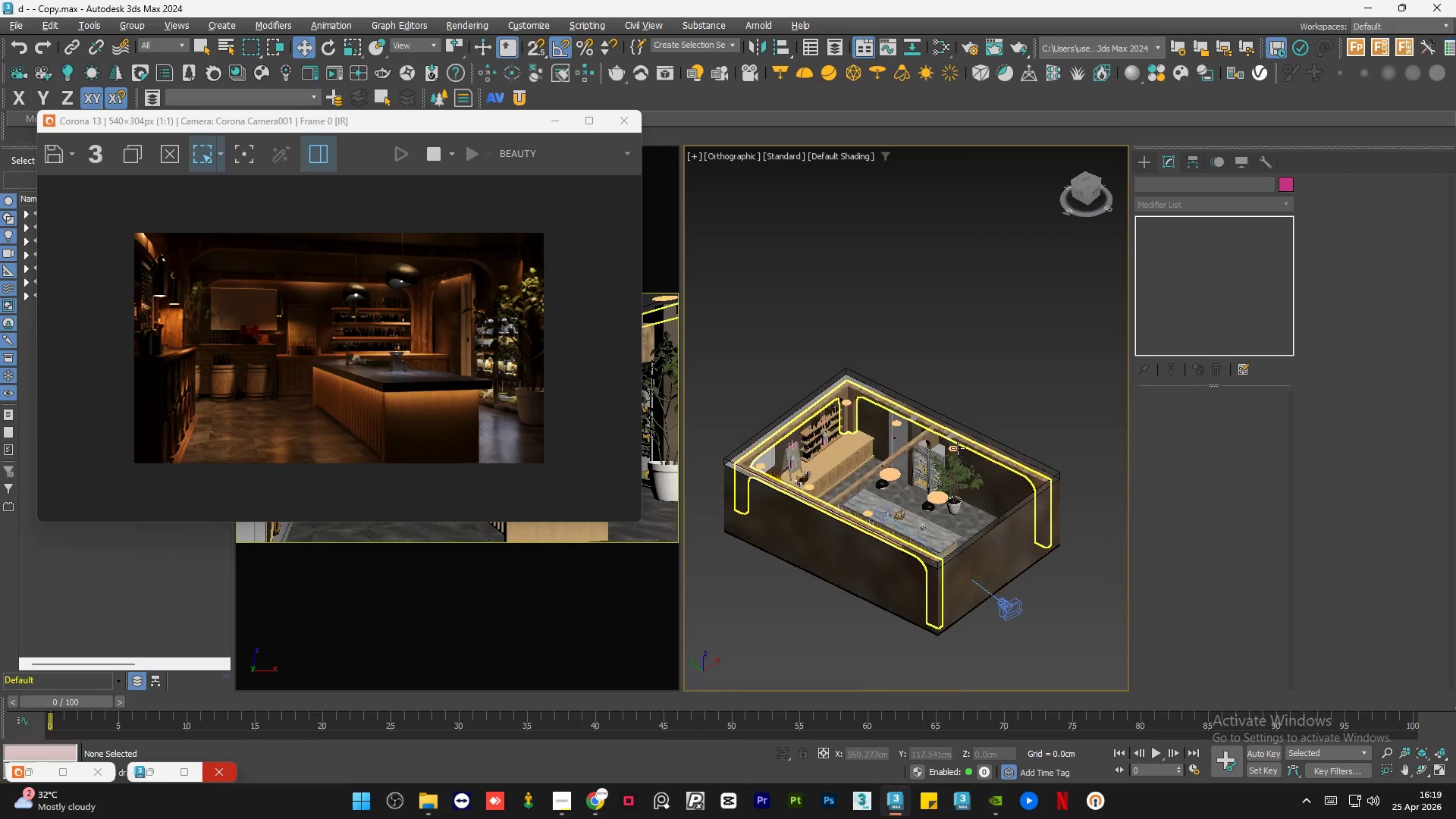 
left_click([1085, 184])
 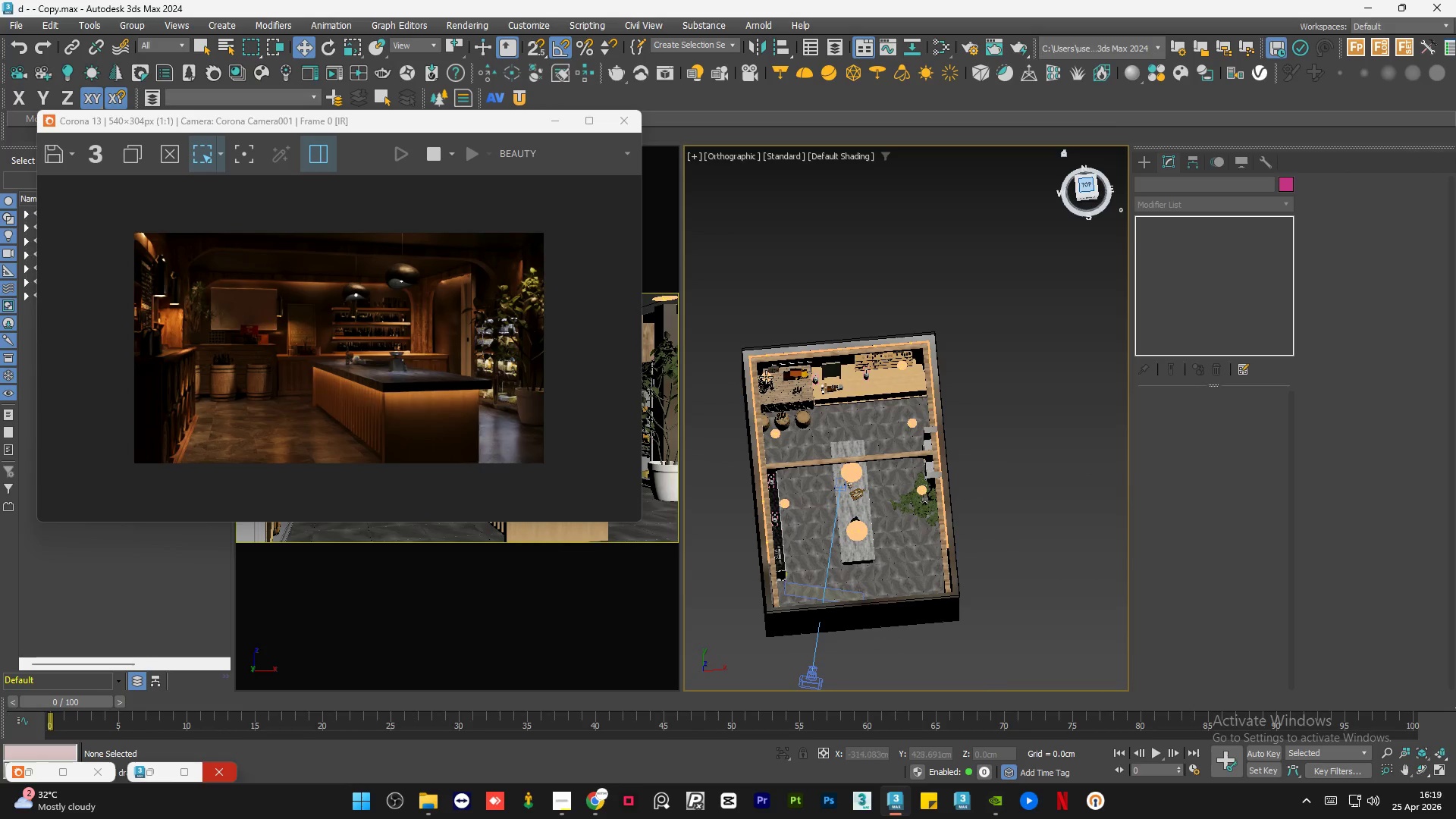 
scroll: coordinate [766, 377], scroll_direction: up, amount: 5.0
 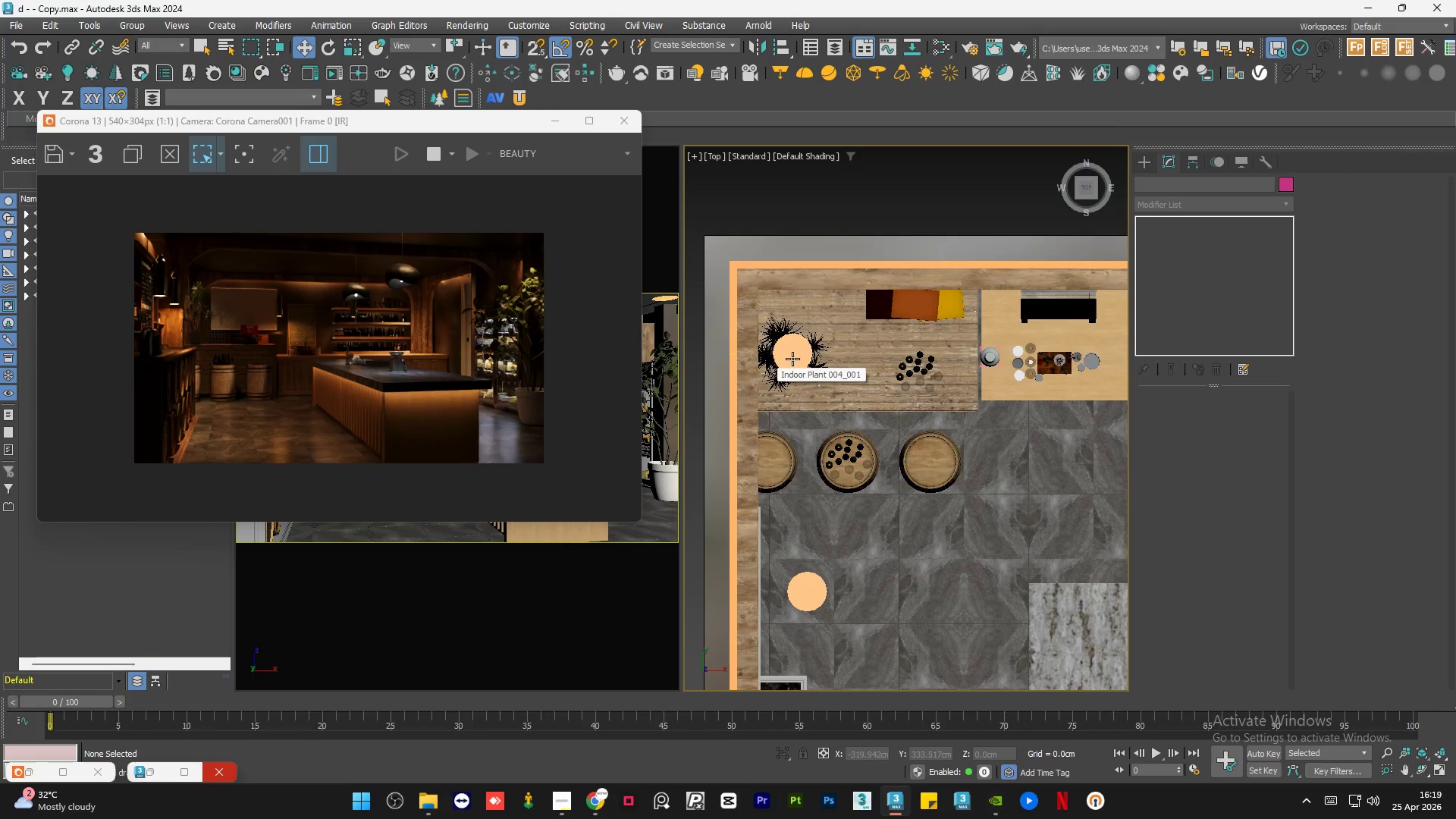 
left_click([794, 357])
 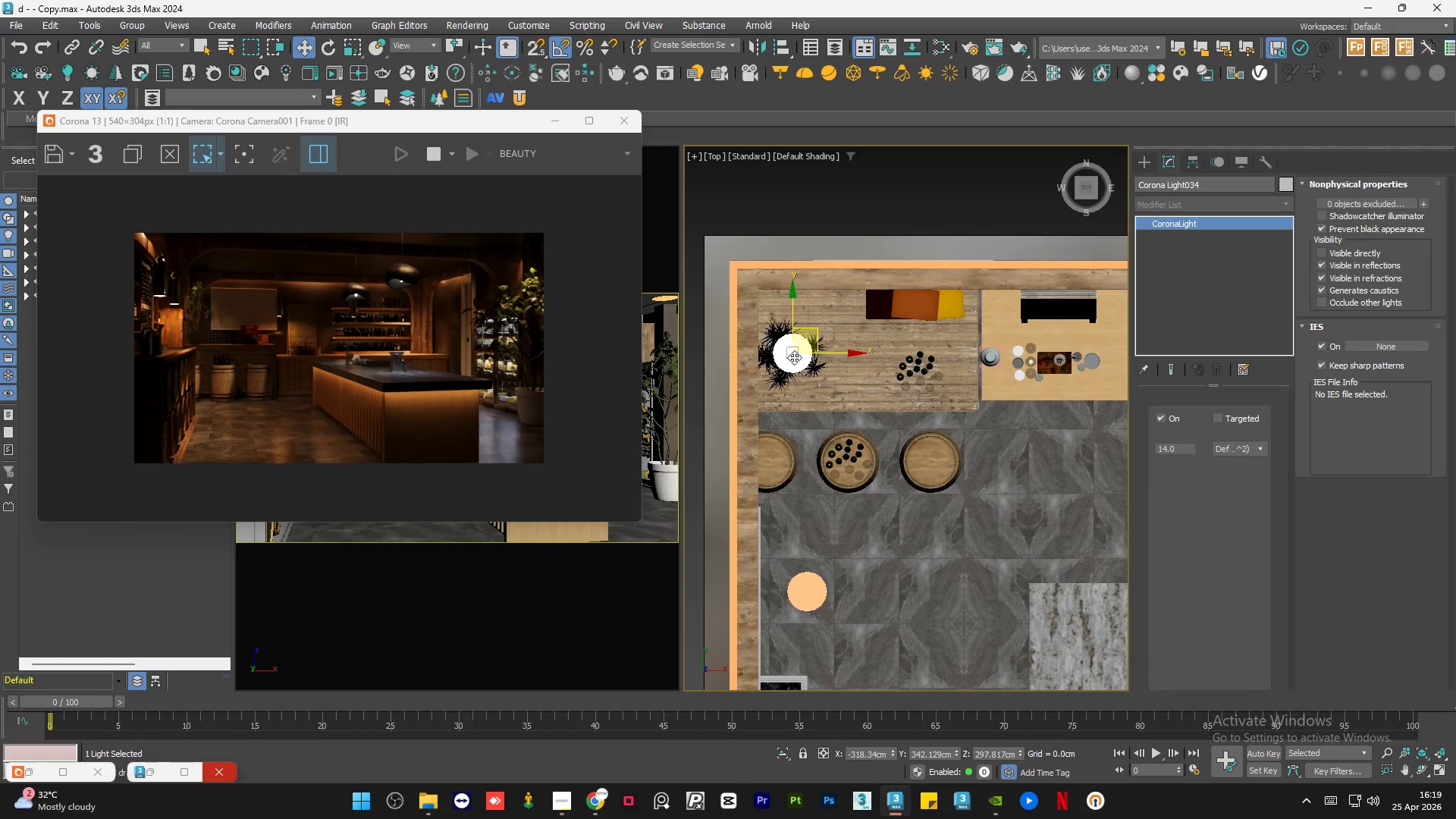 
hold_key(key=ShiftLeft, duration=2.12)
left_click_drag(start_coordinate=[813, 331], to_coordinate=[868, 435])
 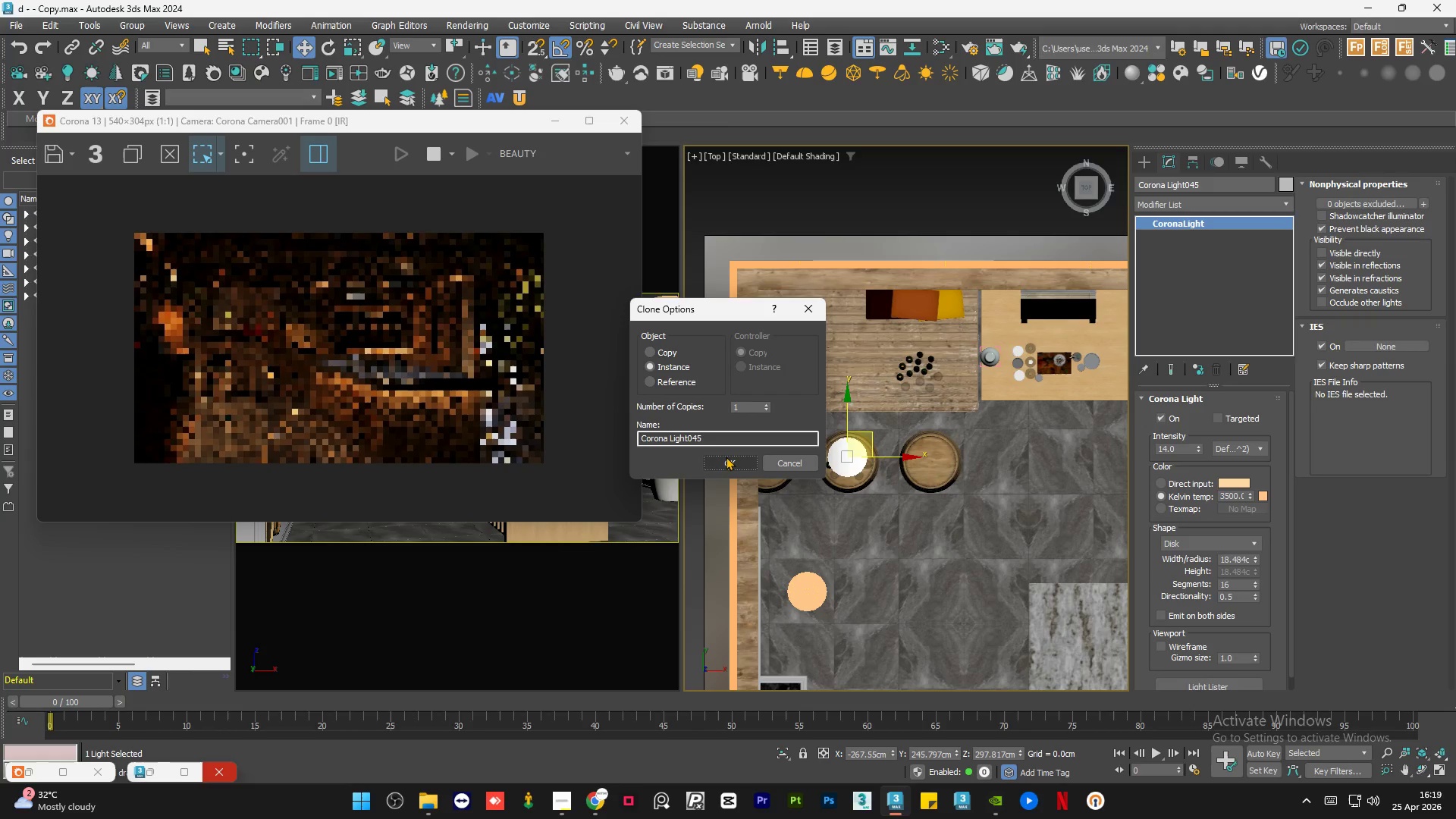 
left_click([726, 457])
 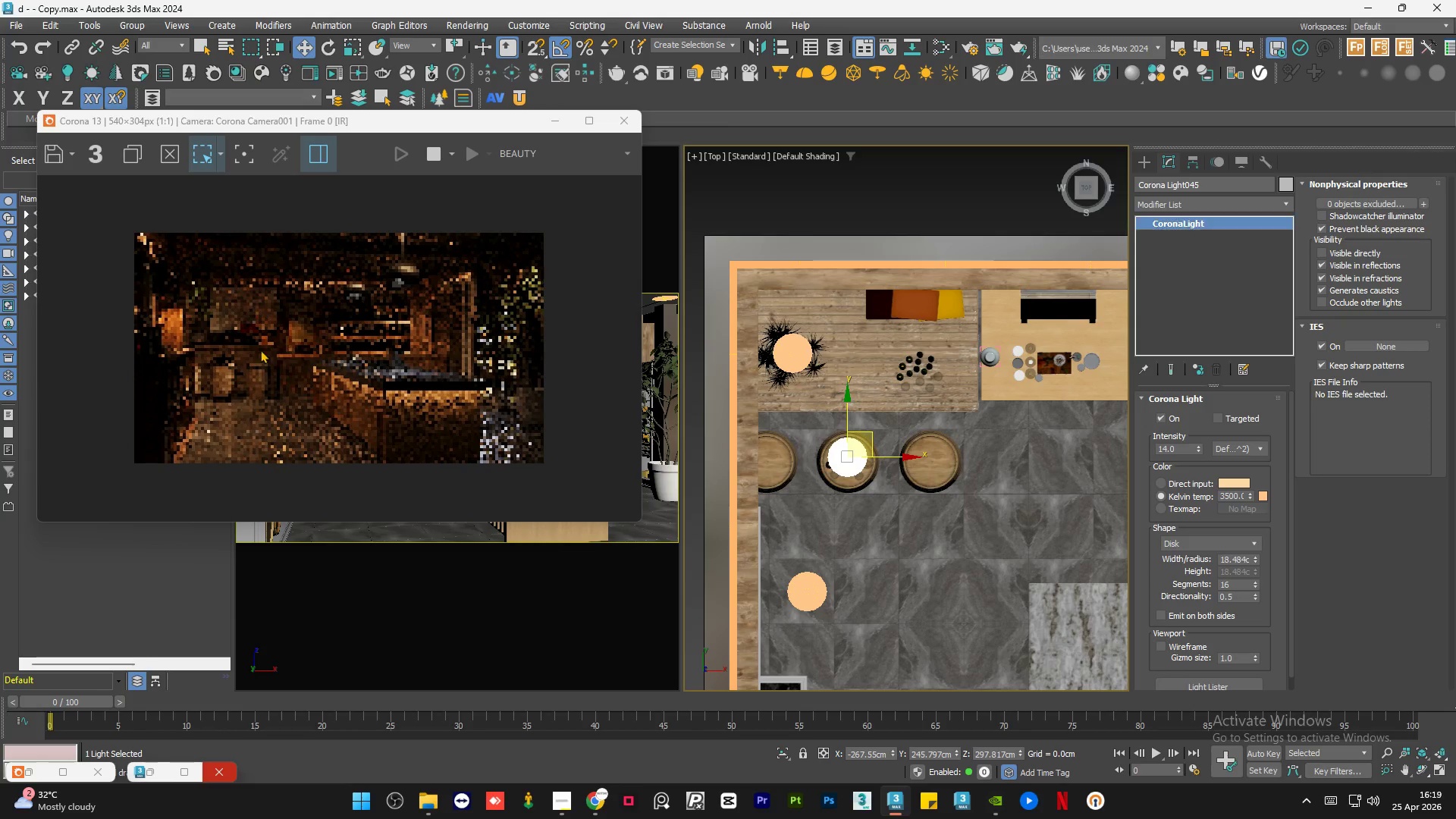 
scroll: coordinate [212, 362], scroll_direction: up, amount: 3.0
 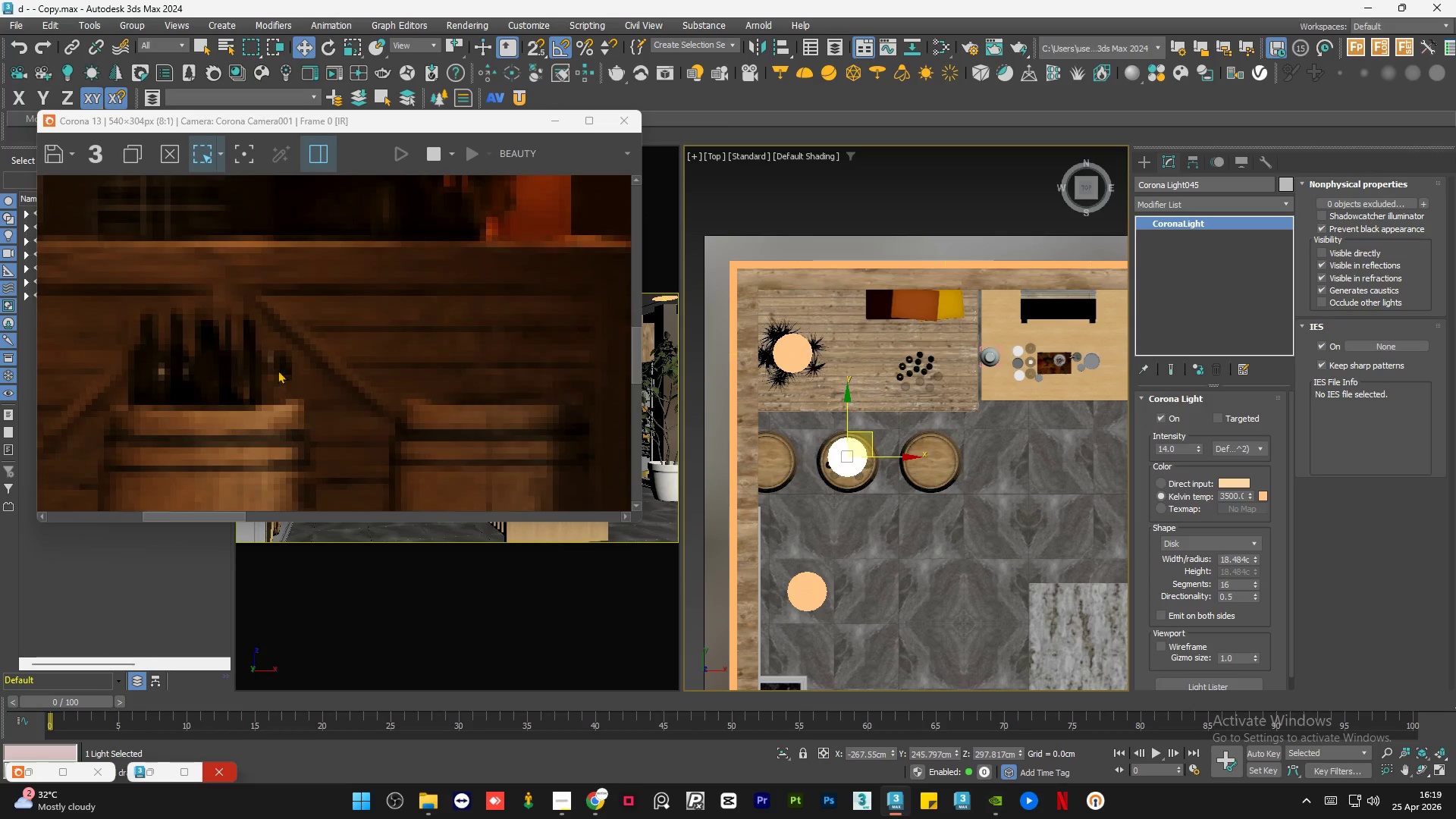 
scroll: coordinate [317, 377], scroll_direction: down, amount: 1.0
 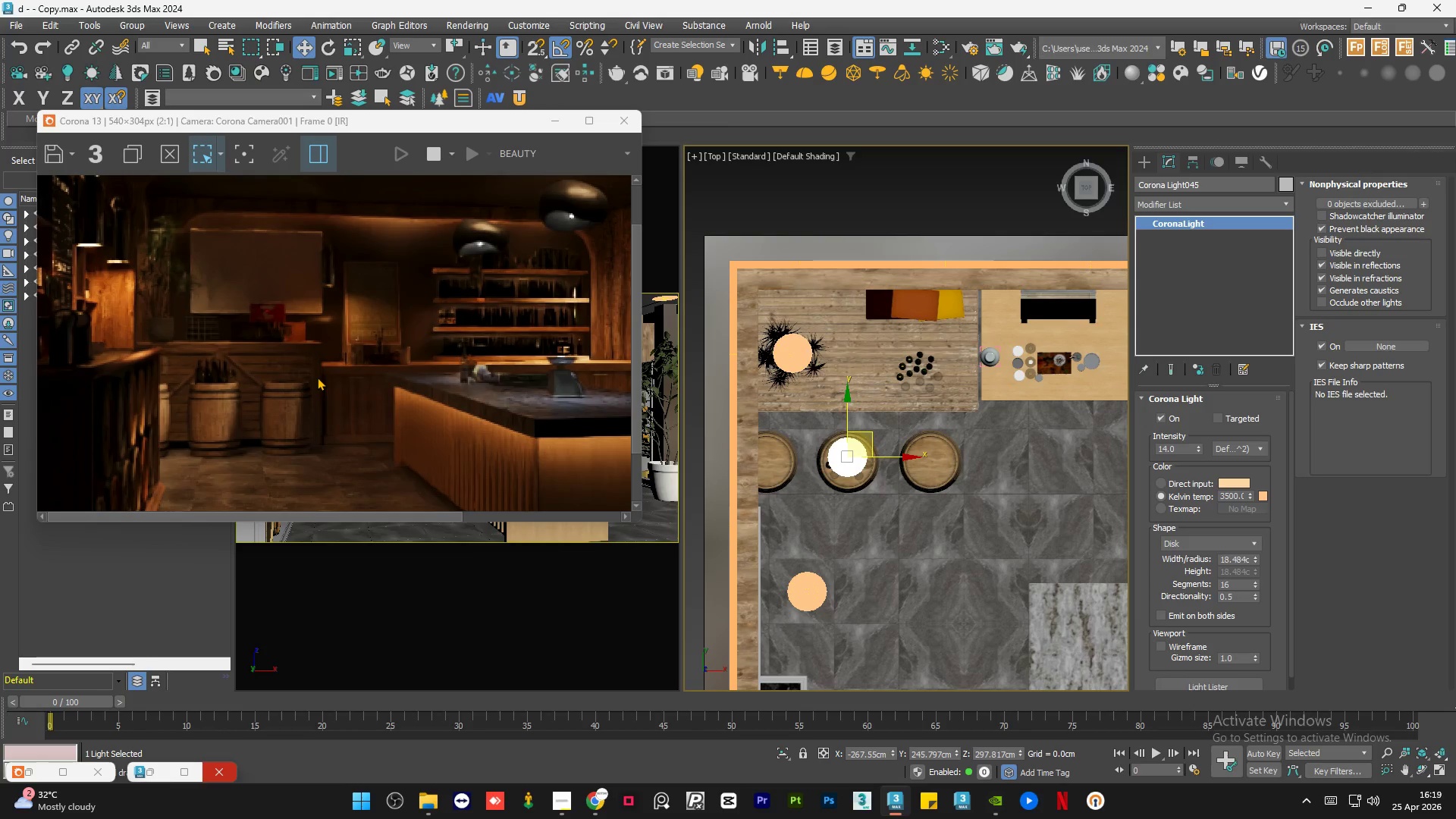 
hold_key(key=AltLeft, duration=1.08)
 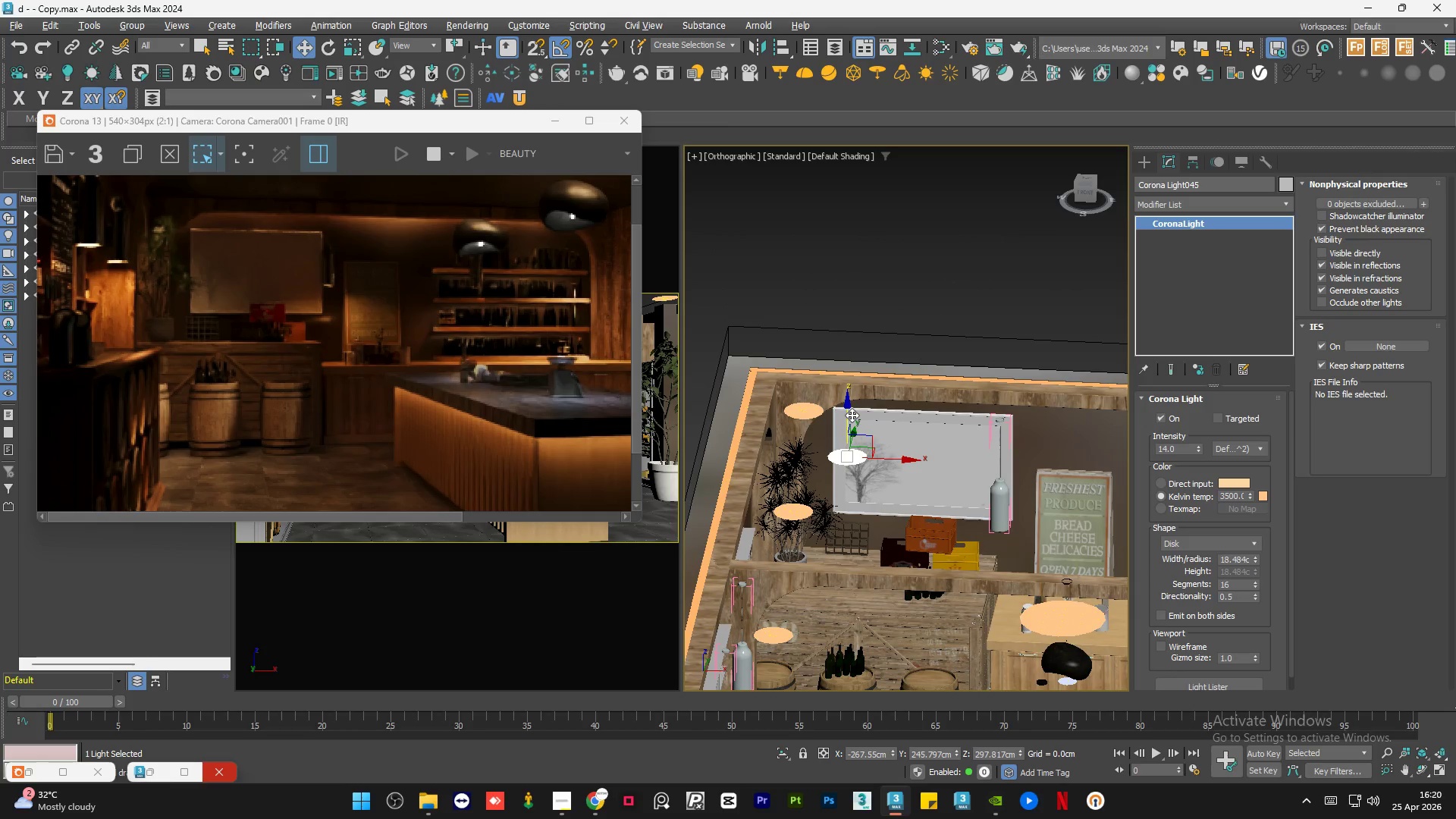 
left_click_drag(start_coordinate=[849, 416], to_coordinate=[849, 560])
 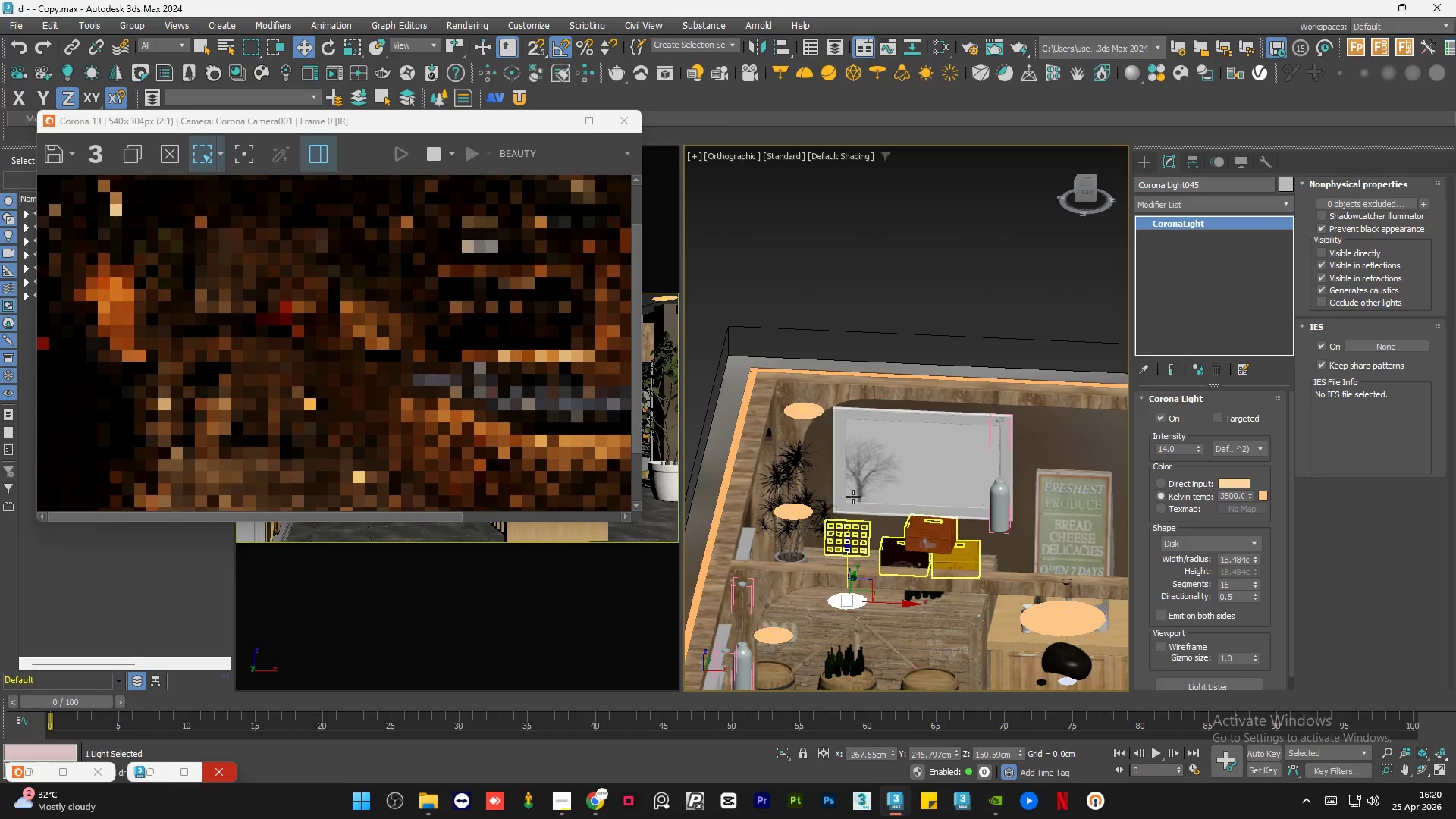 
mouse_move([824, 473])
 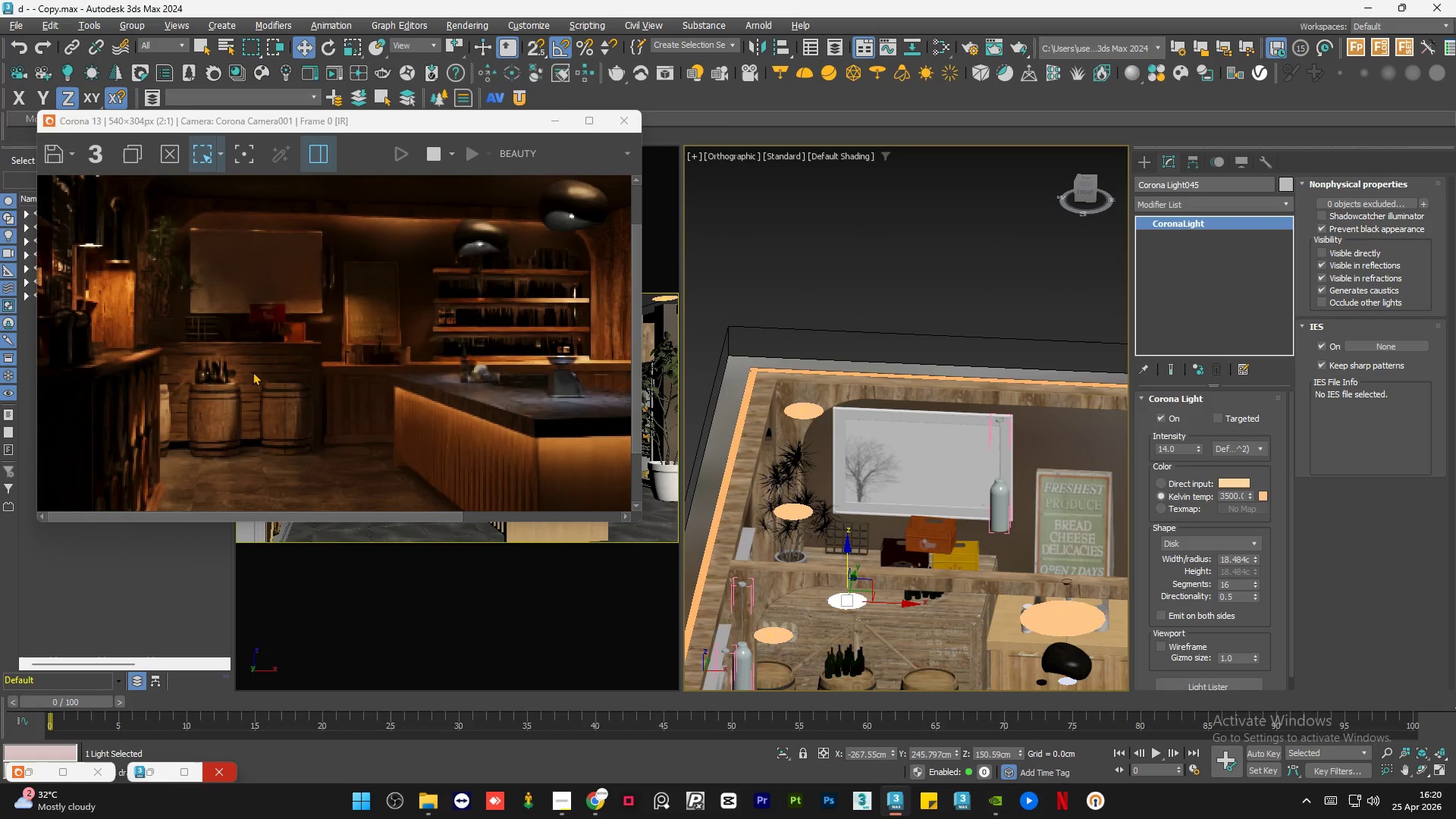 
scroll: coordinate [227, 359], scroll_direction: down, amount: 1.0
 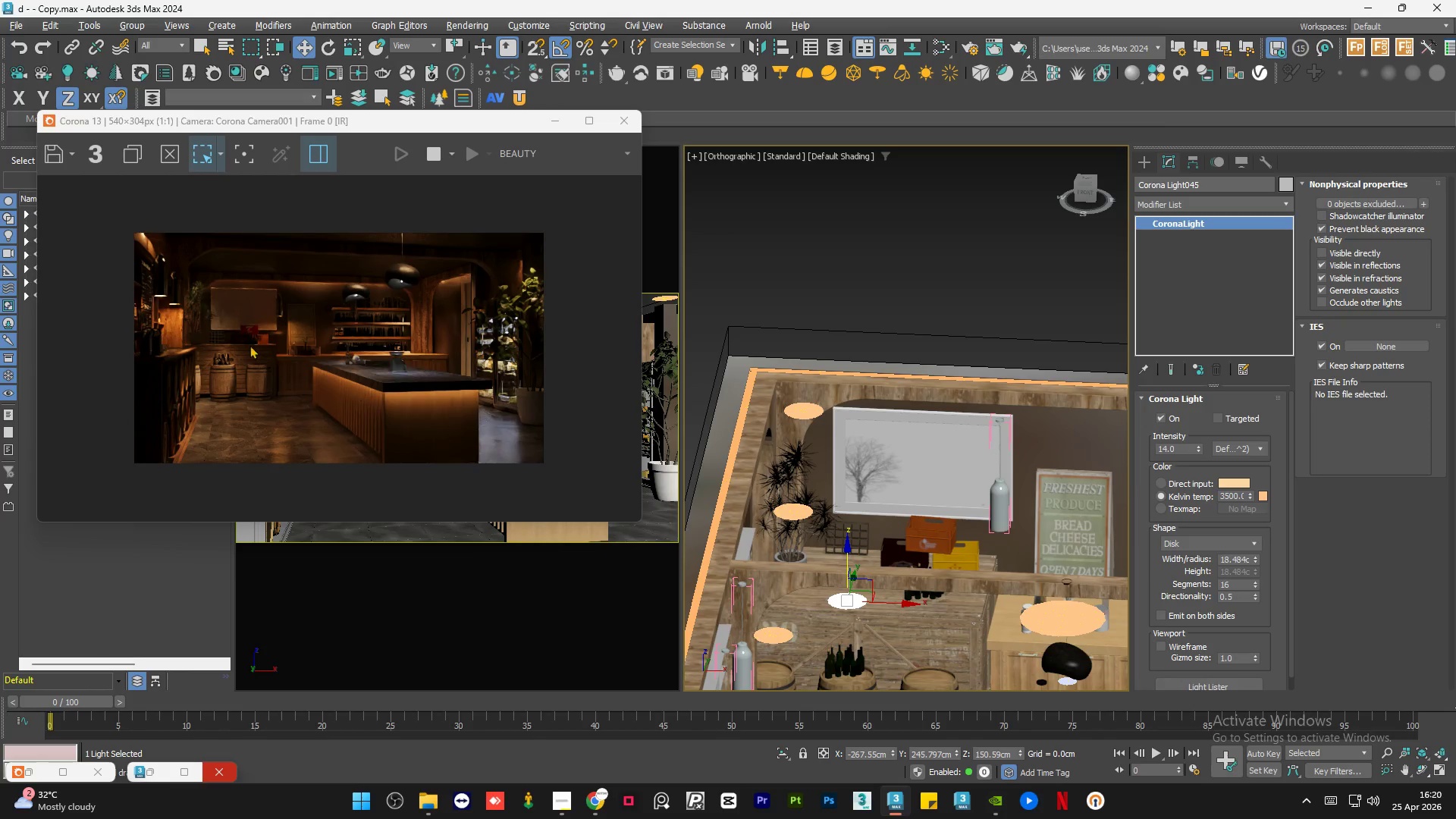 
scroll: coordinate [215, 347], scroll_direction: up, amount: 2.0
 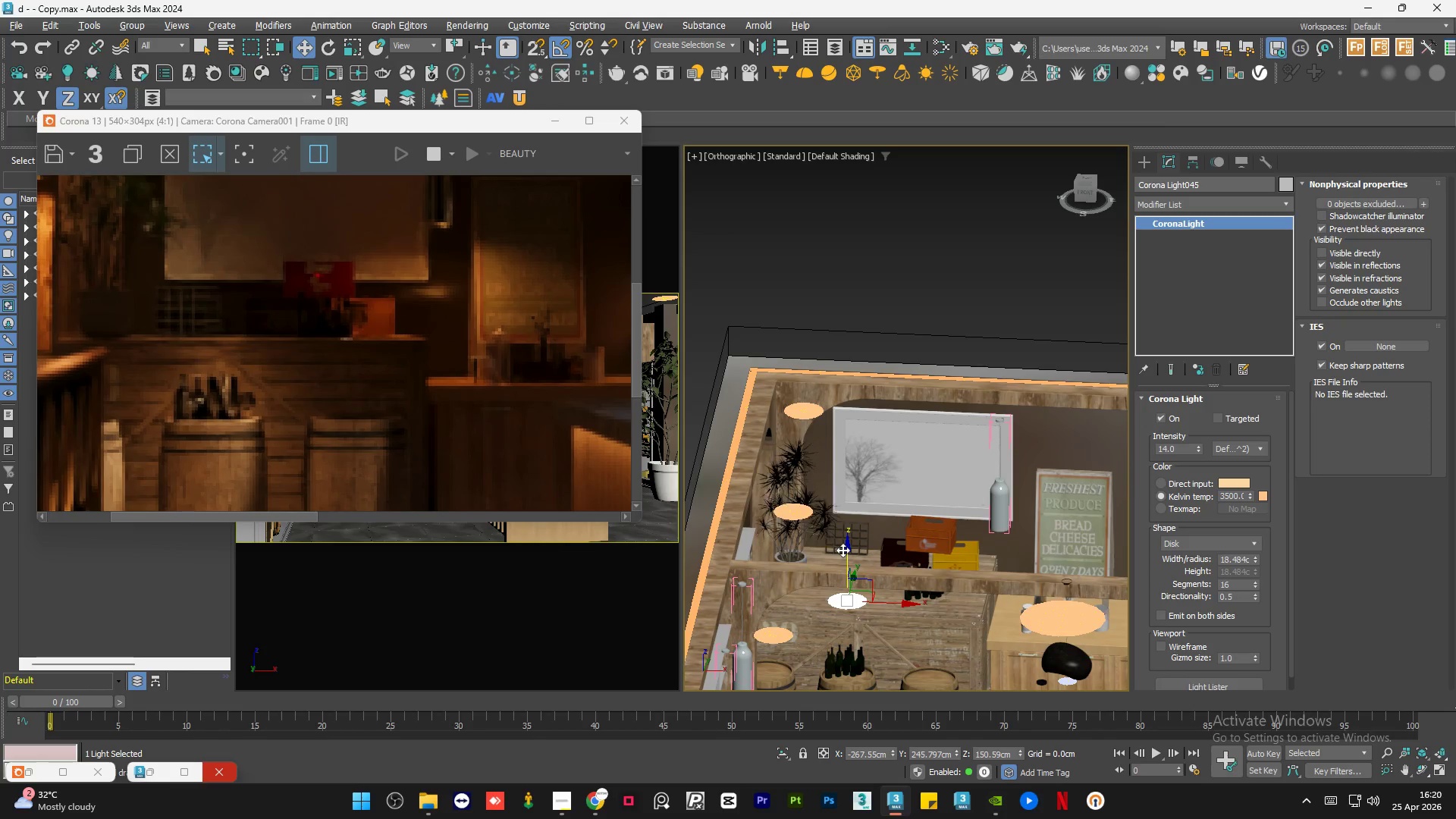 
left_click_drag(start_coordinate=[844, 553], to_coordinate=[846, 517])
 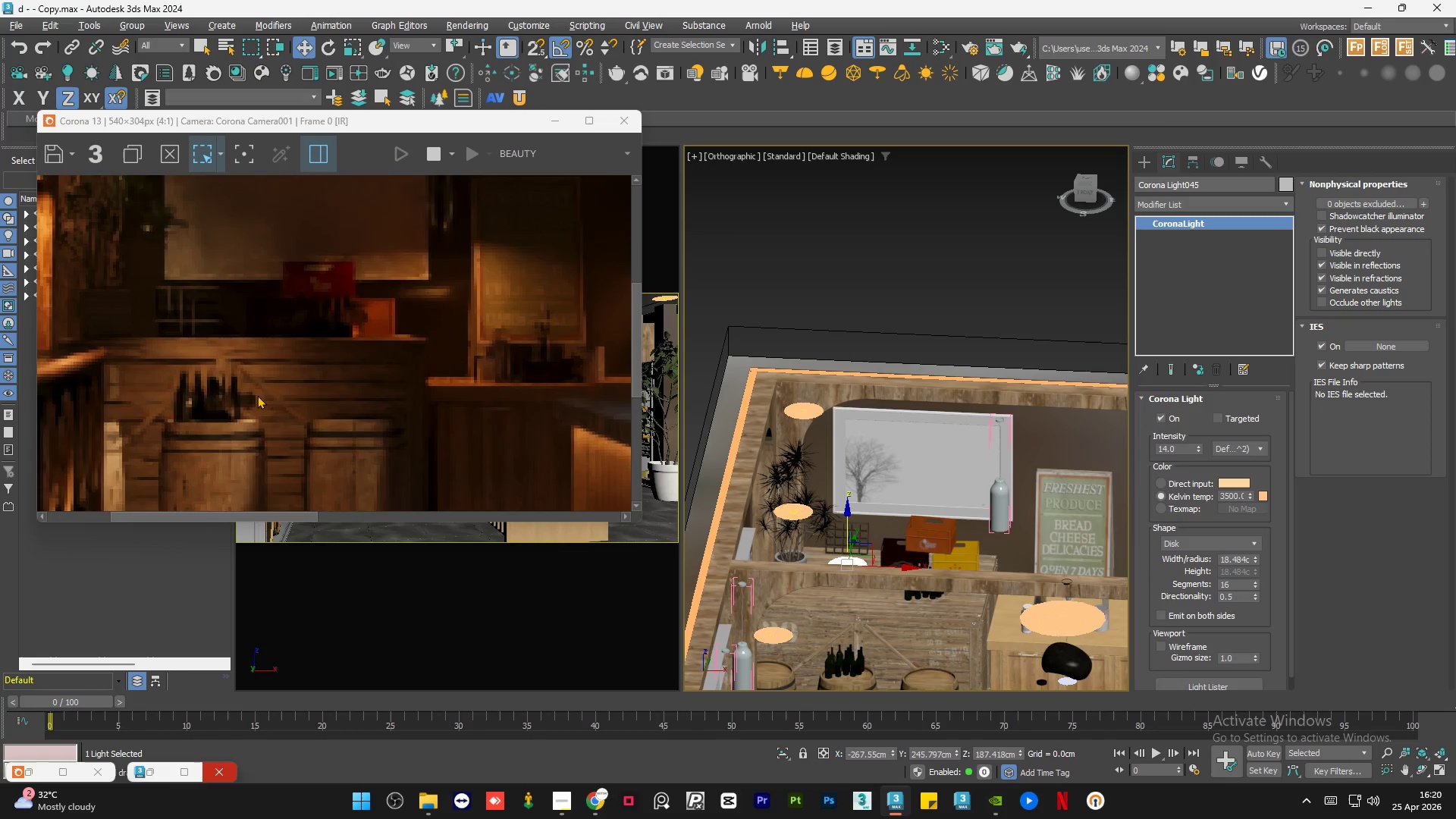 
scroll: coordinate [251, 394], scroll_direction: down, amount: 1.0
 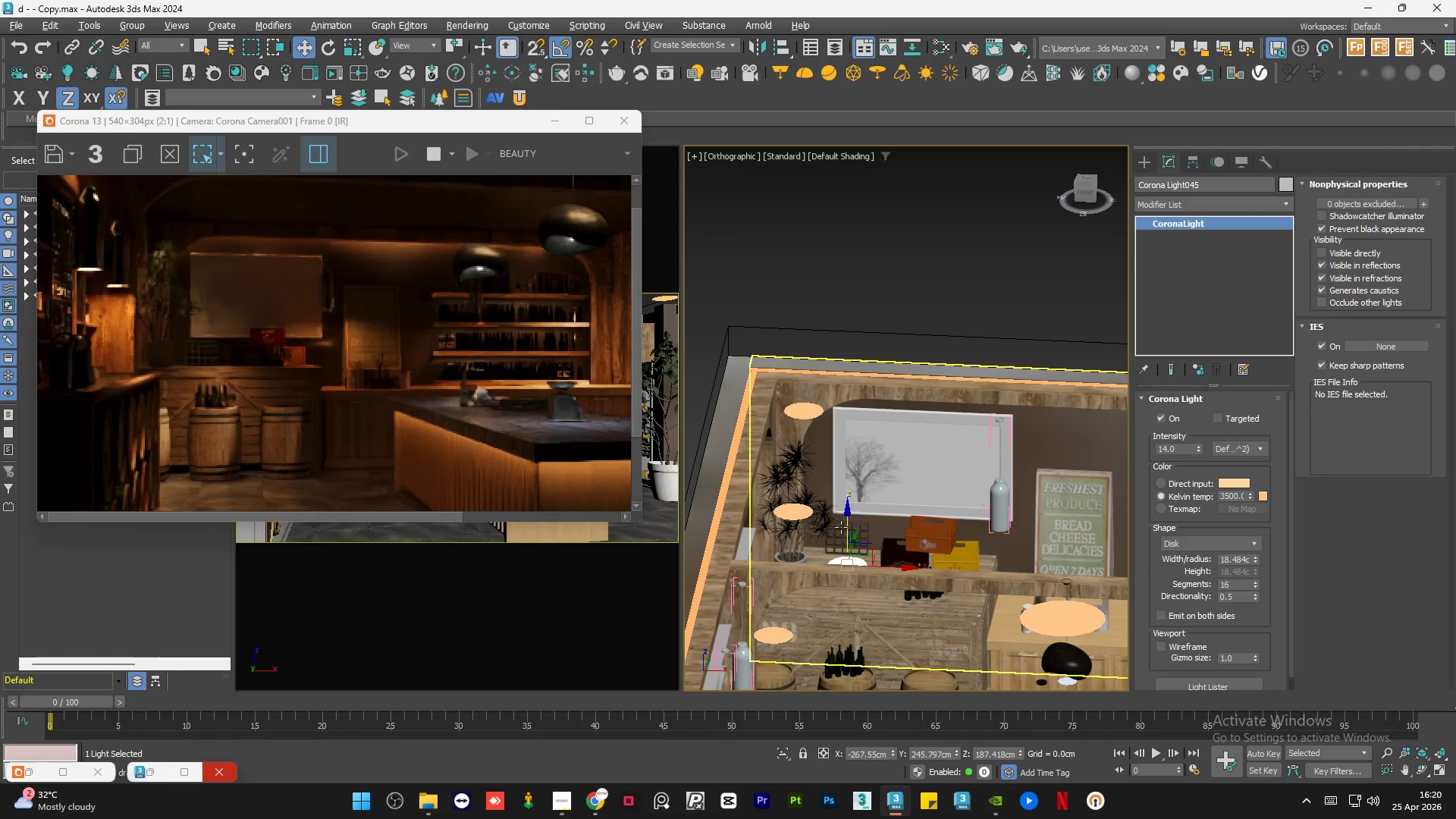 
left_click_drag(start_coordinate=[847, 524], to_coordinate=[849, 541])
 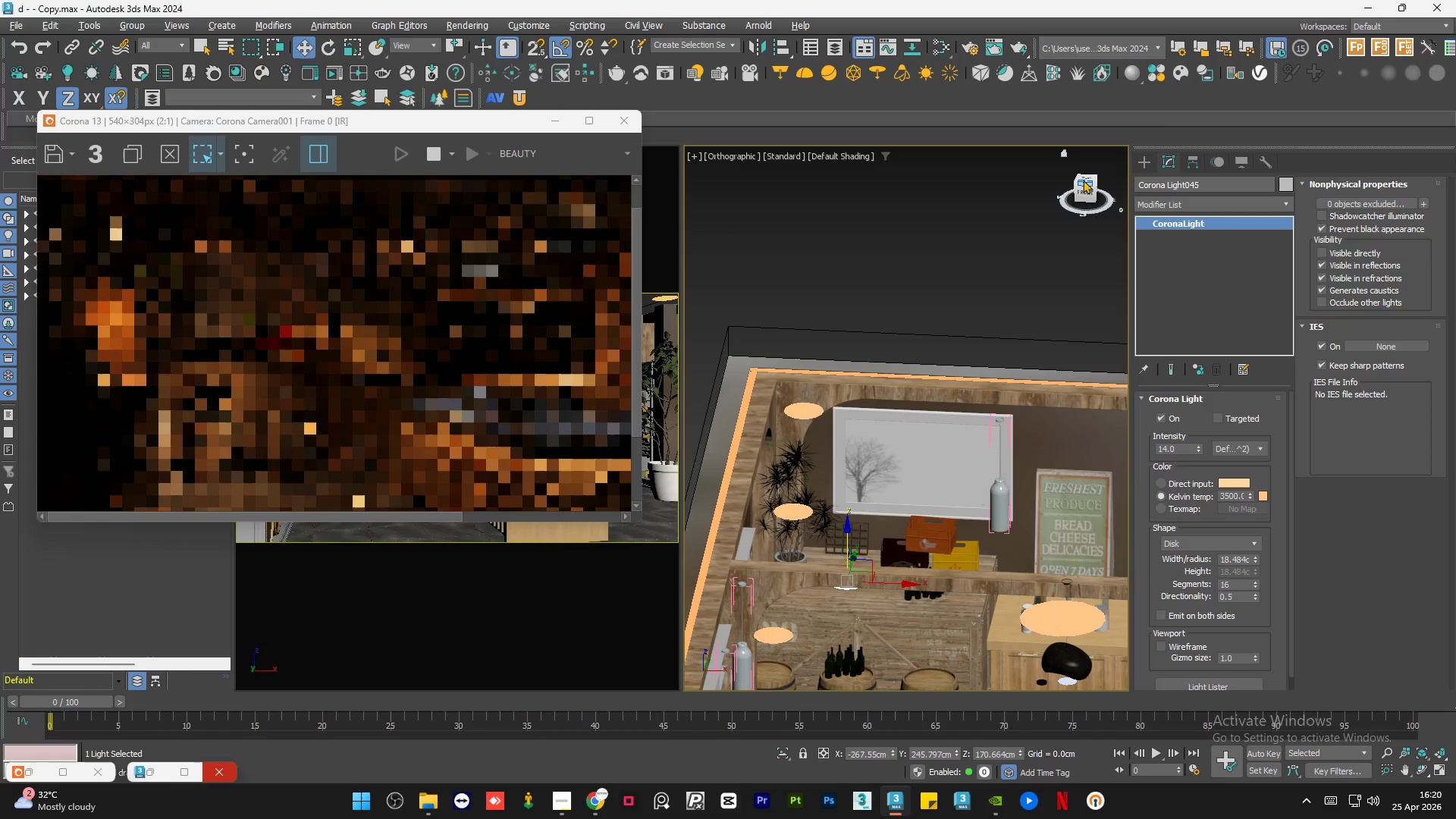 
left_click([1085, 177])
 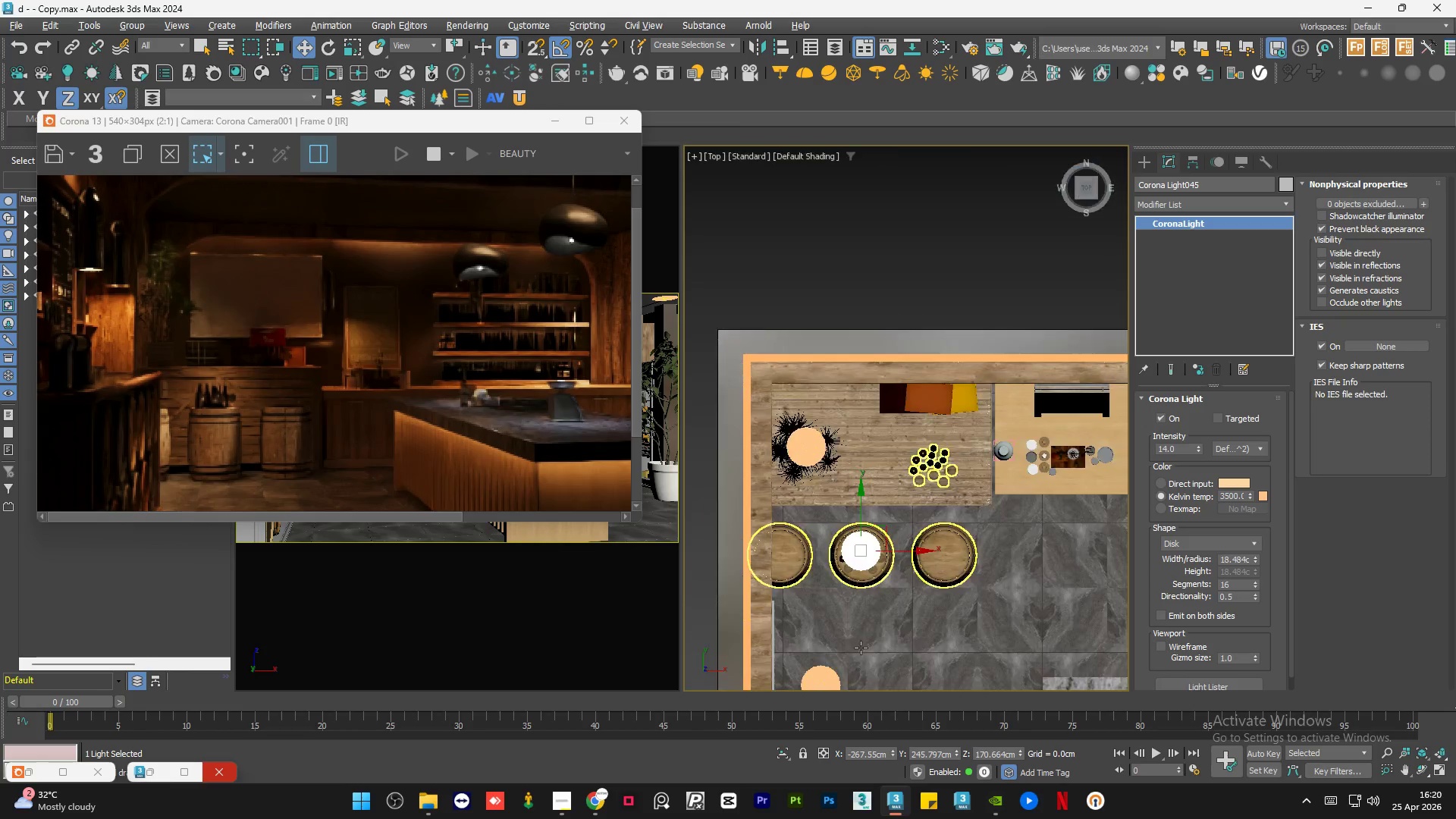 
scroll: coordinate [868, 573], scroll_direction: up, amount: 2.0
 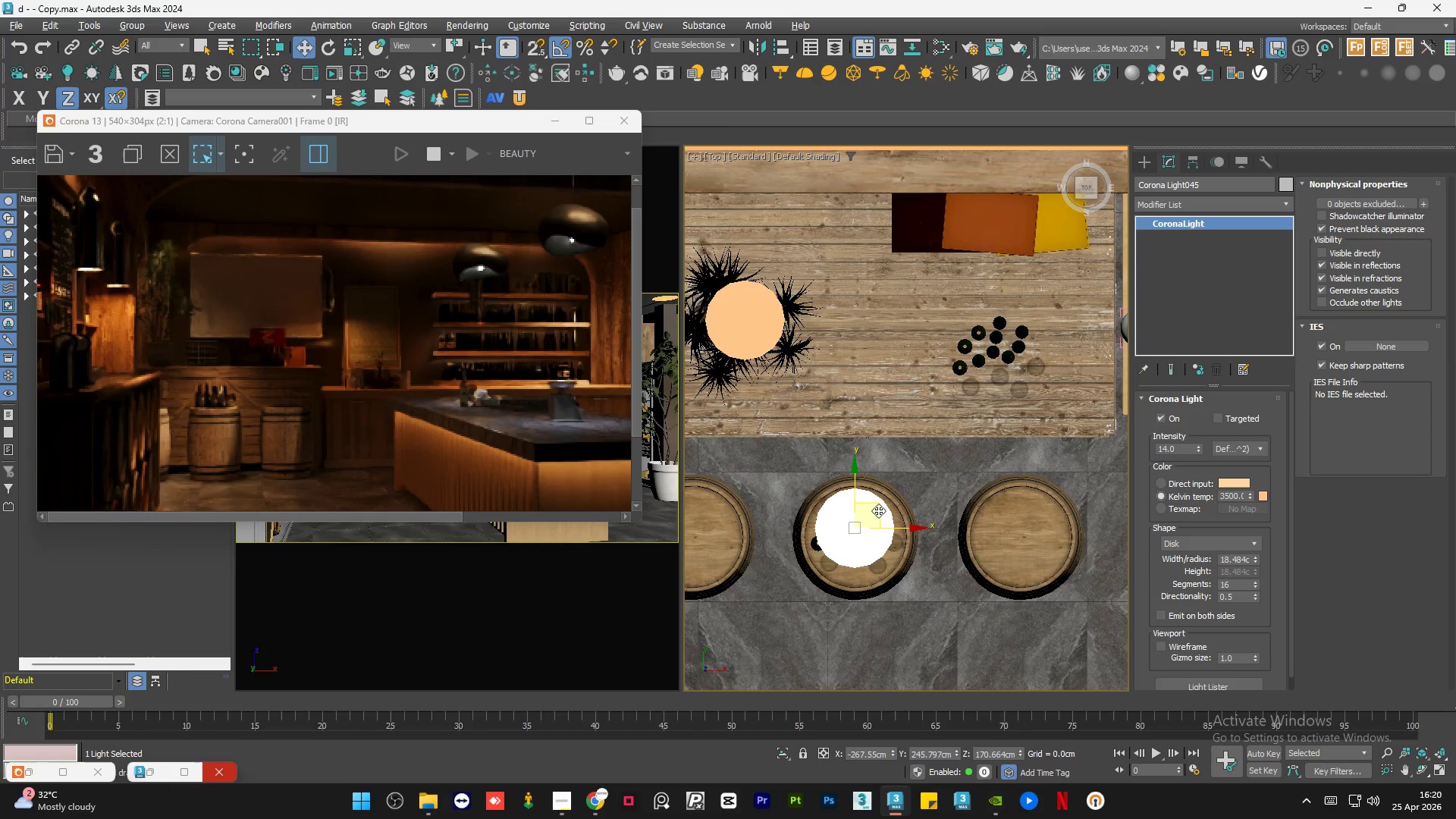 
left_click_drag(start_coordinate=[879, 509], to_coordinate=[878, 522])
 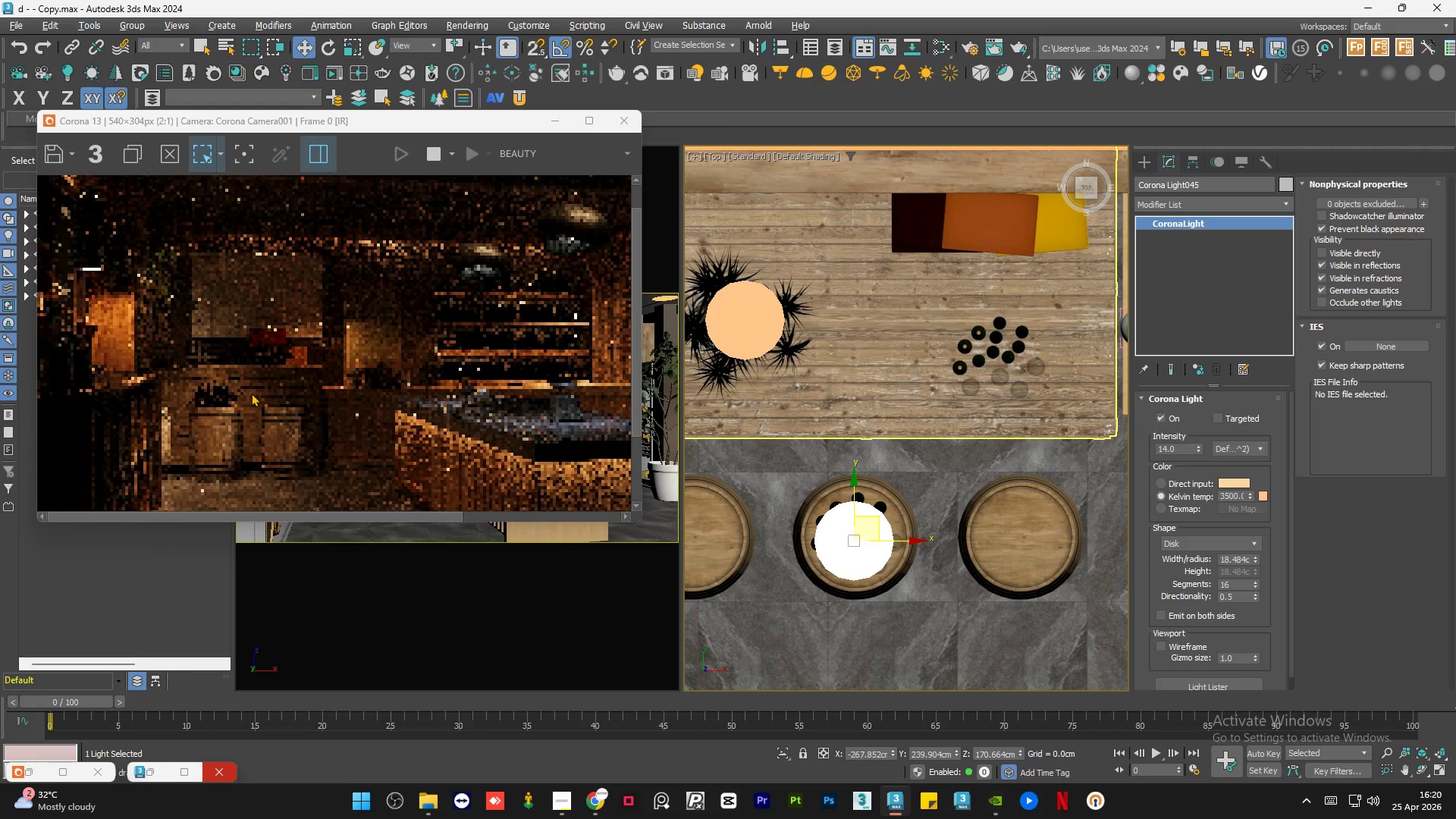 
scroll: coordinate [215, 396], scroll_direction: up, amount: 2.0
 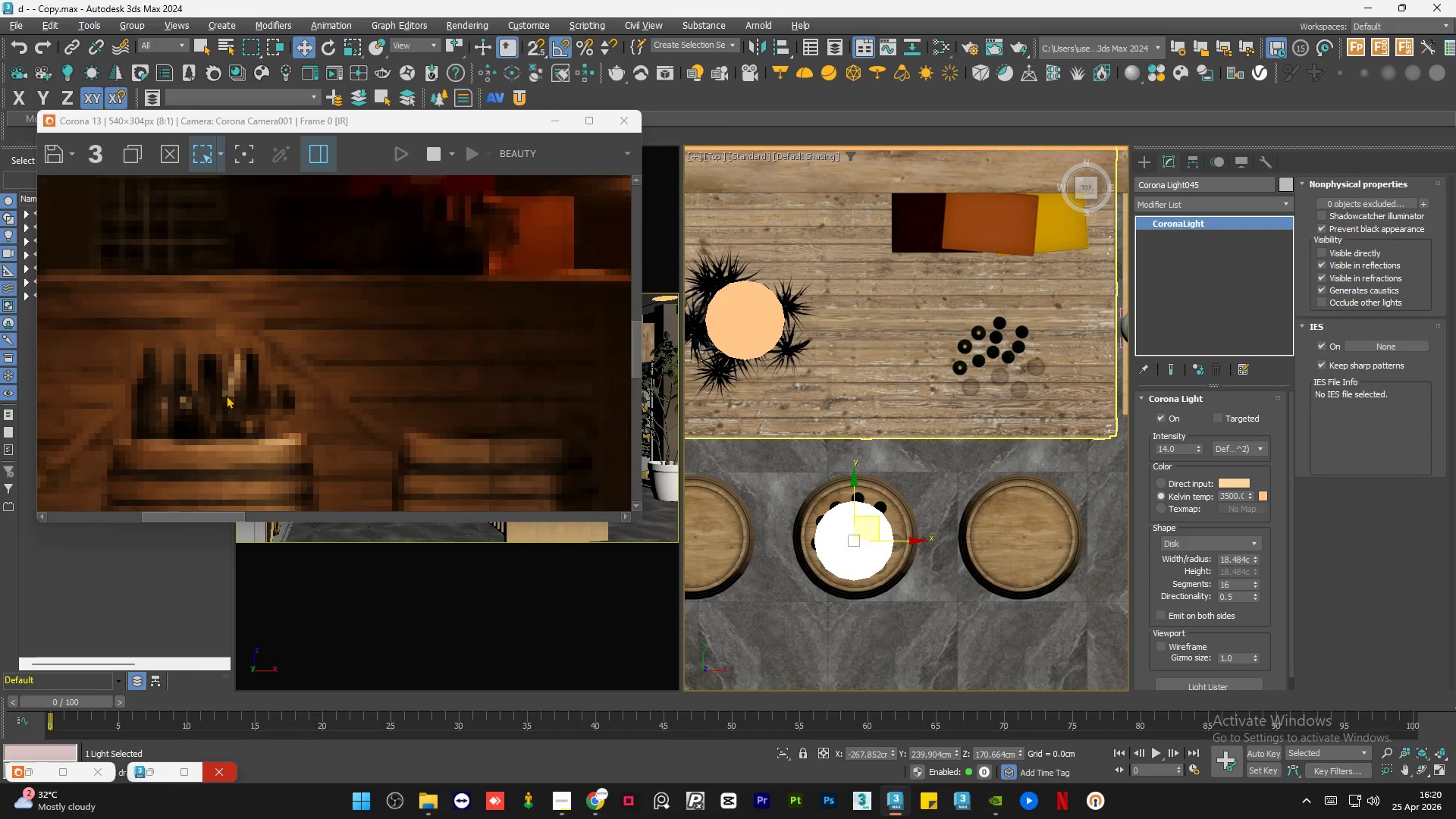 
scroll: coordinate [231, 391], scroll_direction: down, amount: 3.0
 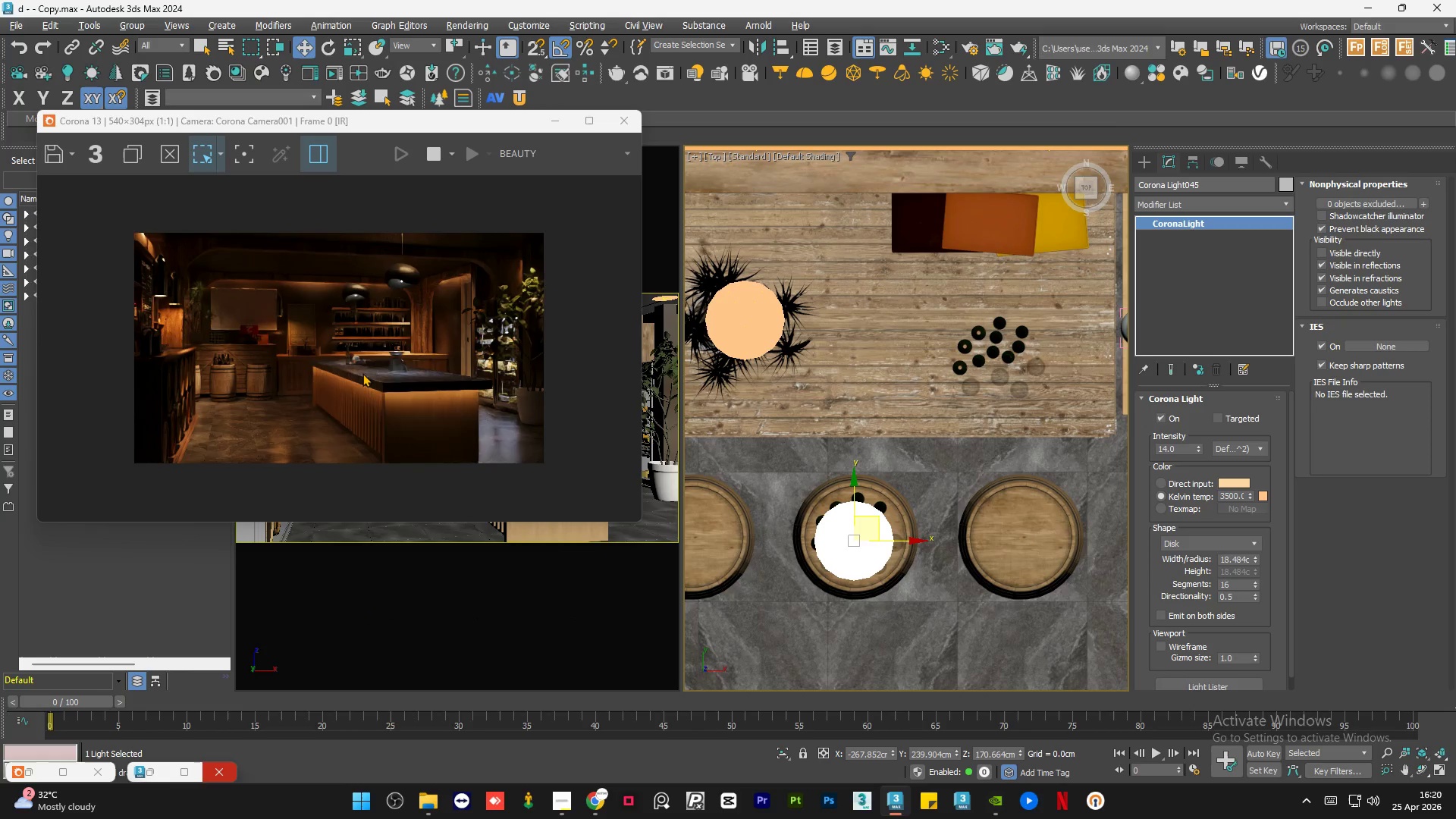 
scroll: coordinate [449, 384], scroll_direction: up, amount: 1.0
 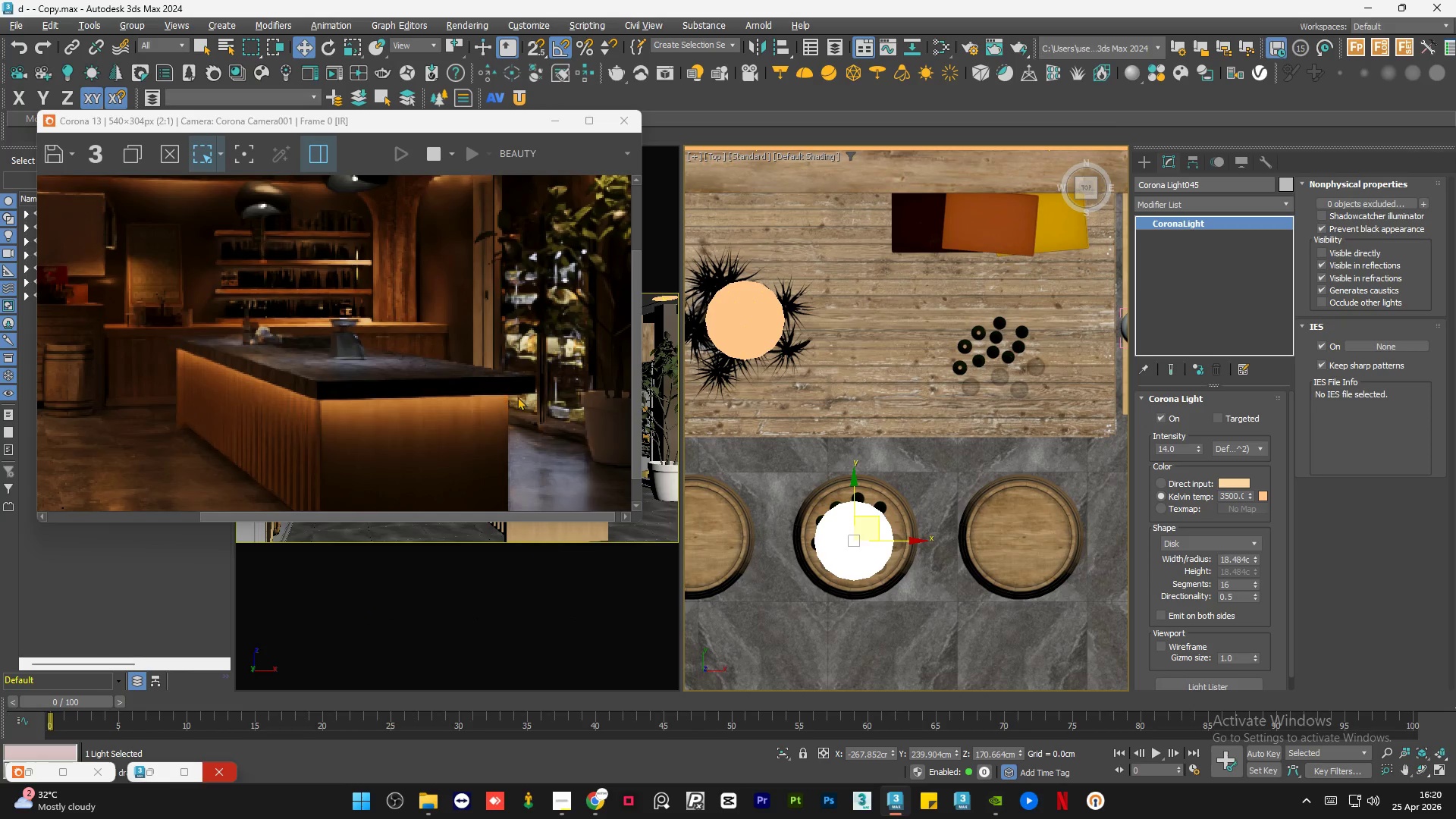 
scroll: coordinate [551, 397], scroll_direction: down, amount: 1.0
 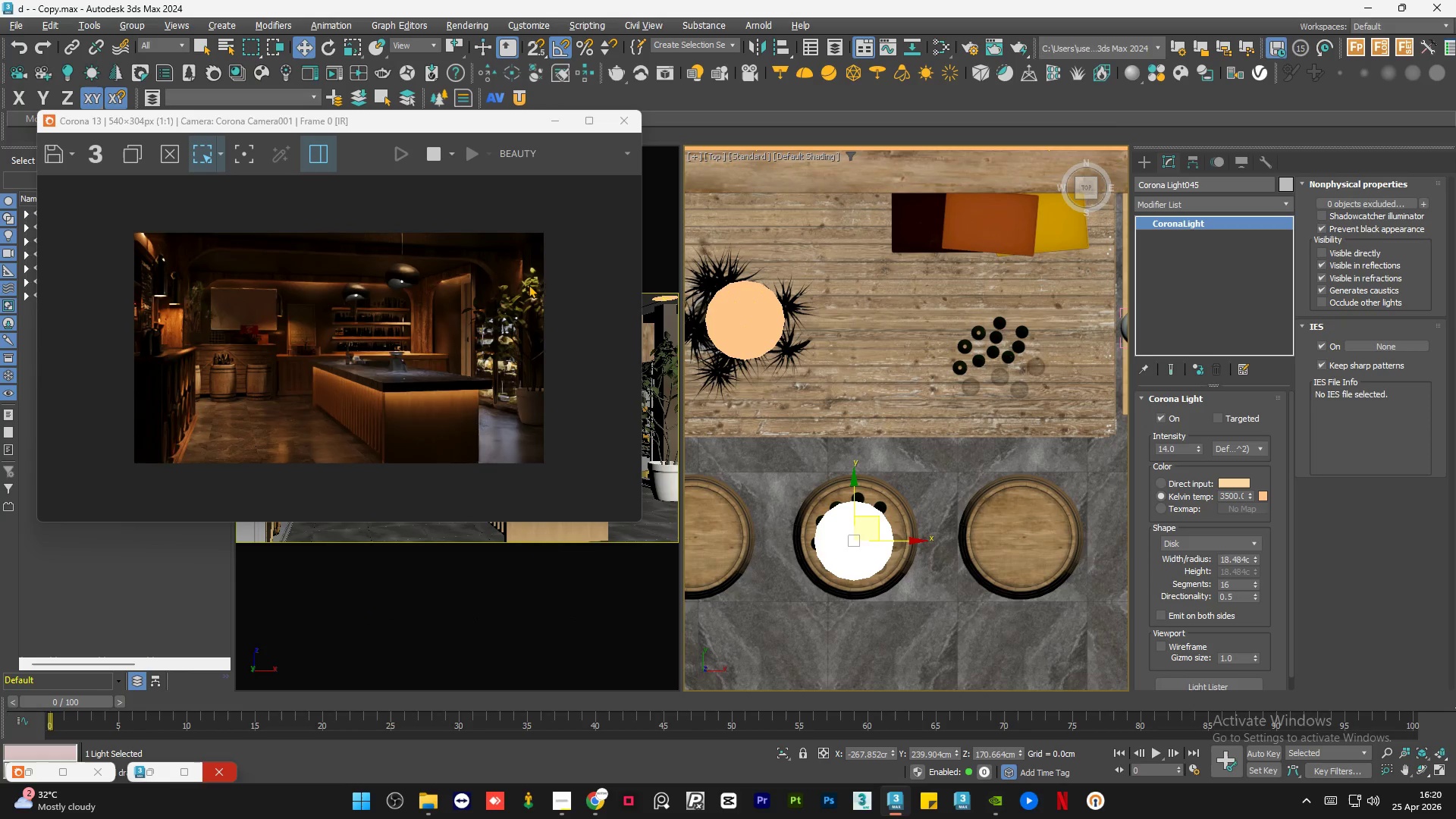 
scroll: coordinate [539, 269], scroll_direction: up, amount: 1.0
 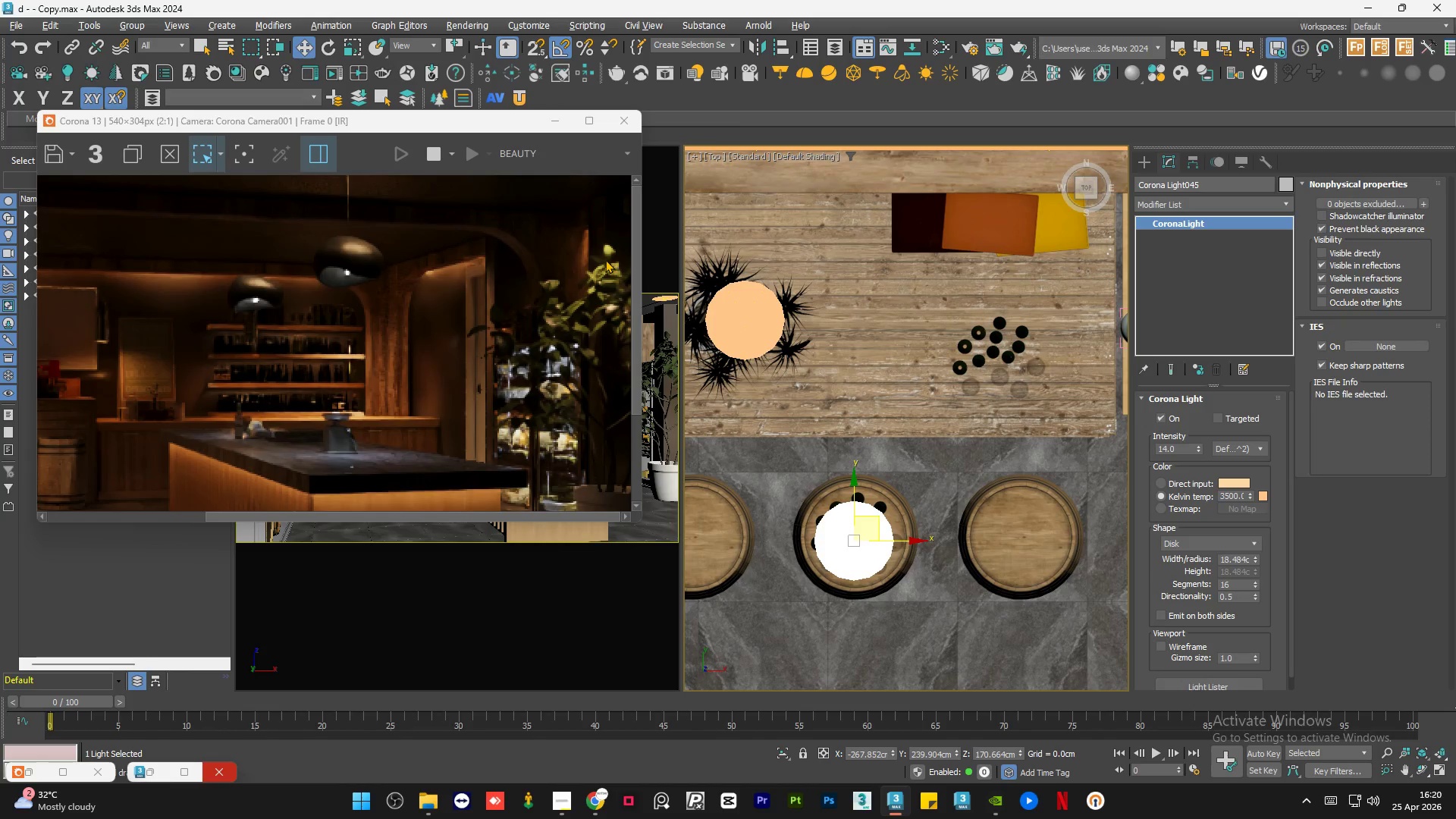 
scroll: coordinate [590, 278], scroll_direction: none, amount: 0.0
 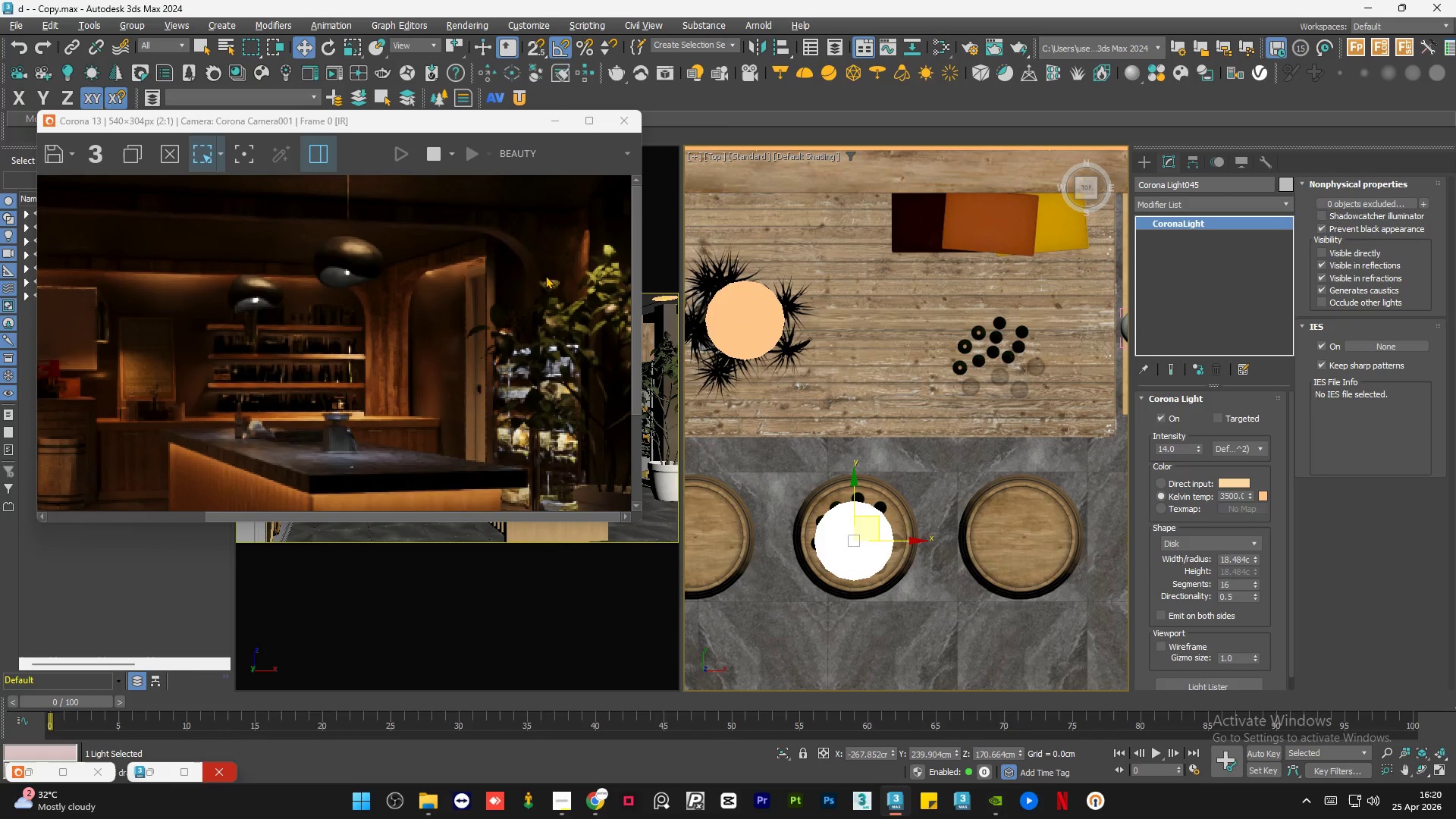 
scroll: coordinate [530, 270], scroll_direction: down, amount: 1.0
 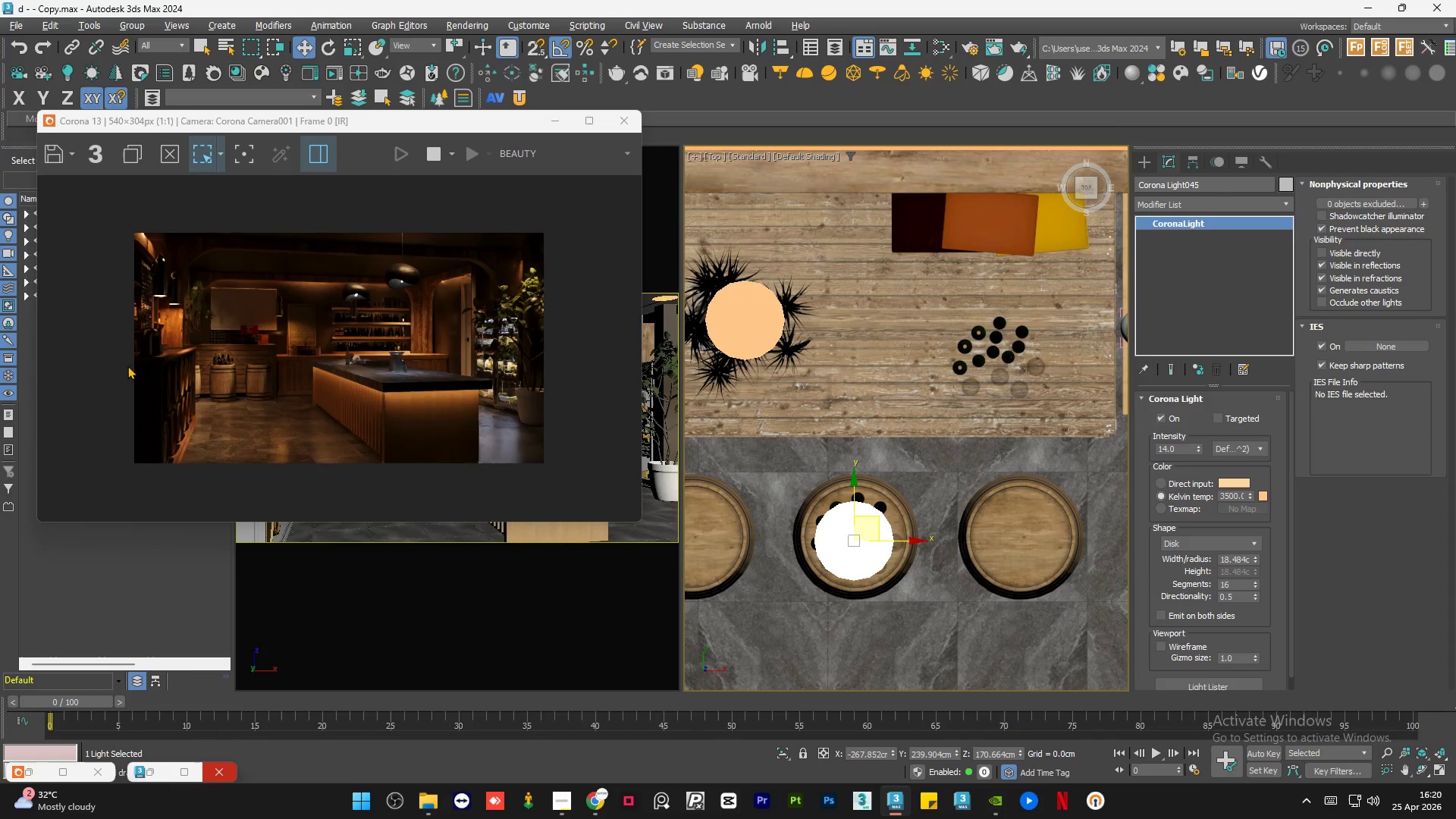 
scroll: coordinate [50, 413], scroll_direction: up, amount: 2.0
 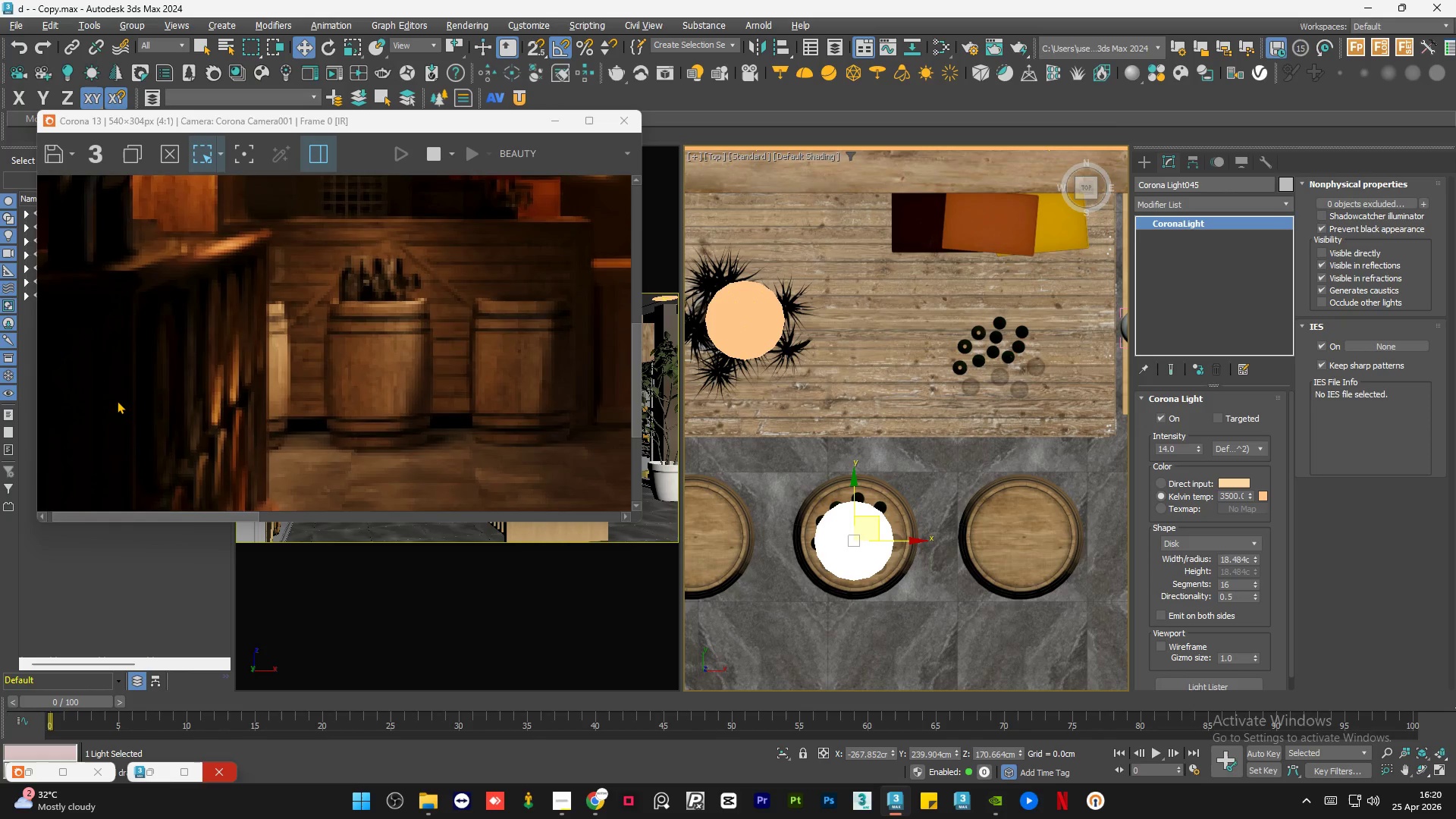 
scroll: coordinate [119, 400], scroll_direction: down, amount: 2.0
 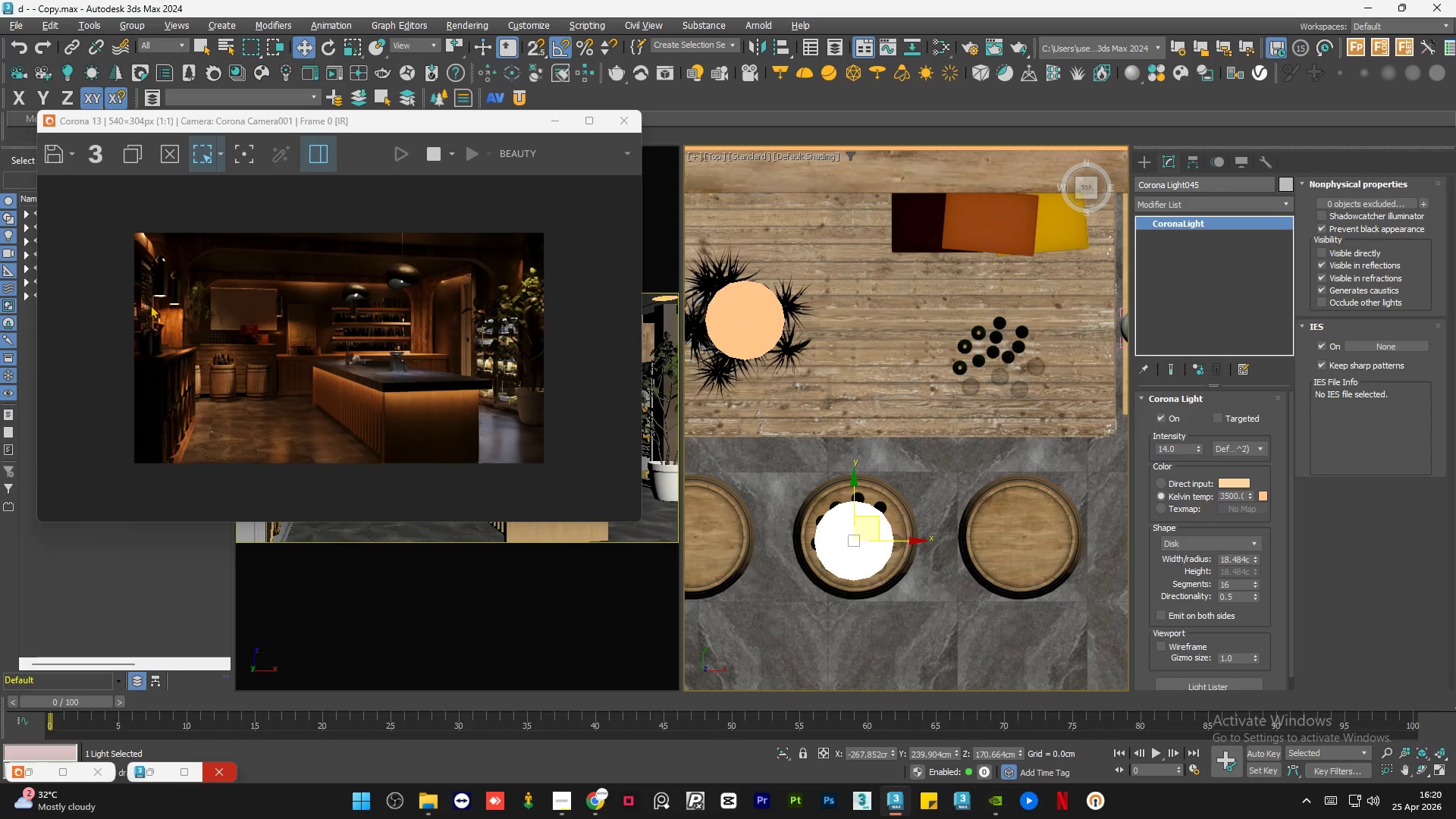 
scroll: coordinate [157, 261], scroll_direction: up, amount: 2.0
 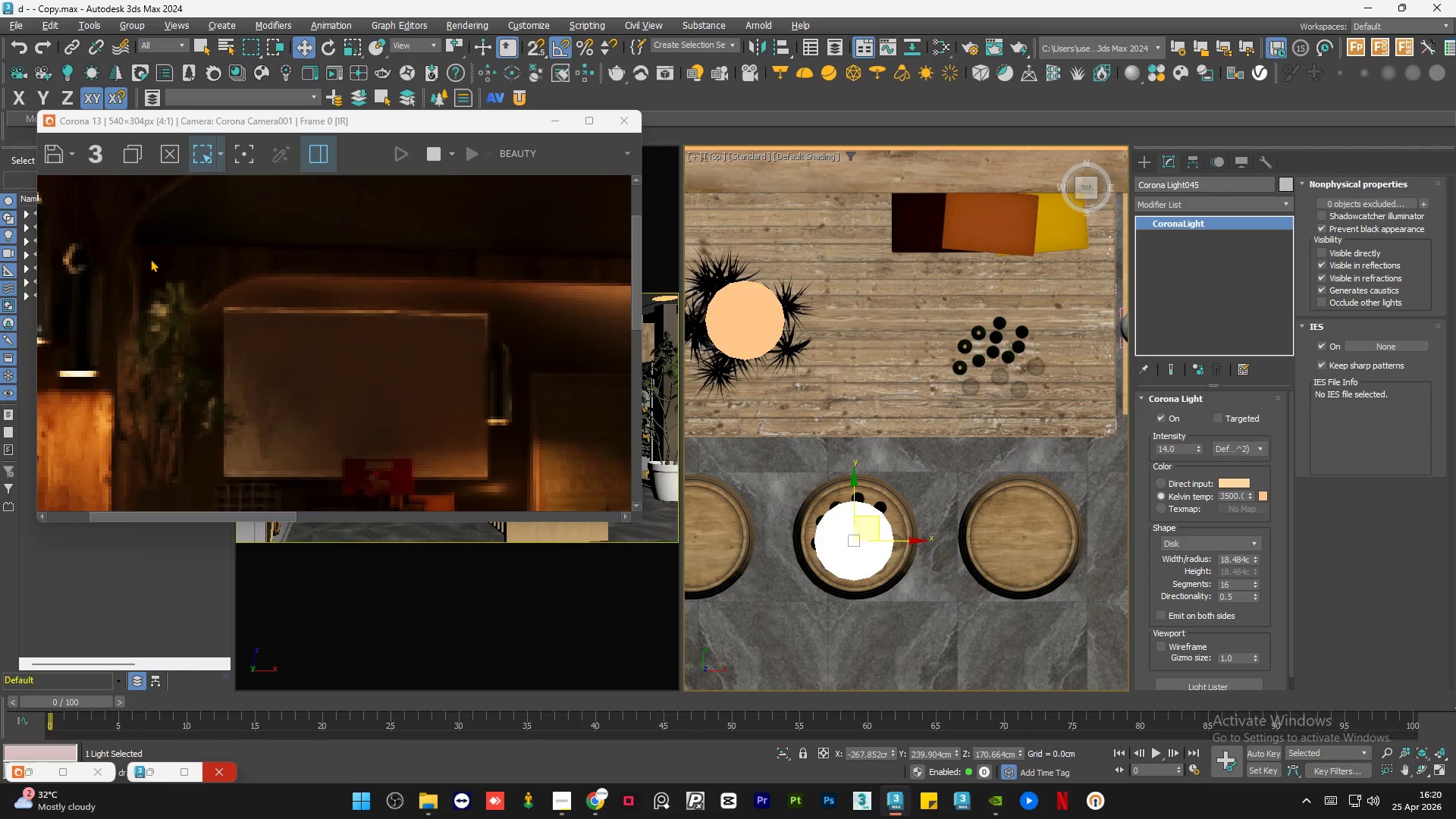 
scroll: coordinate [150, 259], scroll_direction: down, amount: 1.0
 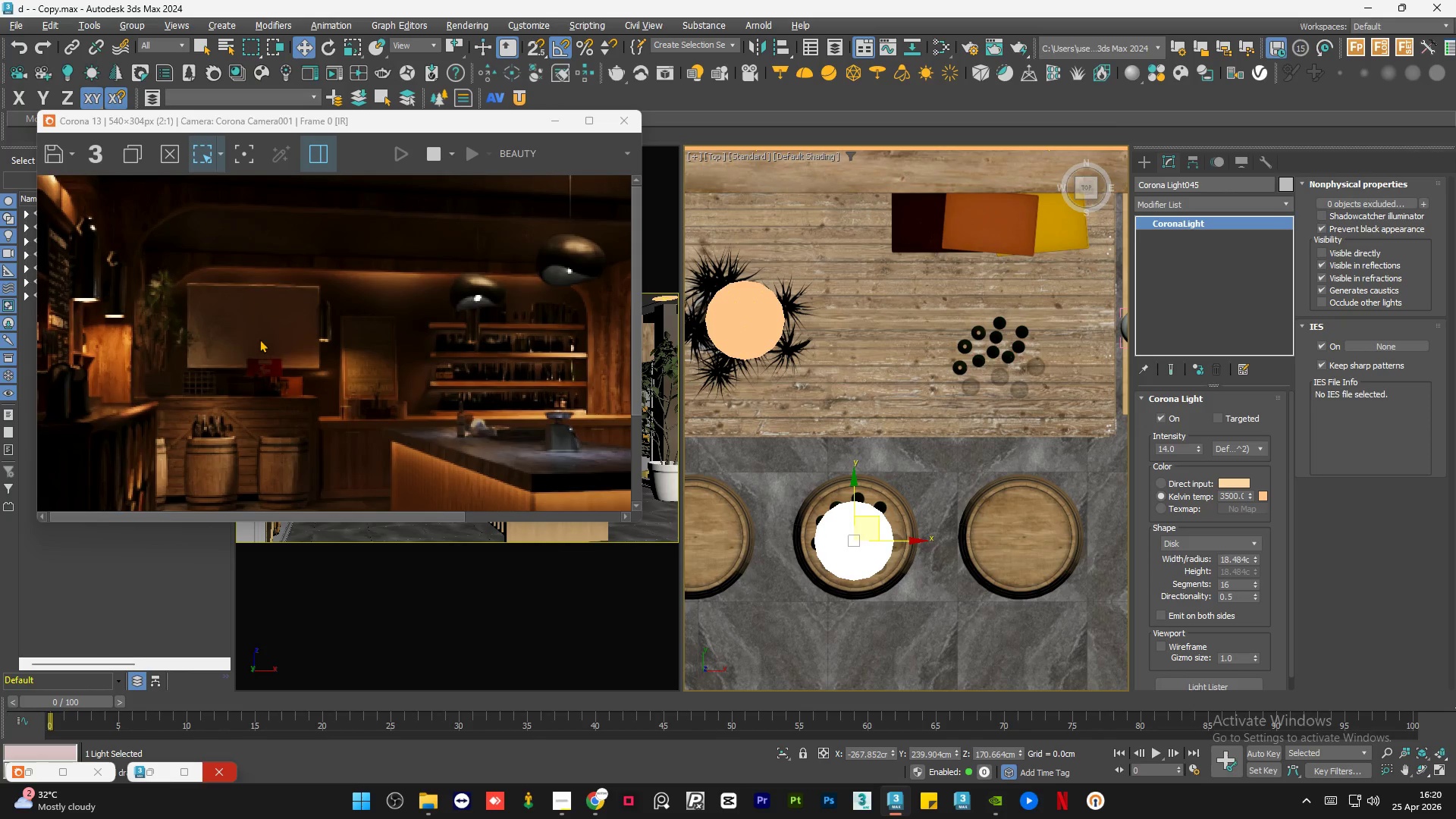 
scroll: coordinate [259, 339], scroll_direction: up, amount: 1.0
 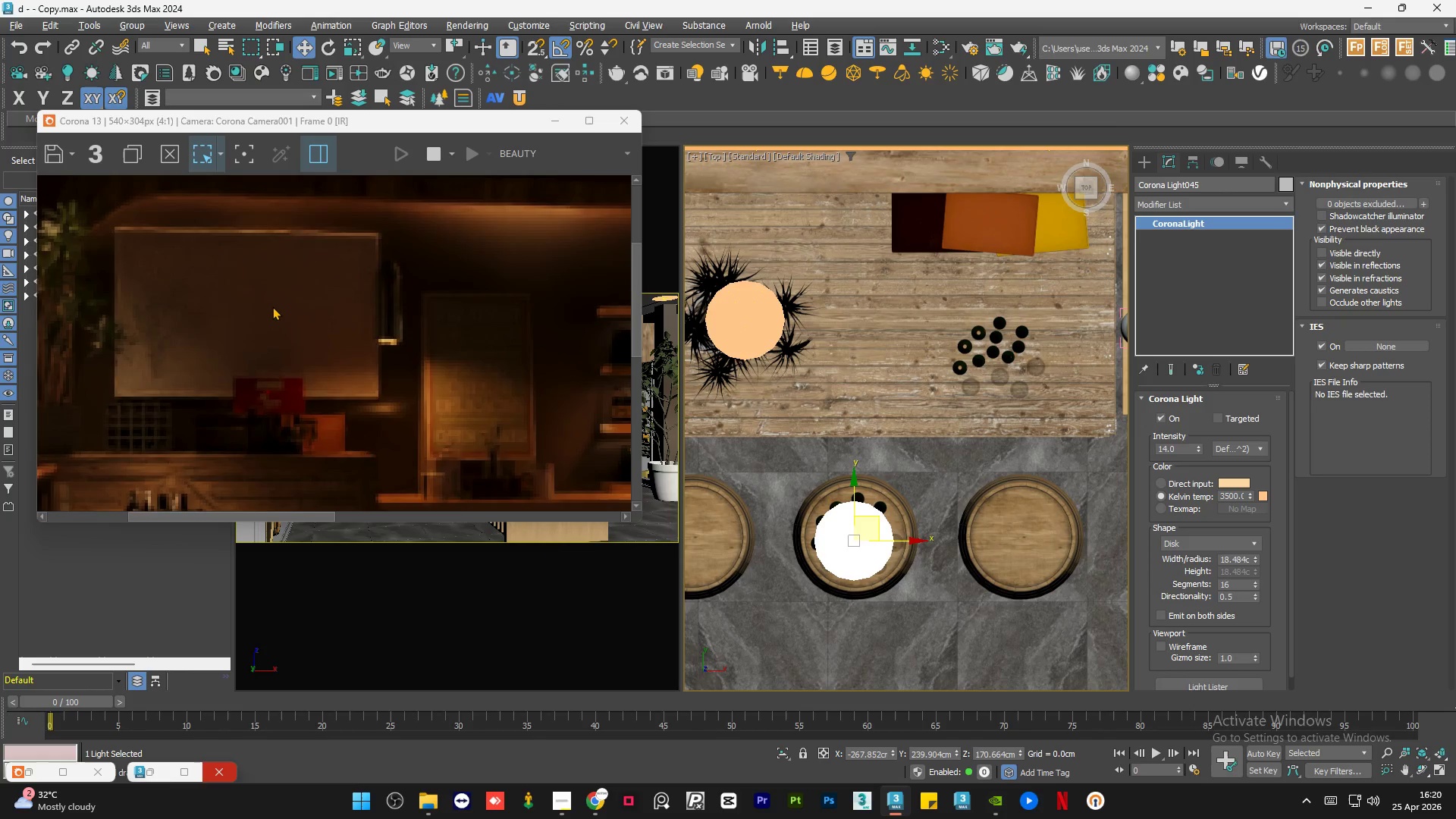 
scroll: coordinate [285, 353], scroll_direction: down, amount: 1.0
 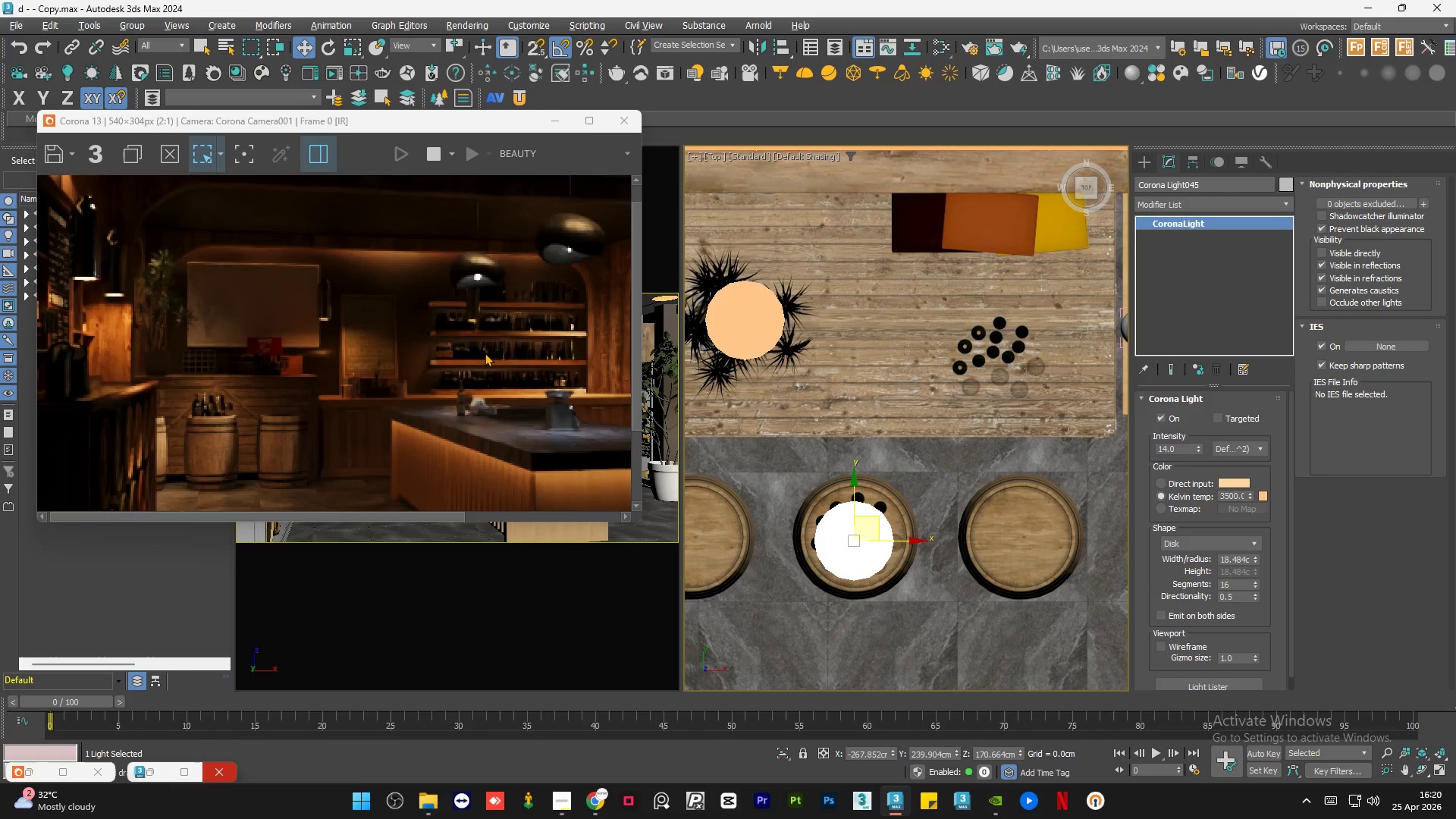 
scroll: coordinate [338, 337], scroll_direction: none, amount: 0.0
 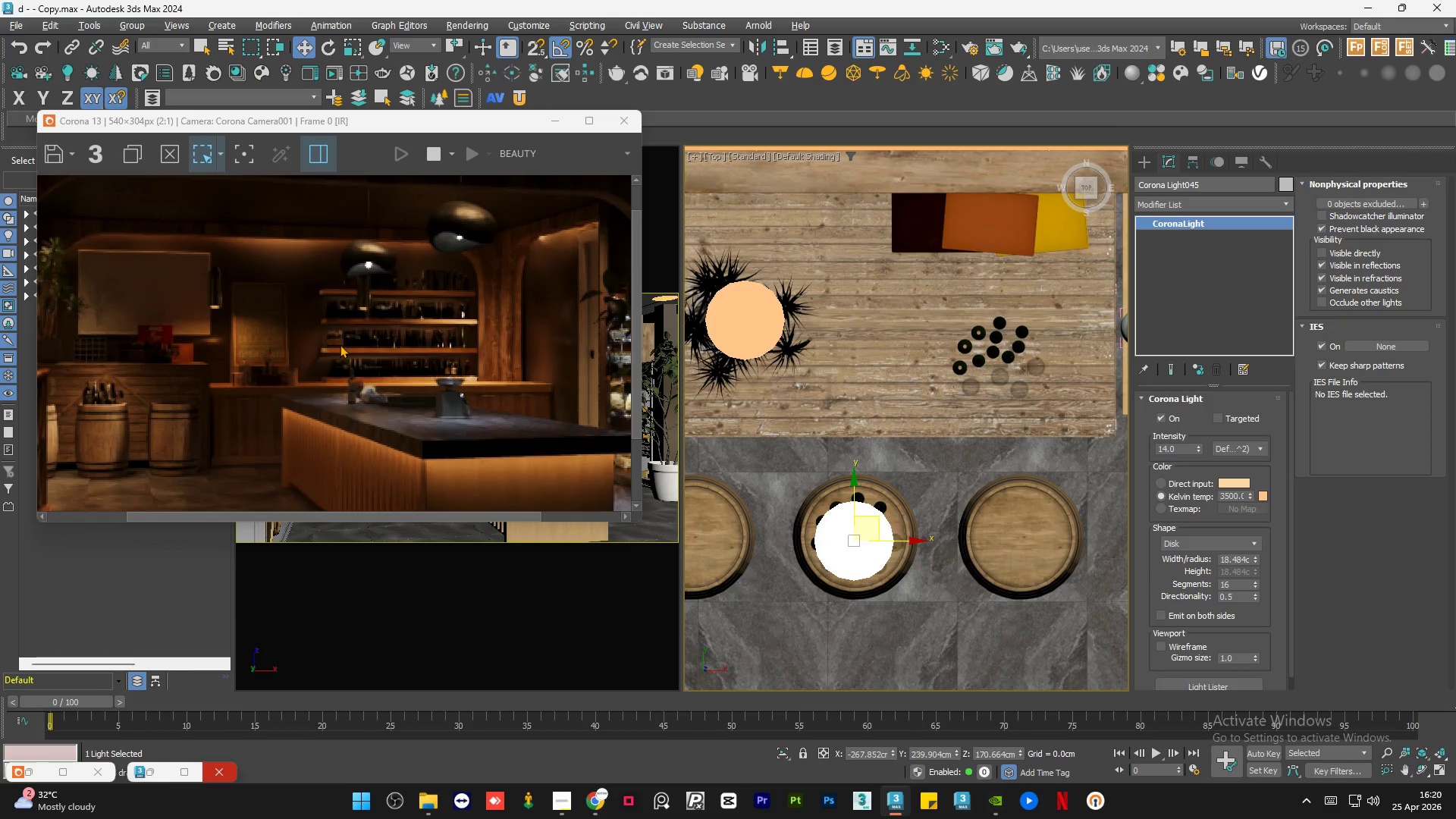 
hold_key(key=AltLeft, duration=1.38)
scroll: coordinate [899, 459], scroll_direction: down, amount: 4.0
 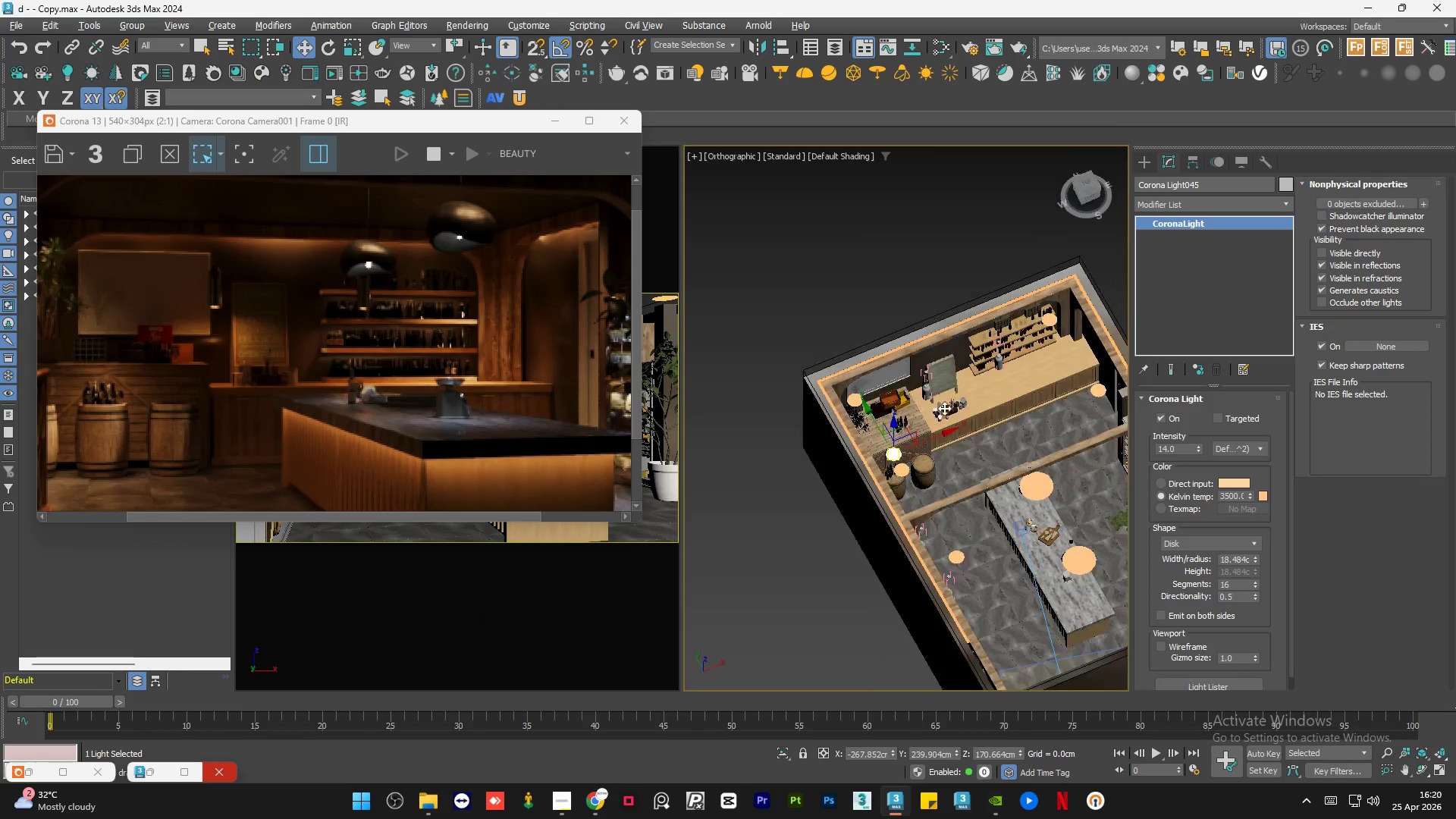 
double_click([876, 293])
 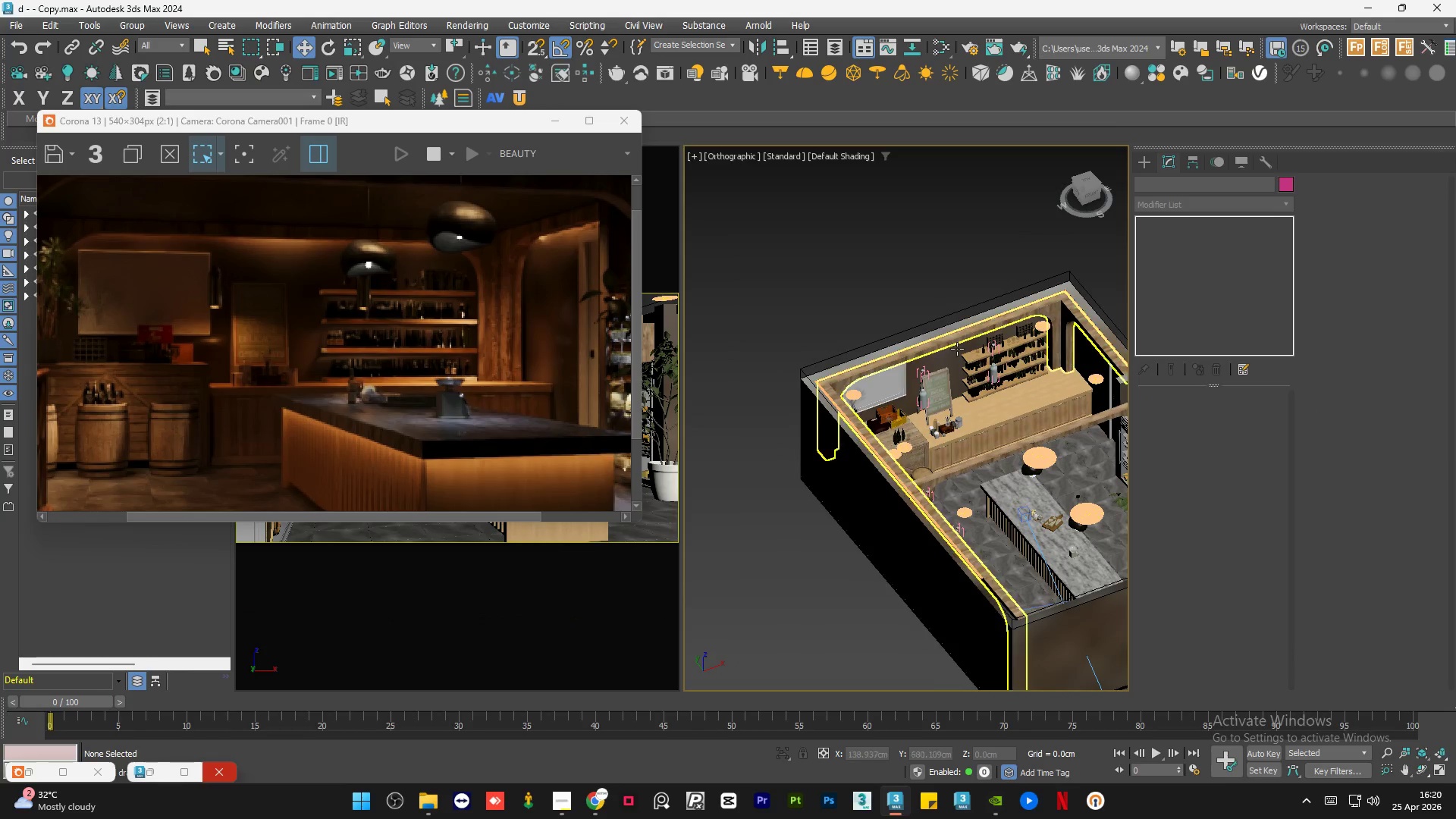 
scroll: coordinate [946, 418], scroll_direction: up, amount: 2.0
 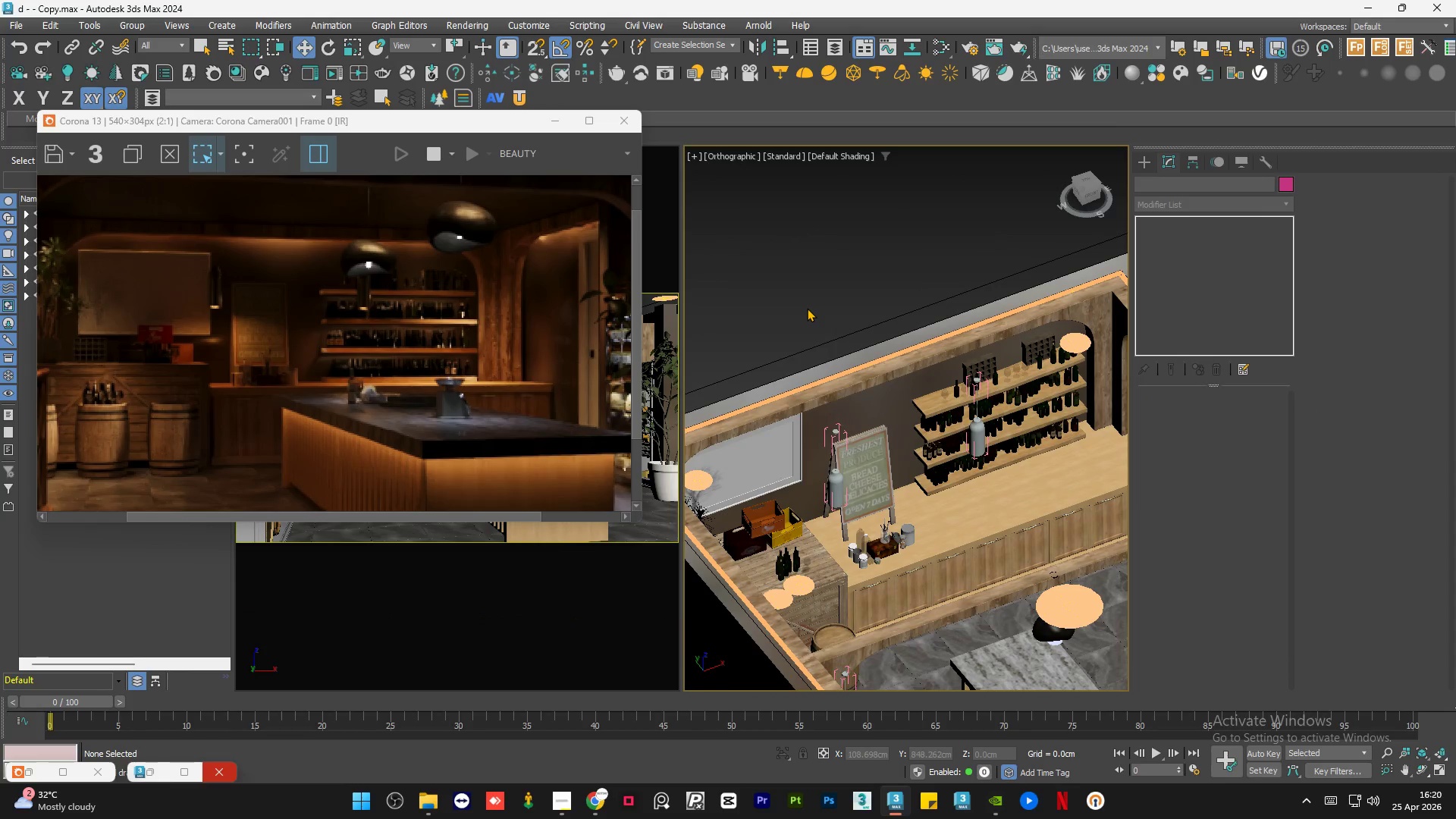 
double_click([807, 308])
 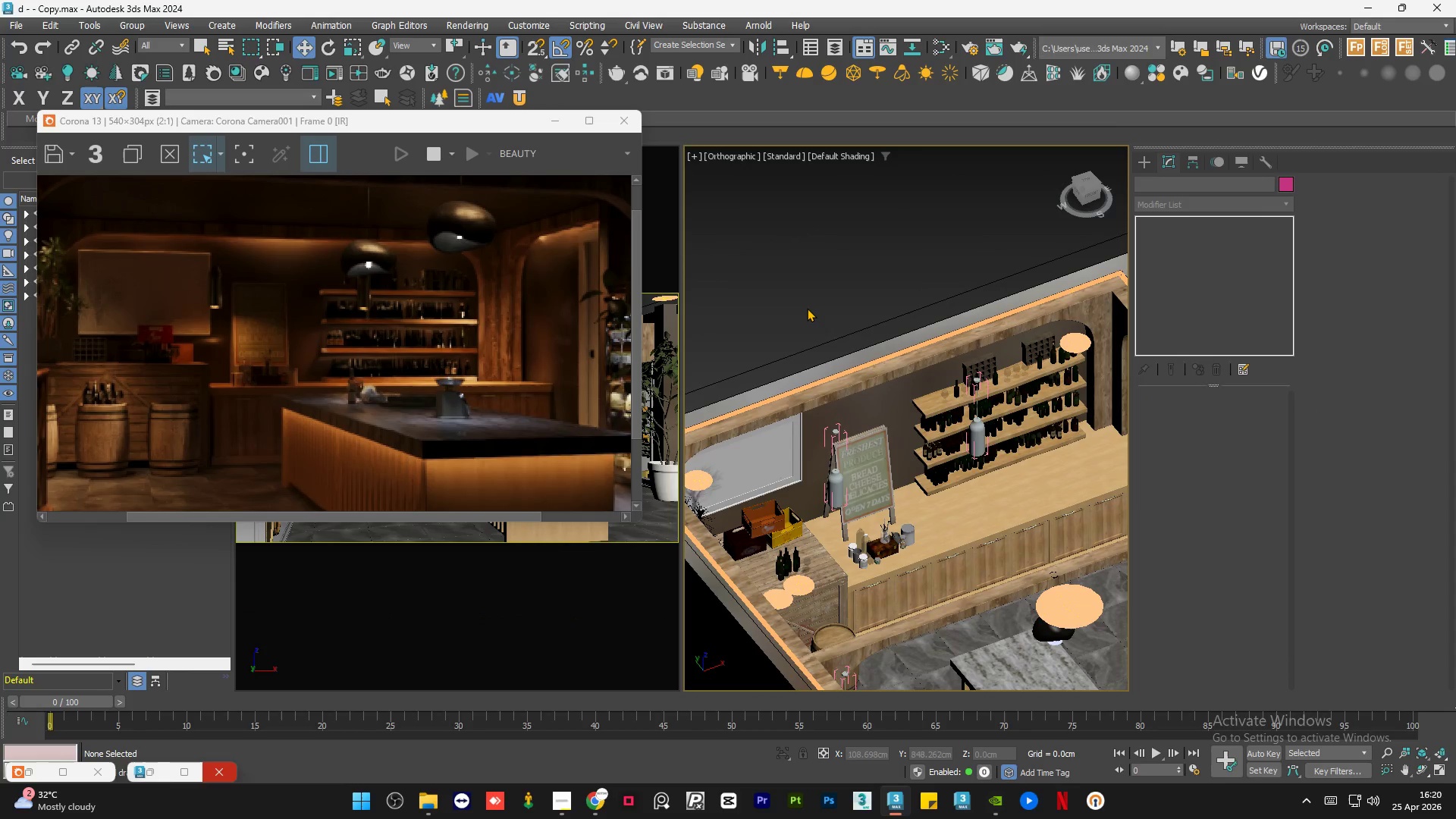 
triple_click([807, 308])
 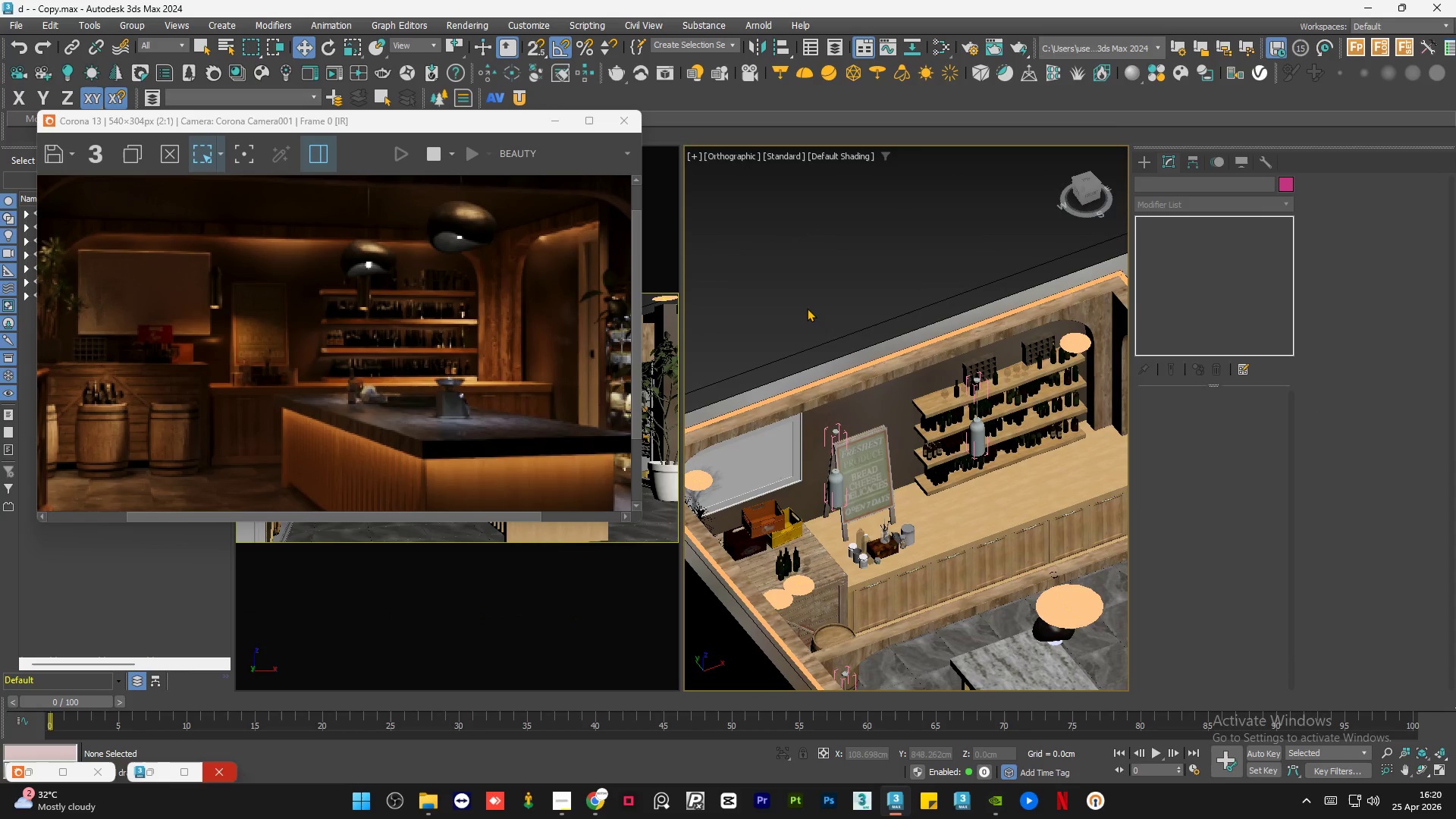 
key(Control+S)
 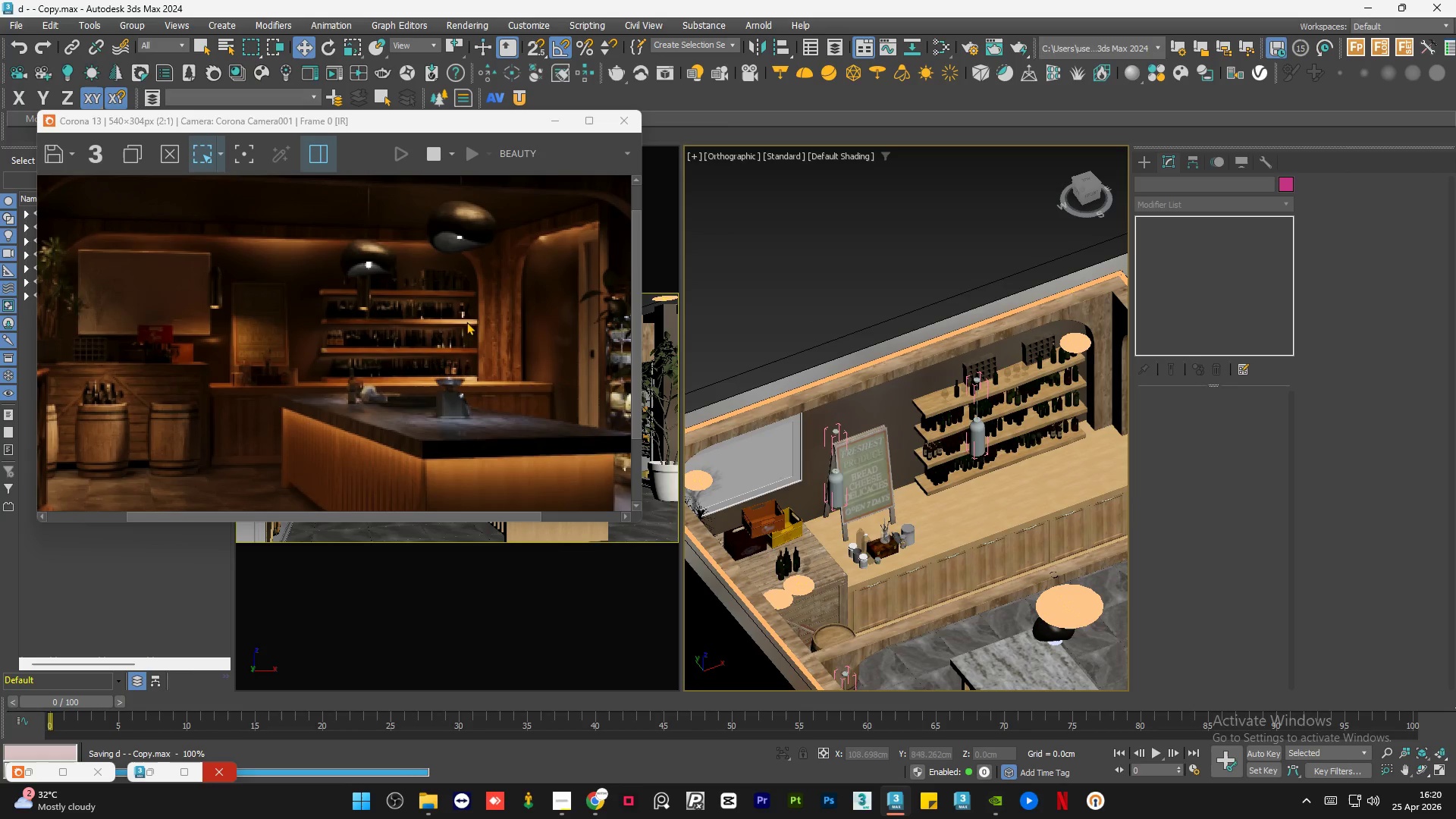 
scroll: coordinate [353, 347], scroll_direction: up, amount: 2.0
 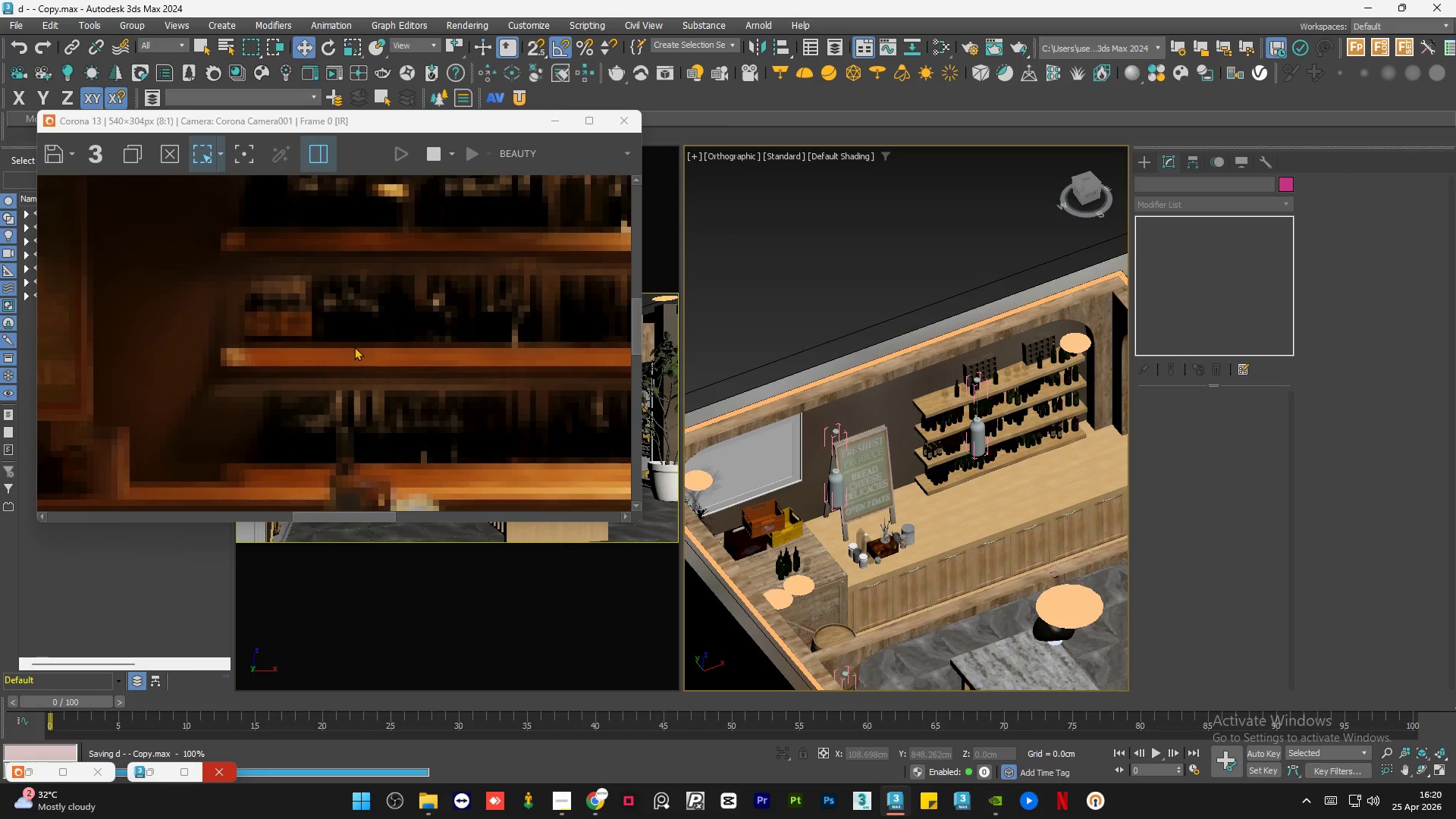 
scroll: coordinate [354, 347], scroll_direction: down, amount: 2.0
 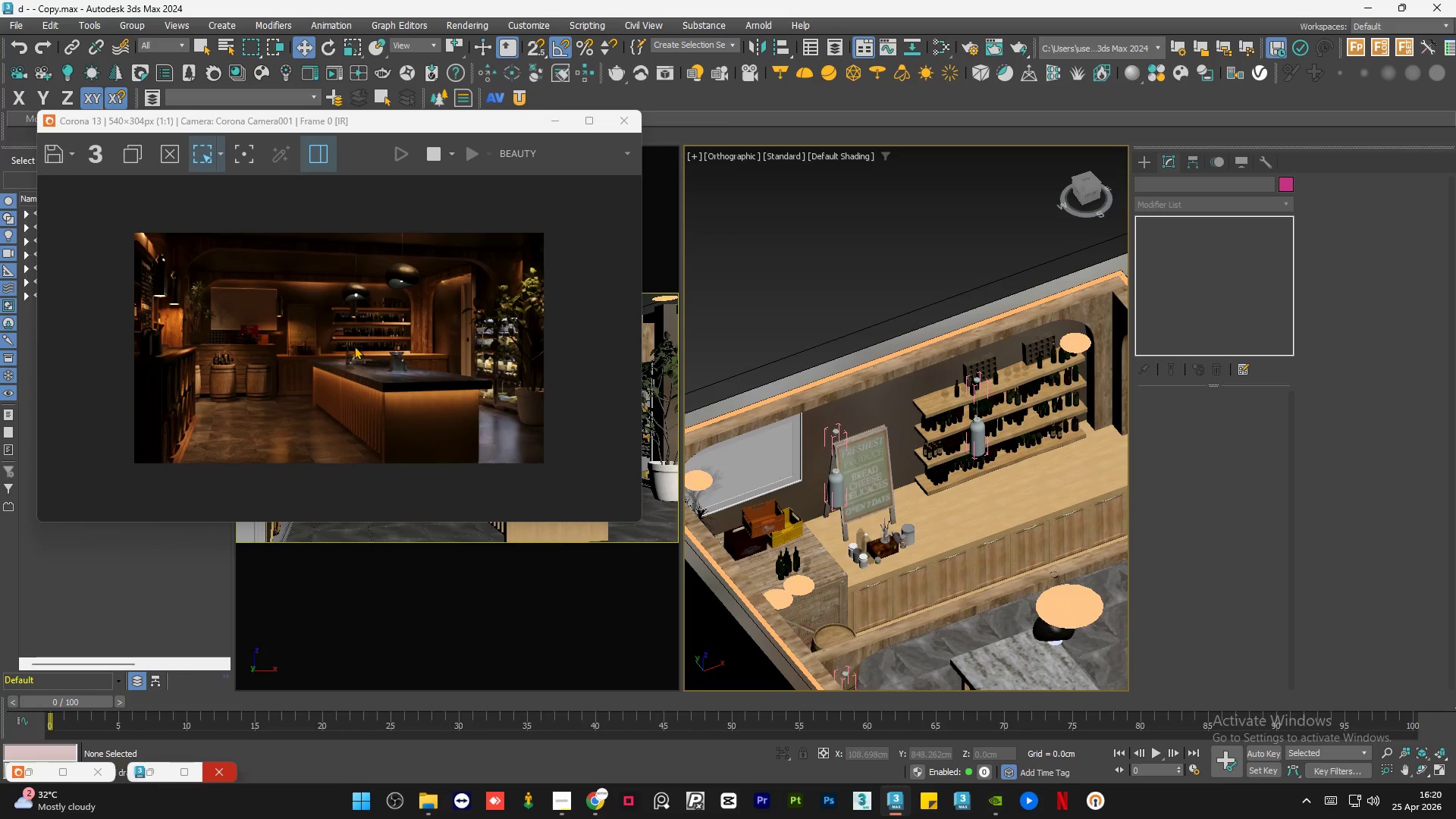 
scroll: coordinate [406, 411], scroll_direction: up, amount: 2.0
 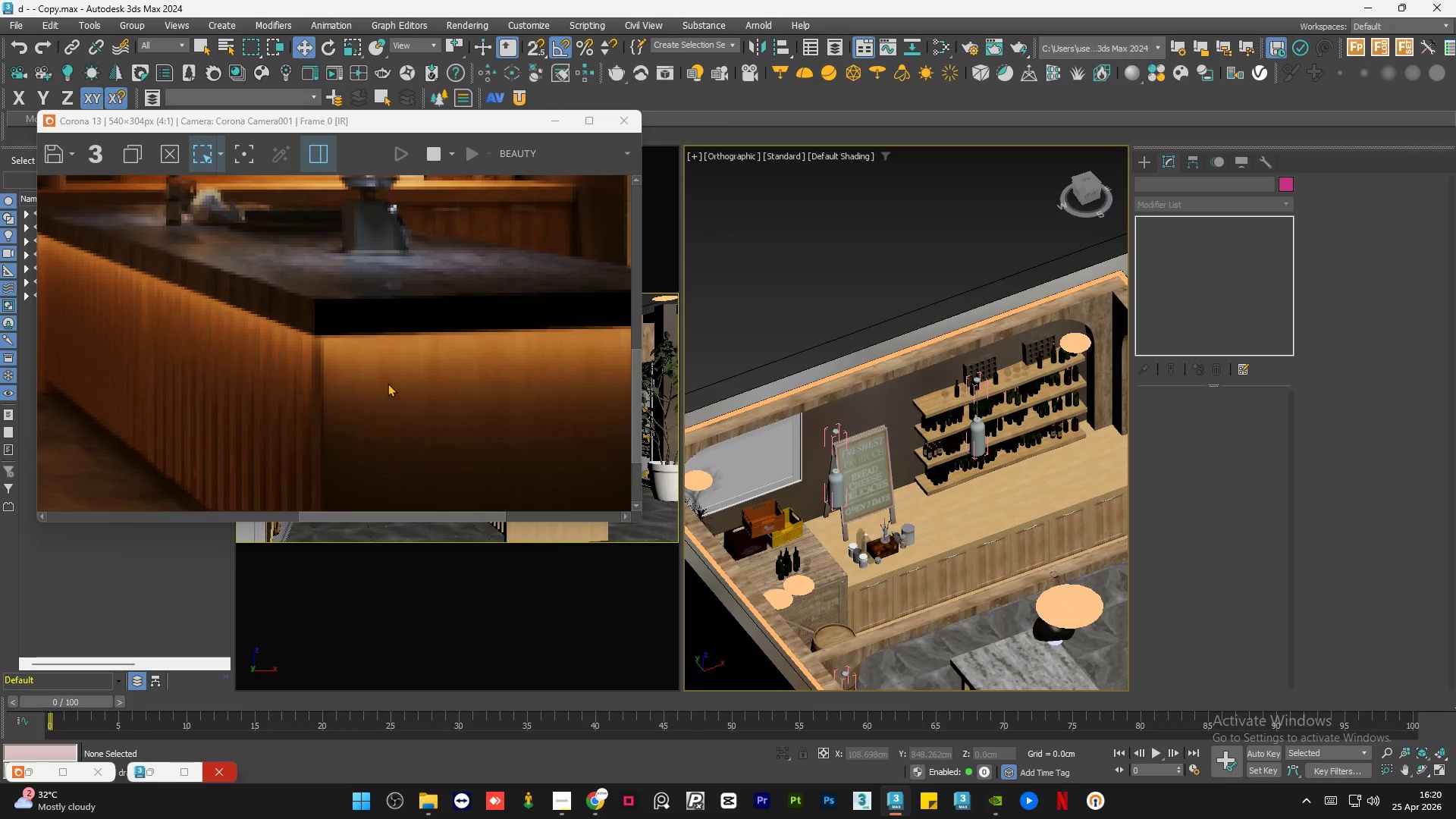 
scroll: coordinate [388, 383], scroll_direction: down, amount: 2.0
 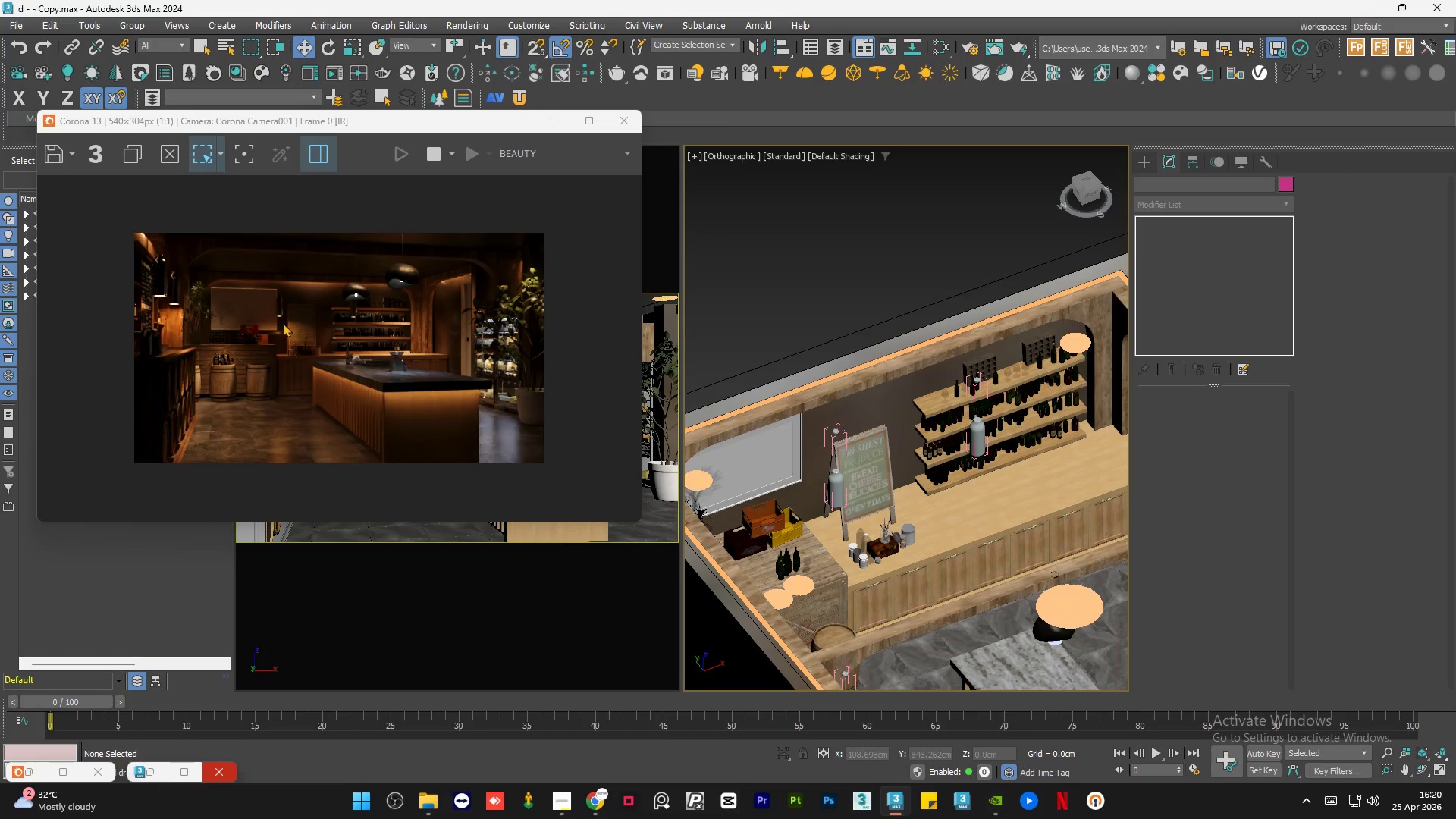 
scroll: coordinate [278, 299], scroll_direction: up, amount: 1.0
 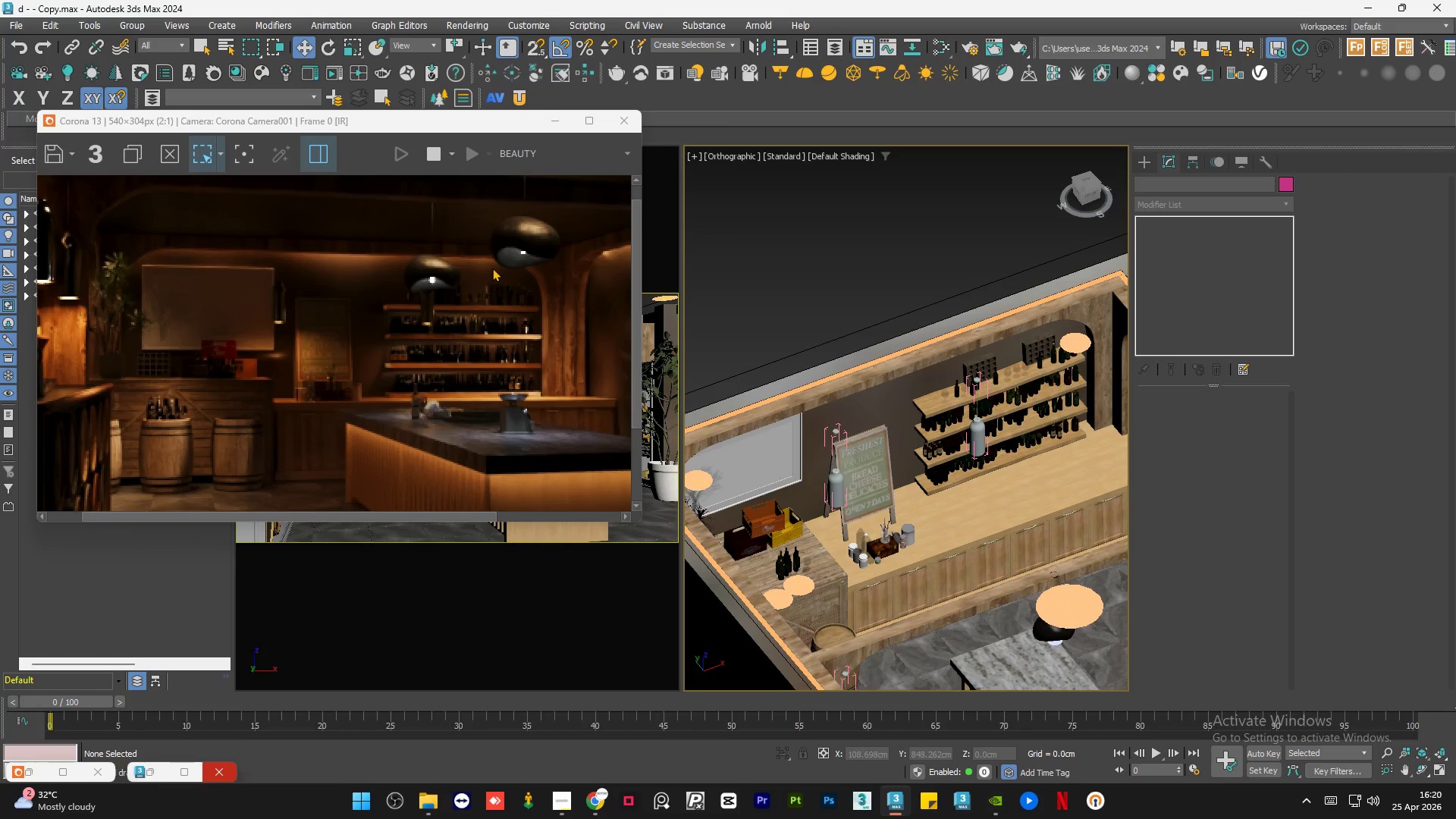 
scroll: coordinate [508, 334], scroll_direction: none, amount: 0.0
 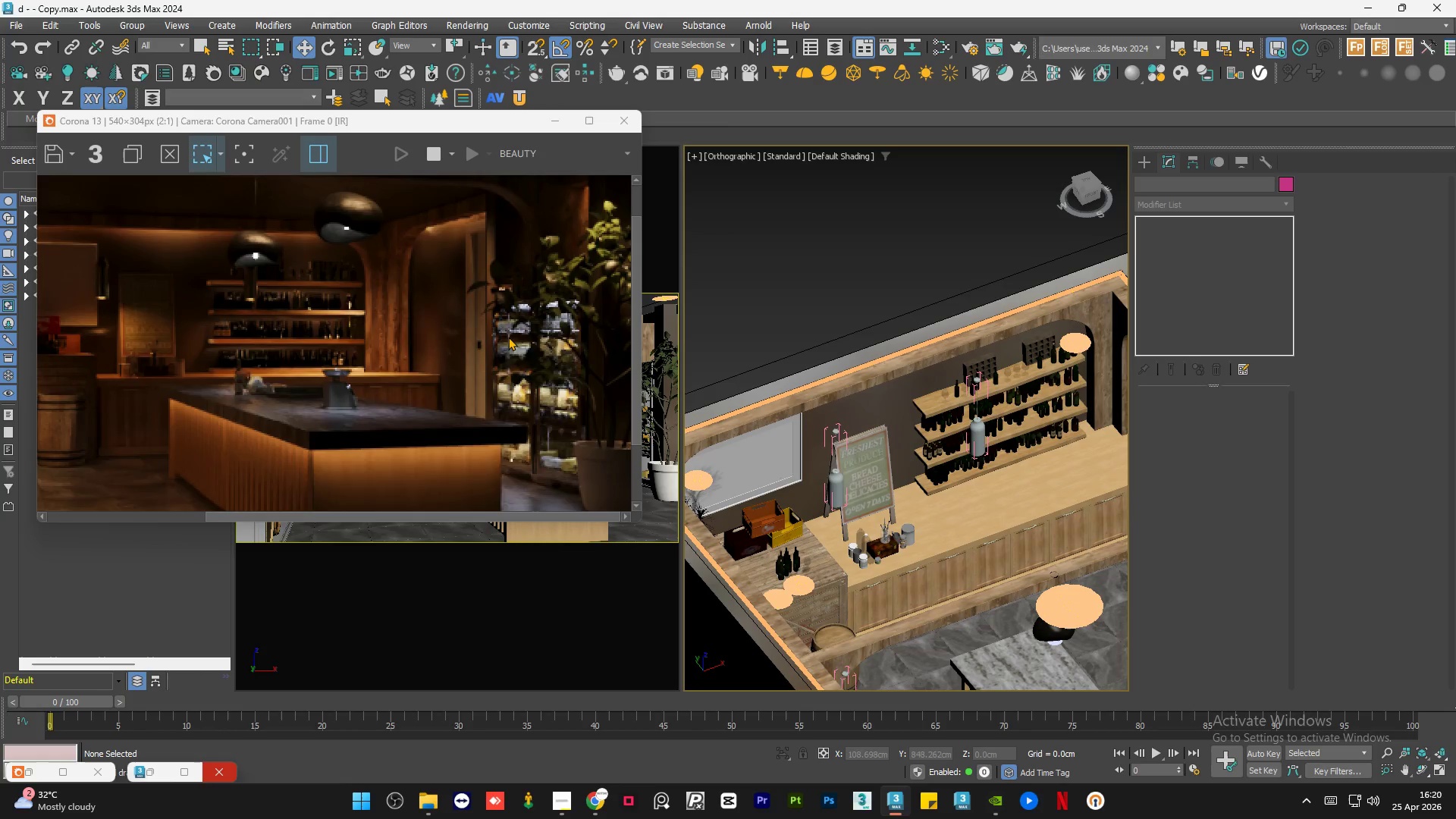 
scroll: coordinate [507, 339], scroll_direction: up, amount: 1.0
 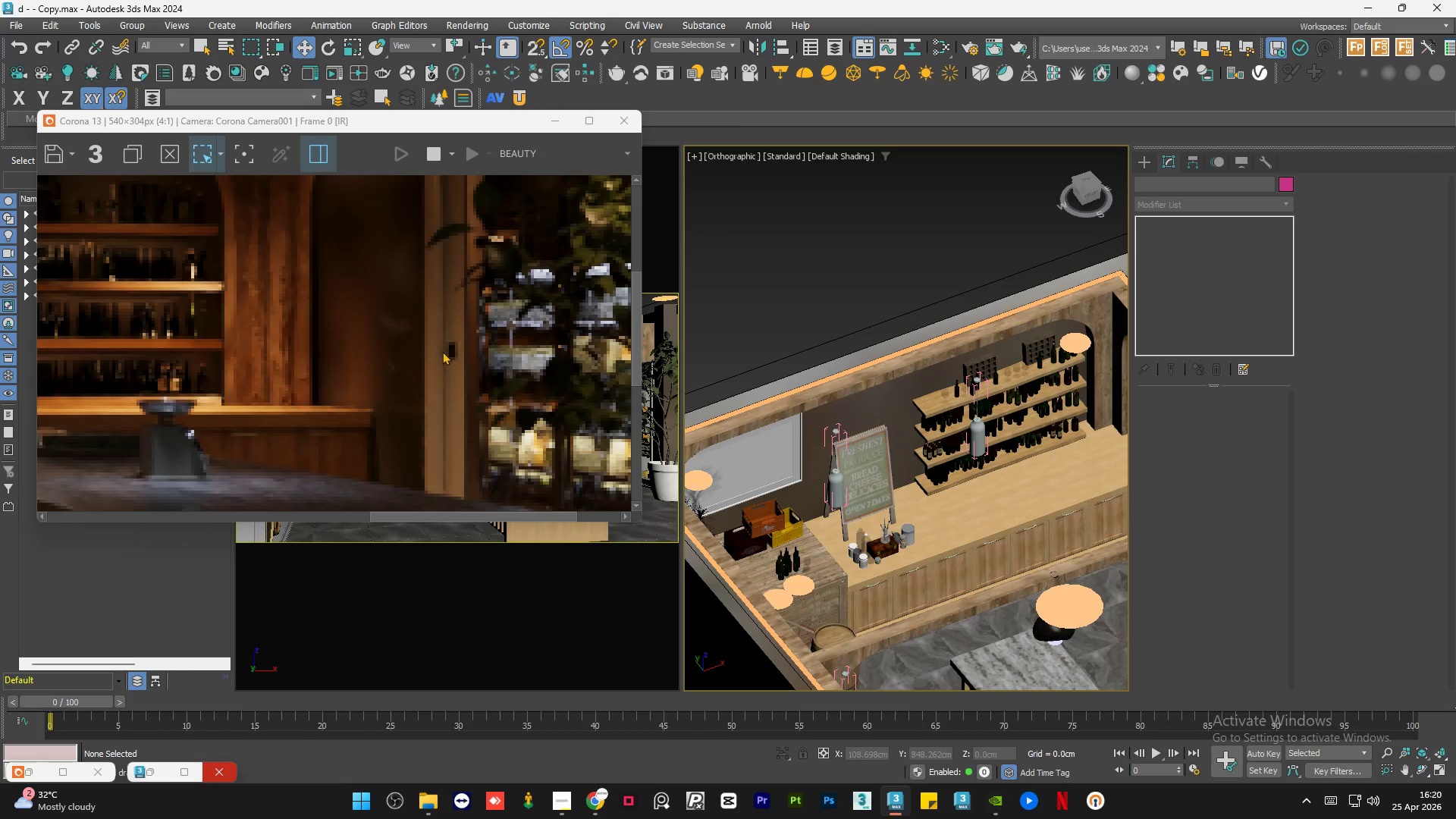 
scroll: coordinate [424, 359], scroll_direction: down, amount: 2.0
 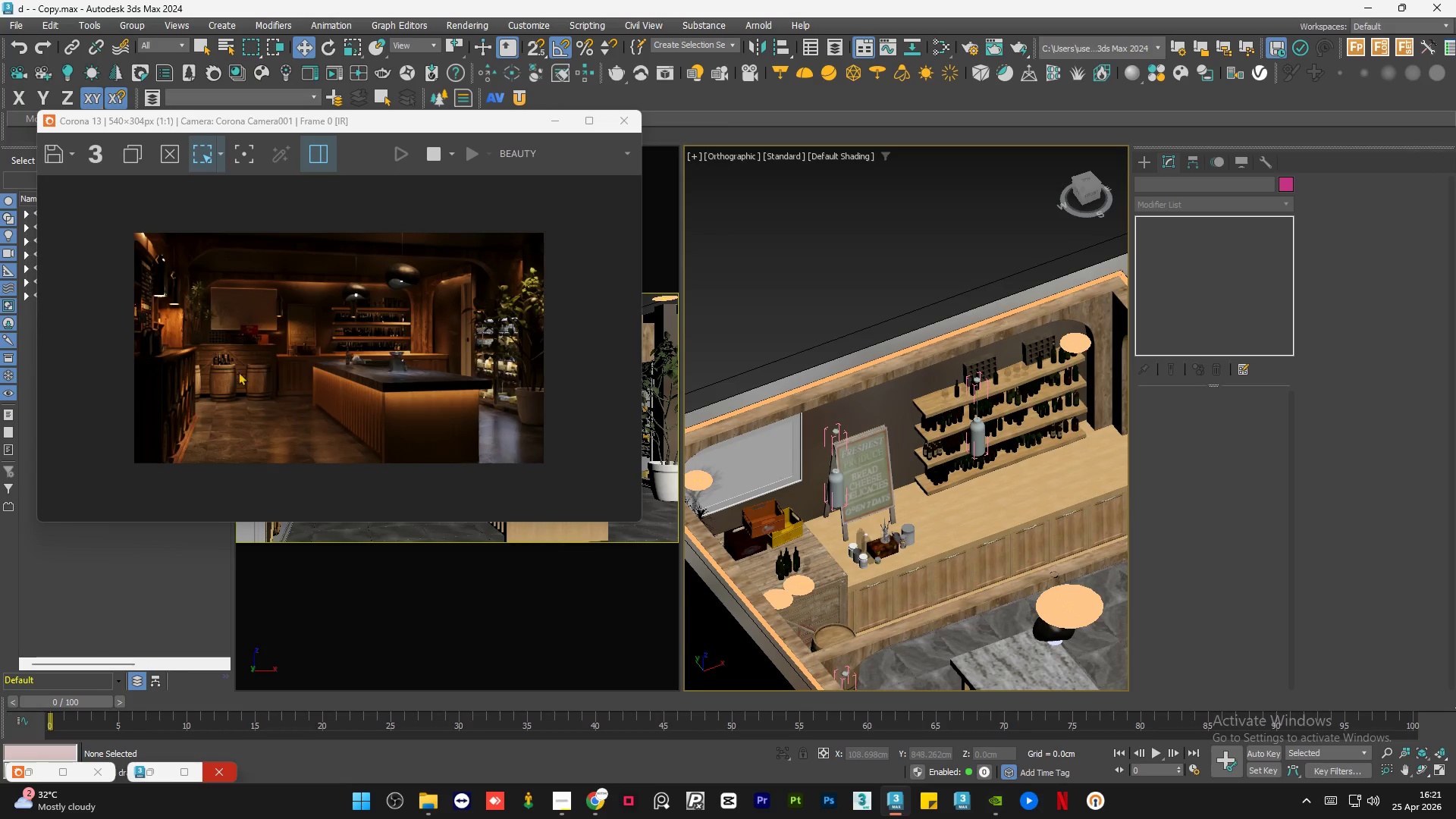 
scroll: coordinate [194, 375], scroll_direction: up, amount: 2.0
 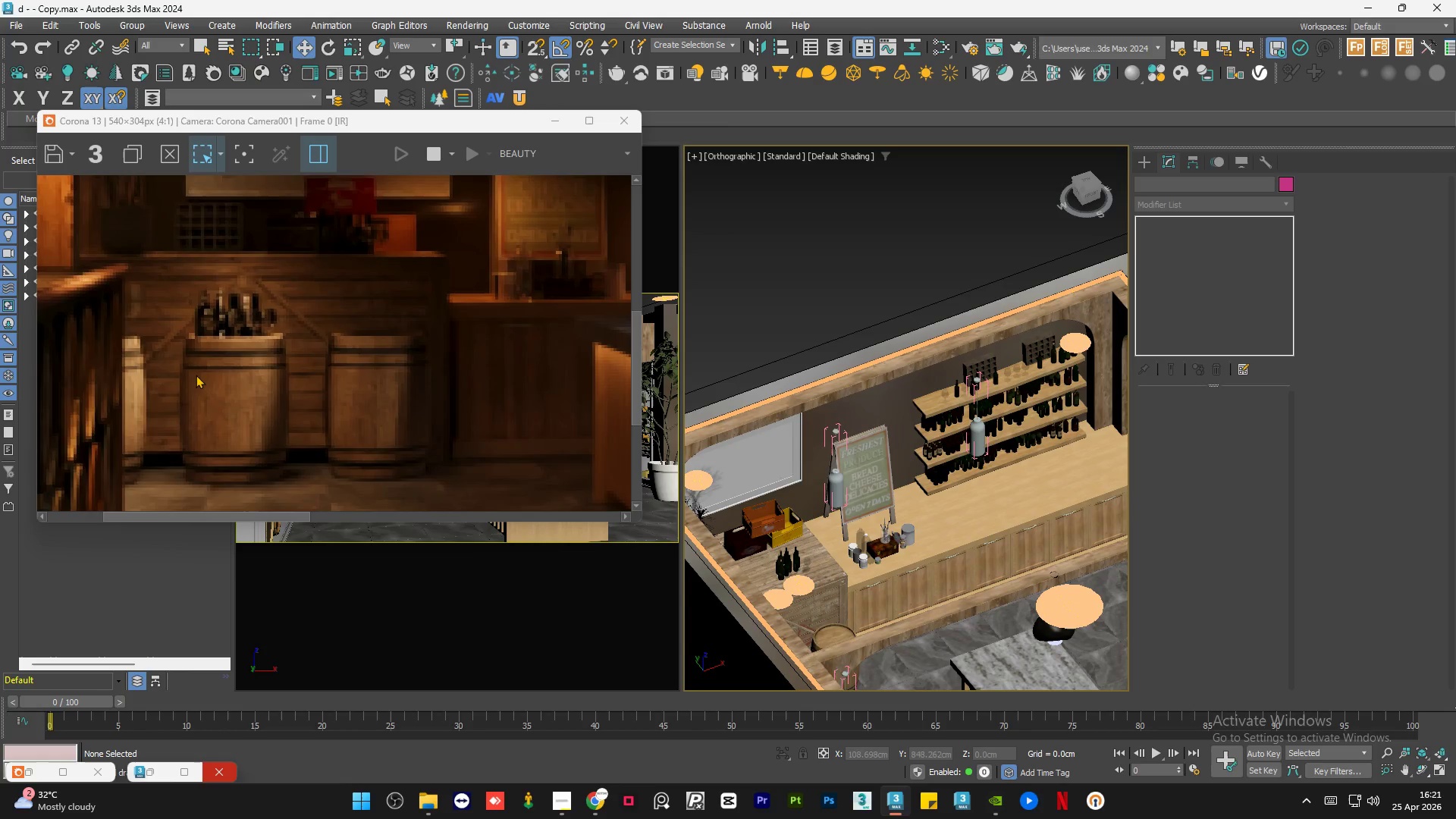 
scroll: coordinate [206, 377], scroll_direction: down, amount: 1.0
 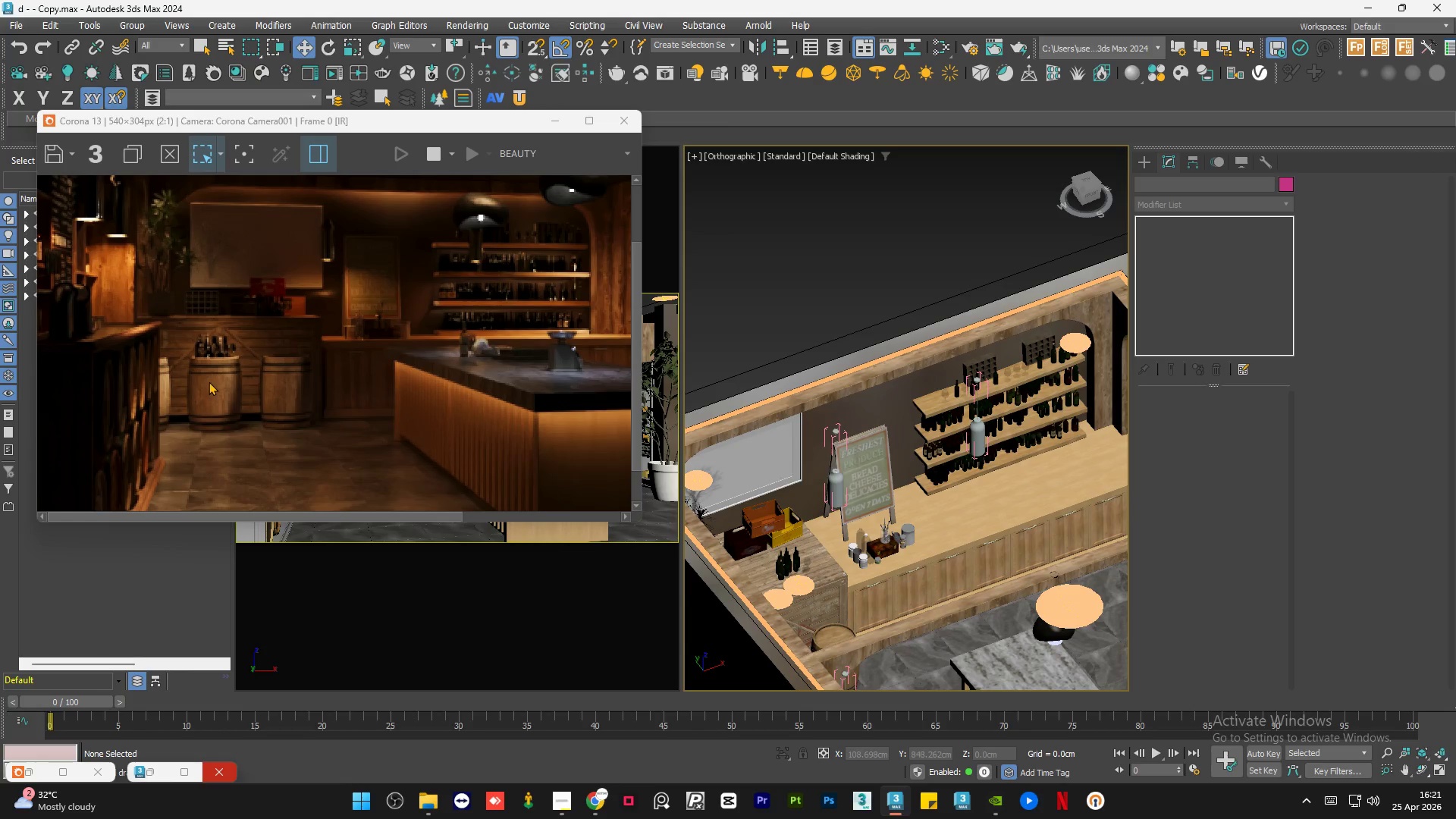 
scroll: coordinate [245, 457], scroll_direction: up, amount: 2.0
 